 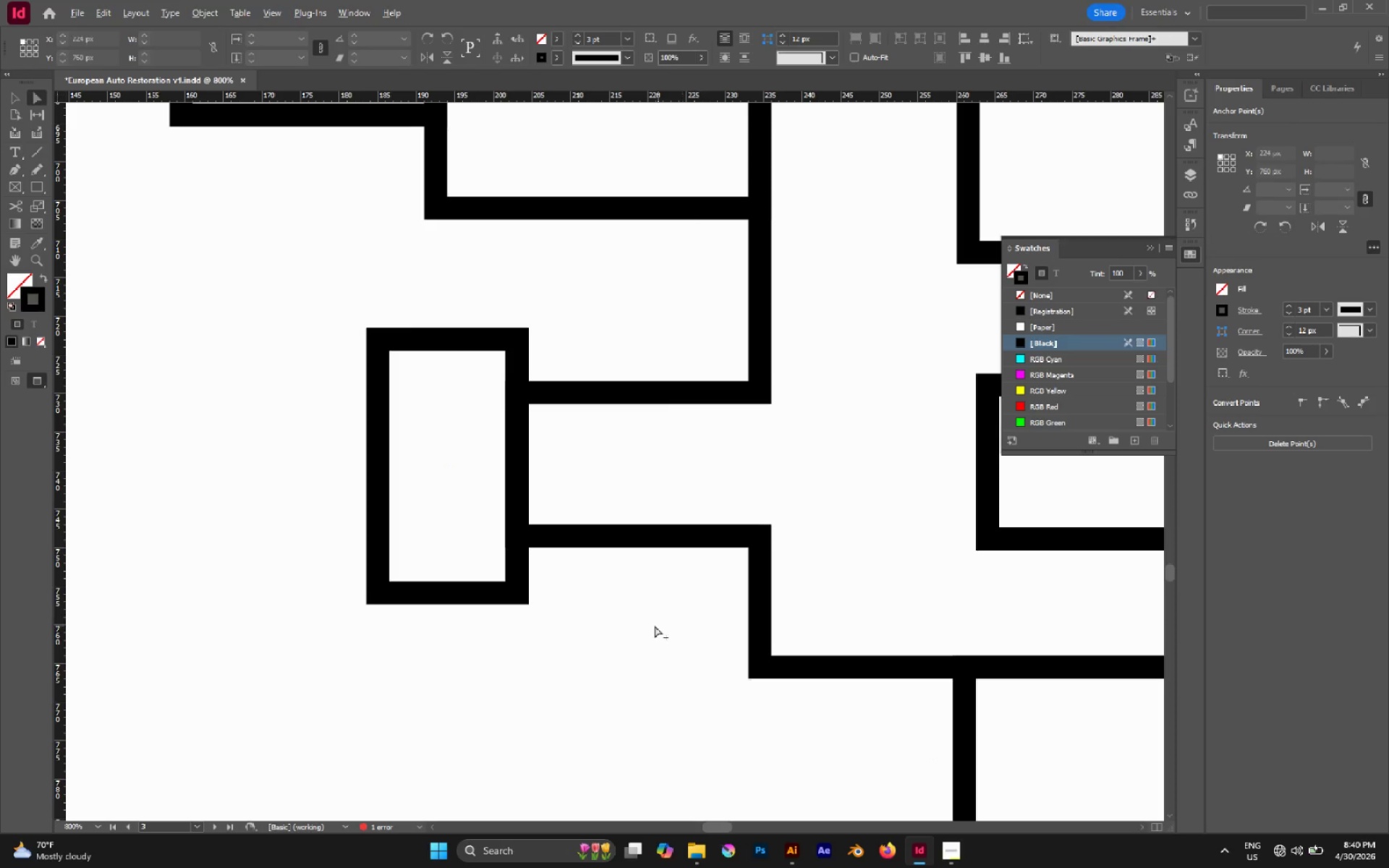 
hold_key(key=AltLeft, duration=1.61)
scroll: coordinate [653, 626], scroll_direction: down, amount: 9.0
 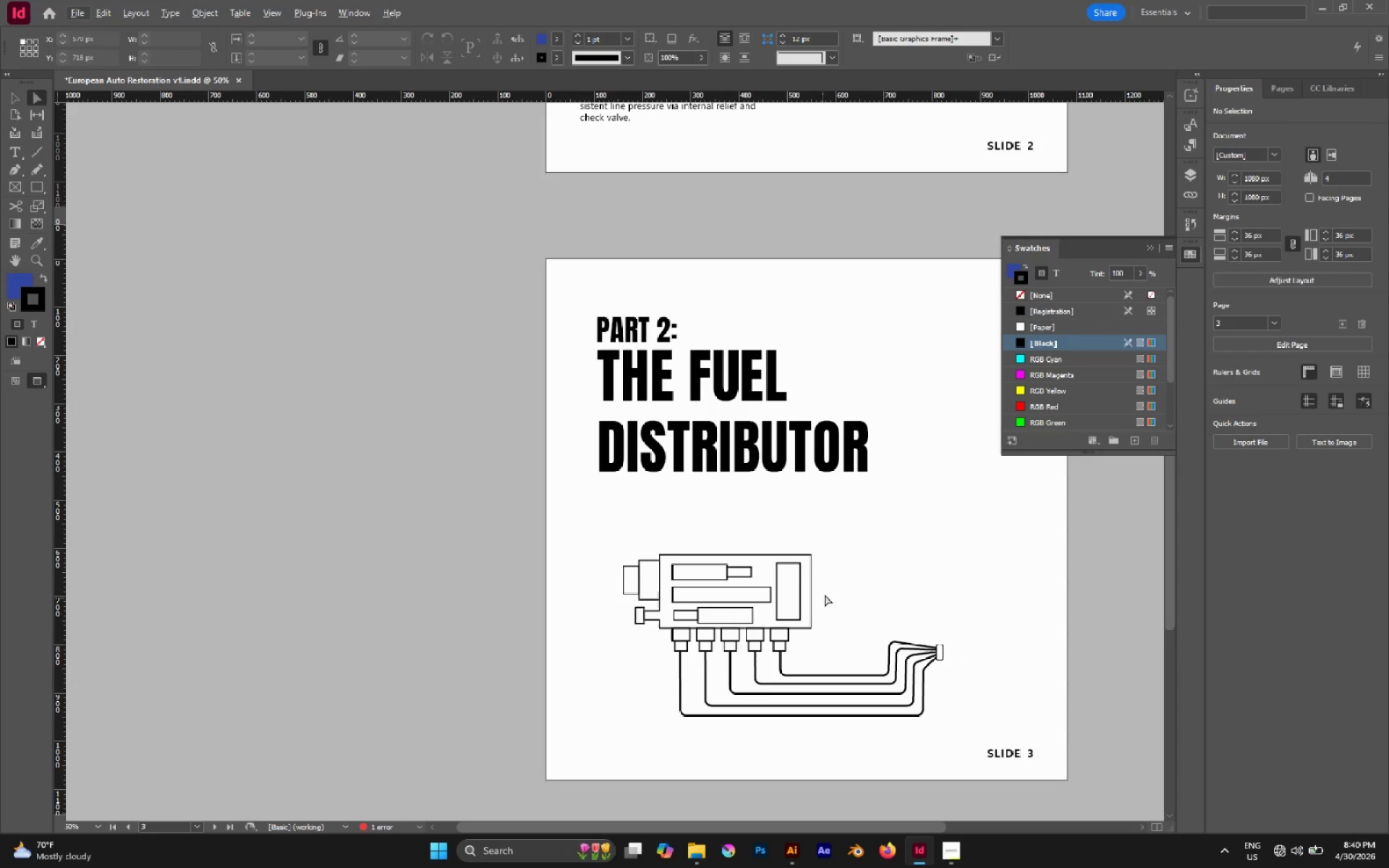 
hold_key(key=Space, duration=0.72)
 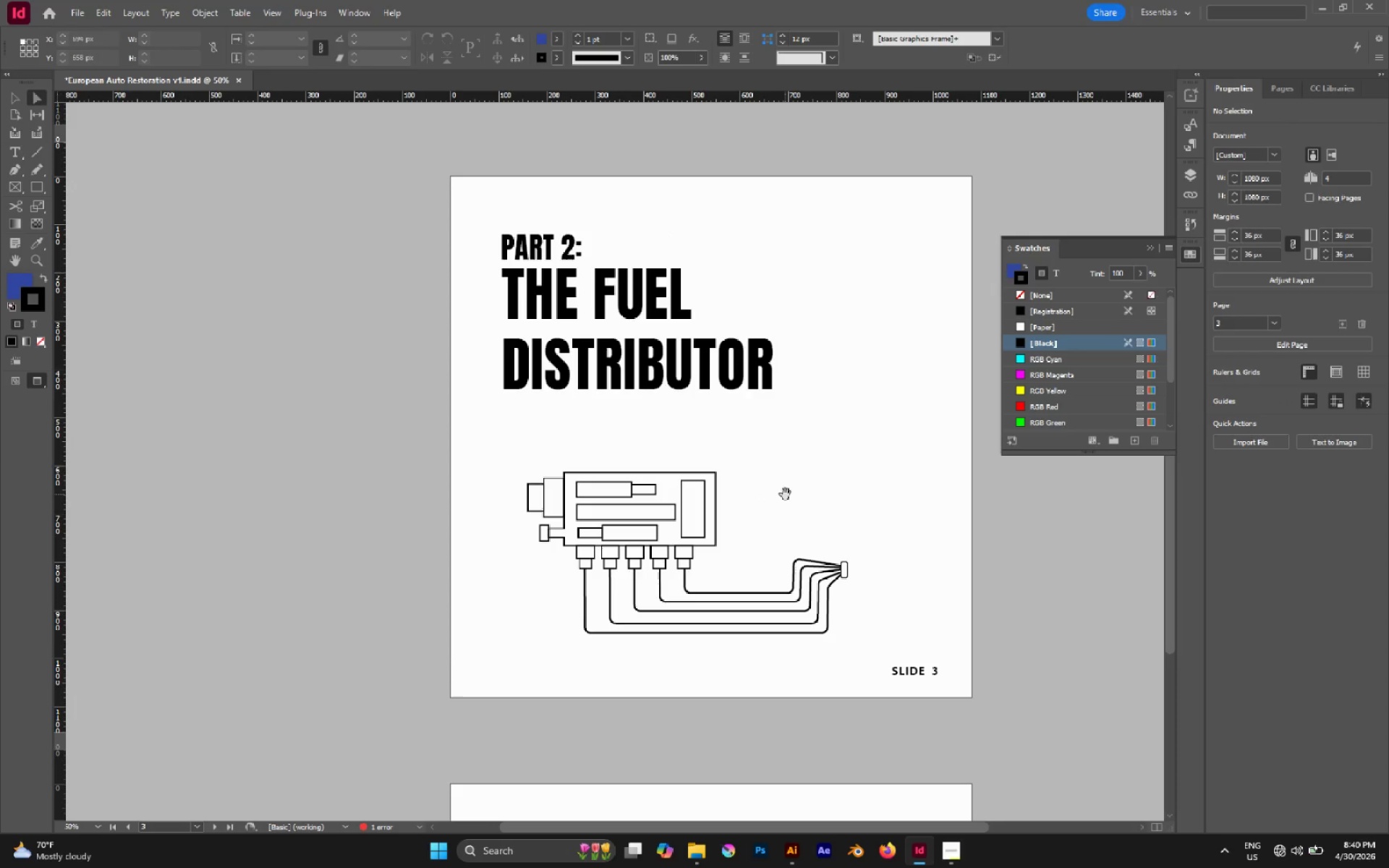 
left_click_drag(start_coordinate=[881, 576], to_coordinate=[786, 494])
 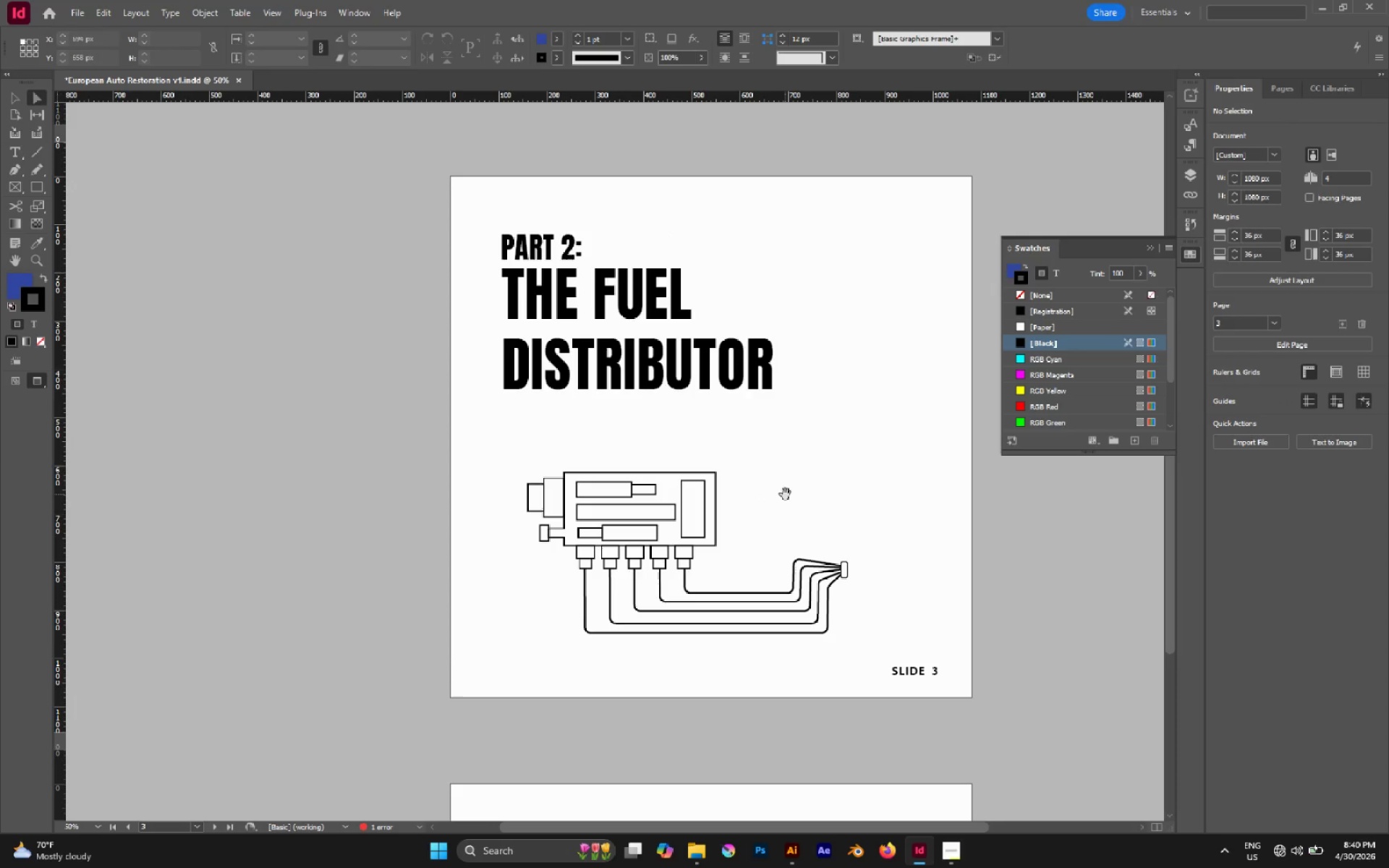 
wait(21.08)
 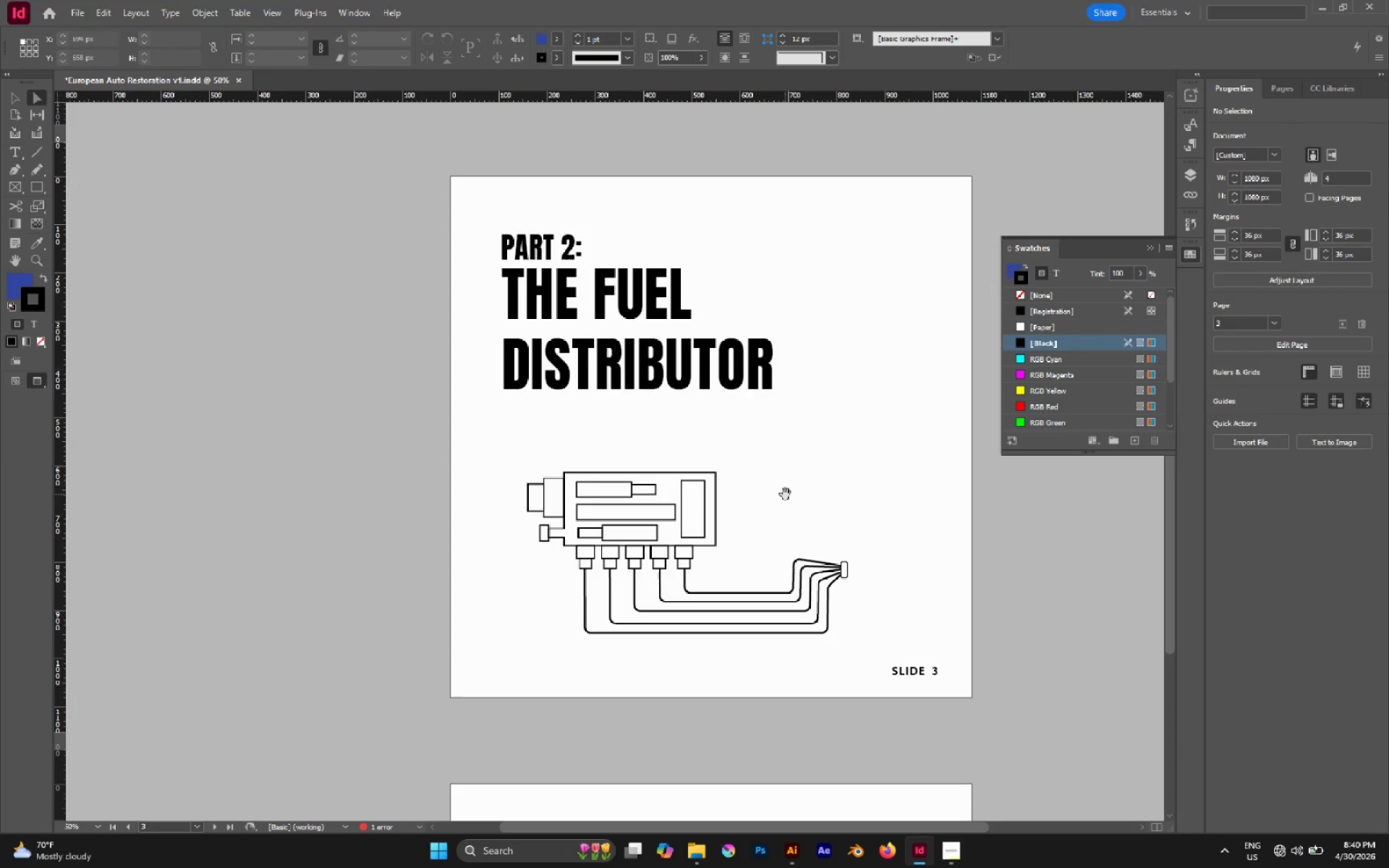 
key(A)
 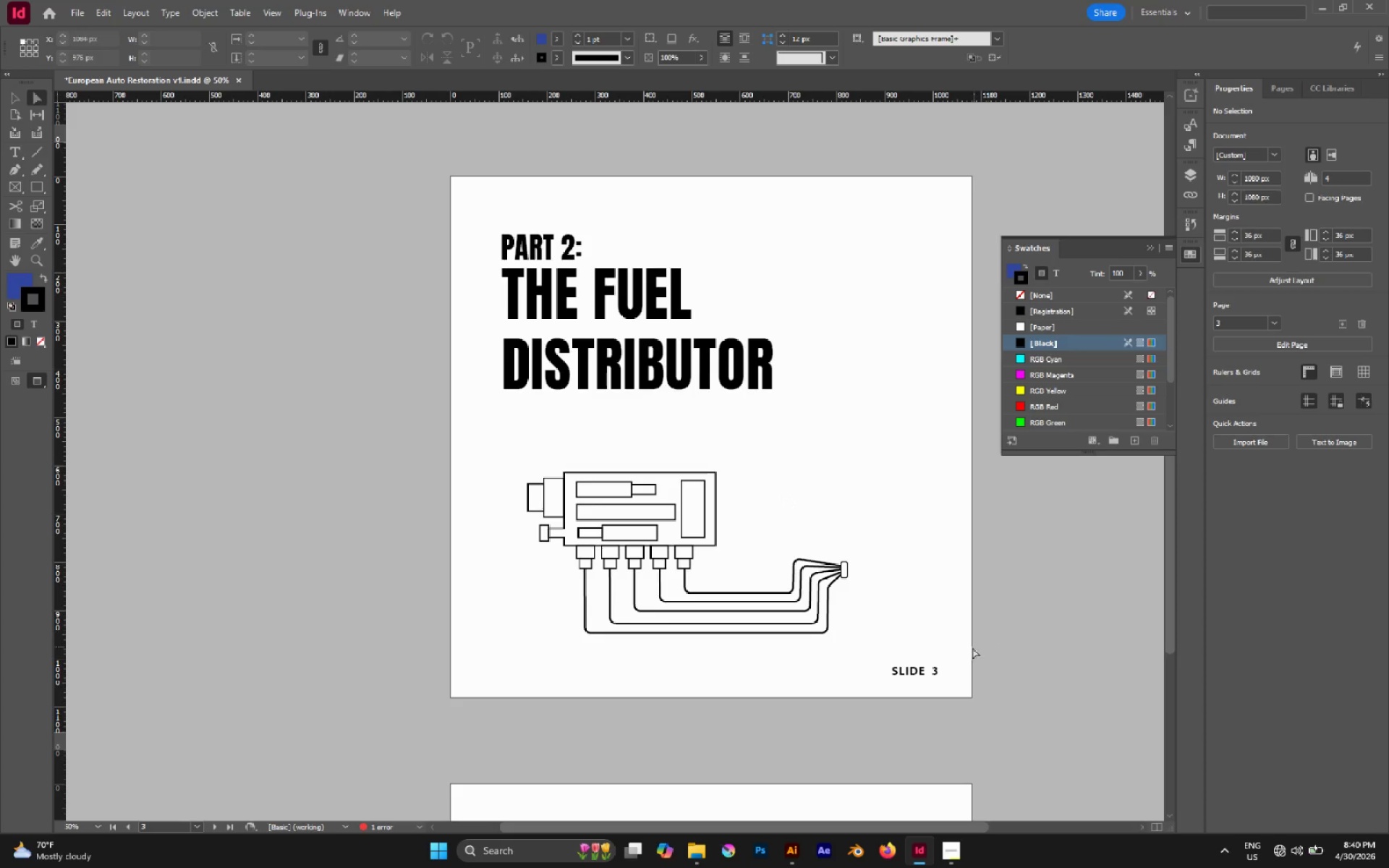 
hold_key(key=AltLeft, duration=0.72)
 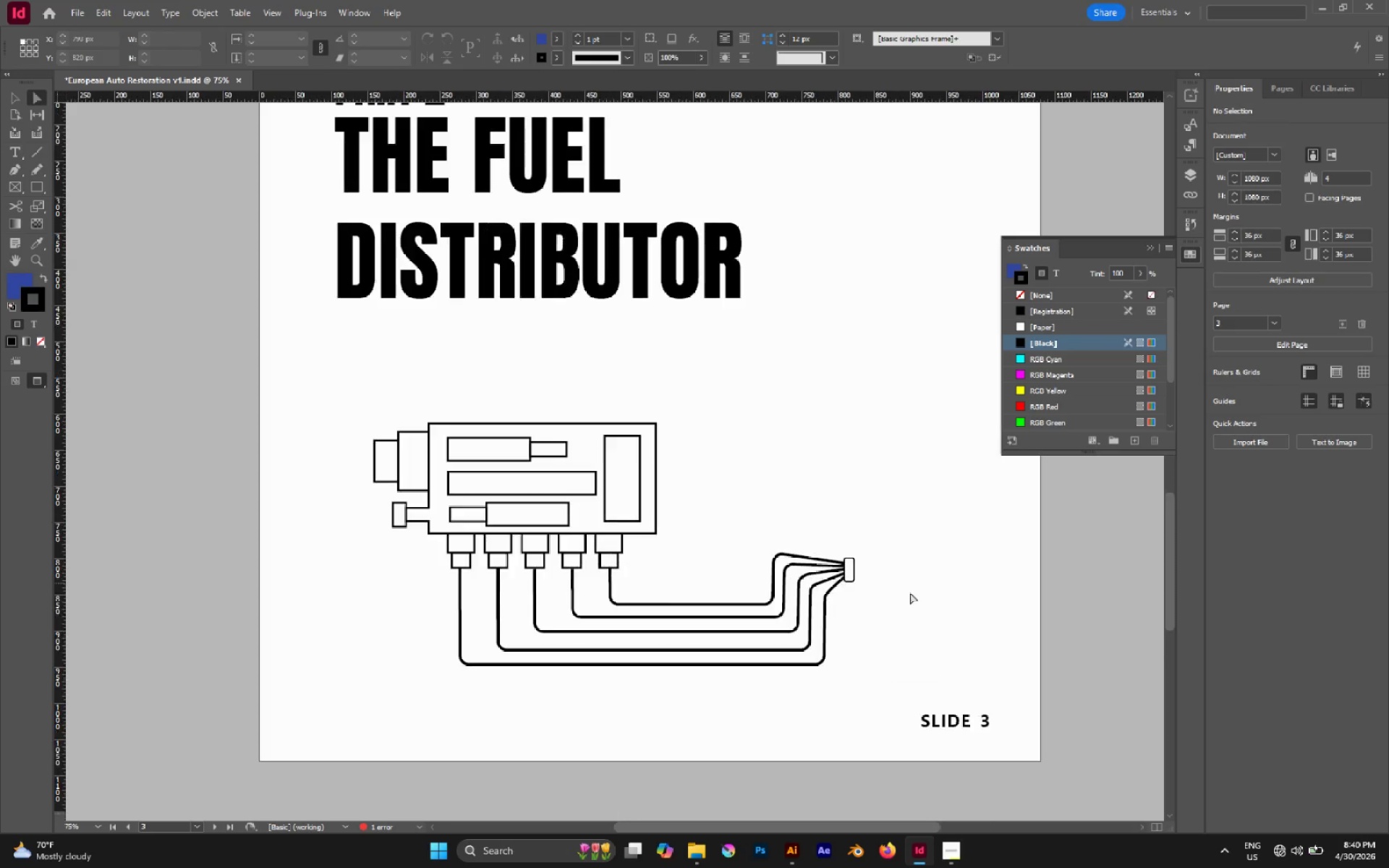 
hold_key(key=AltLeft, duration=0.39)
 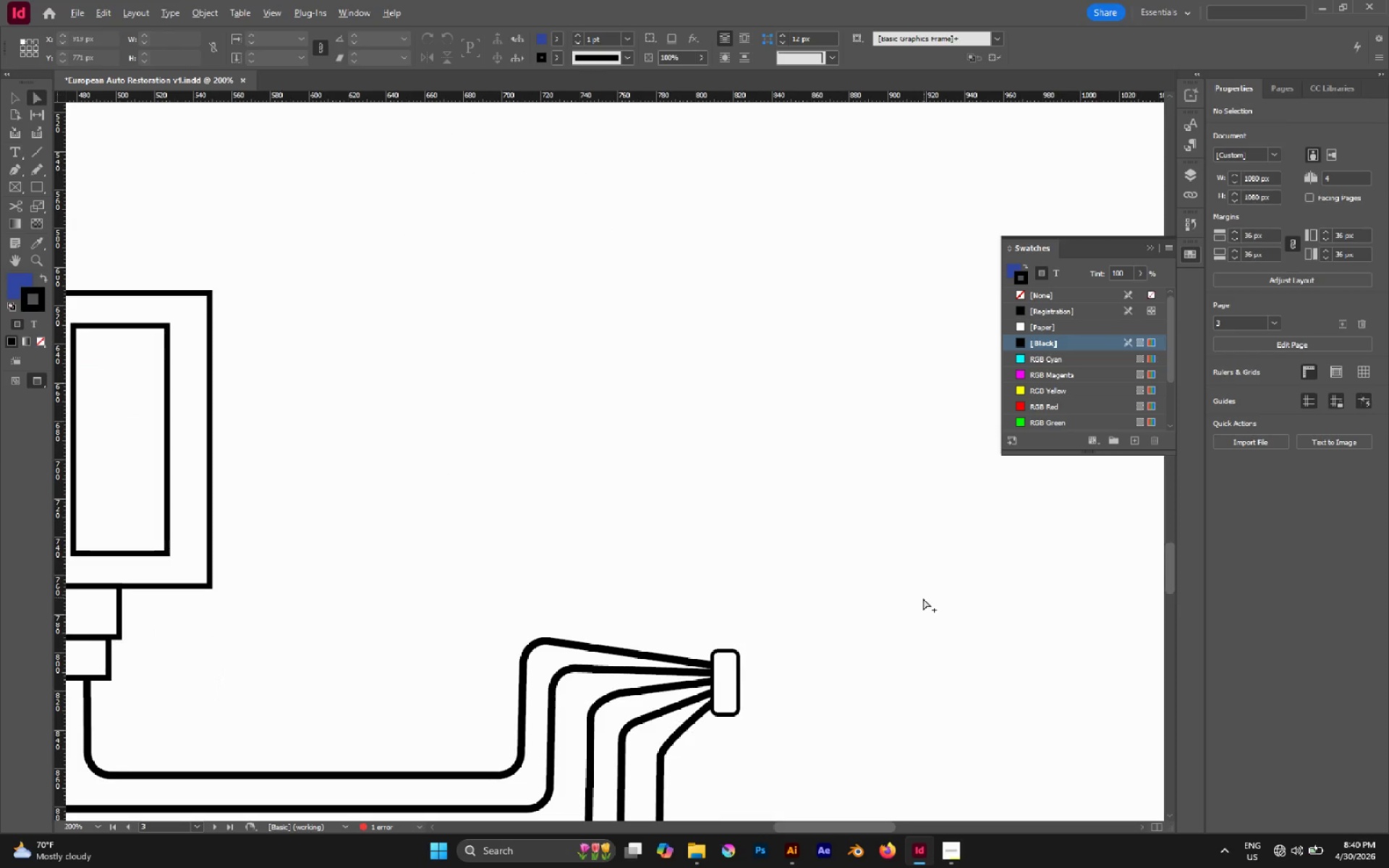 
scroll: coordinate [907, 651], scroll_direction: none, amount: 0.0
 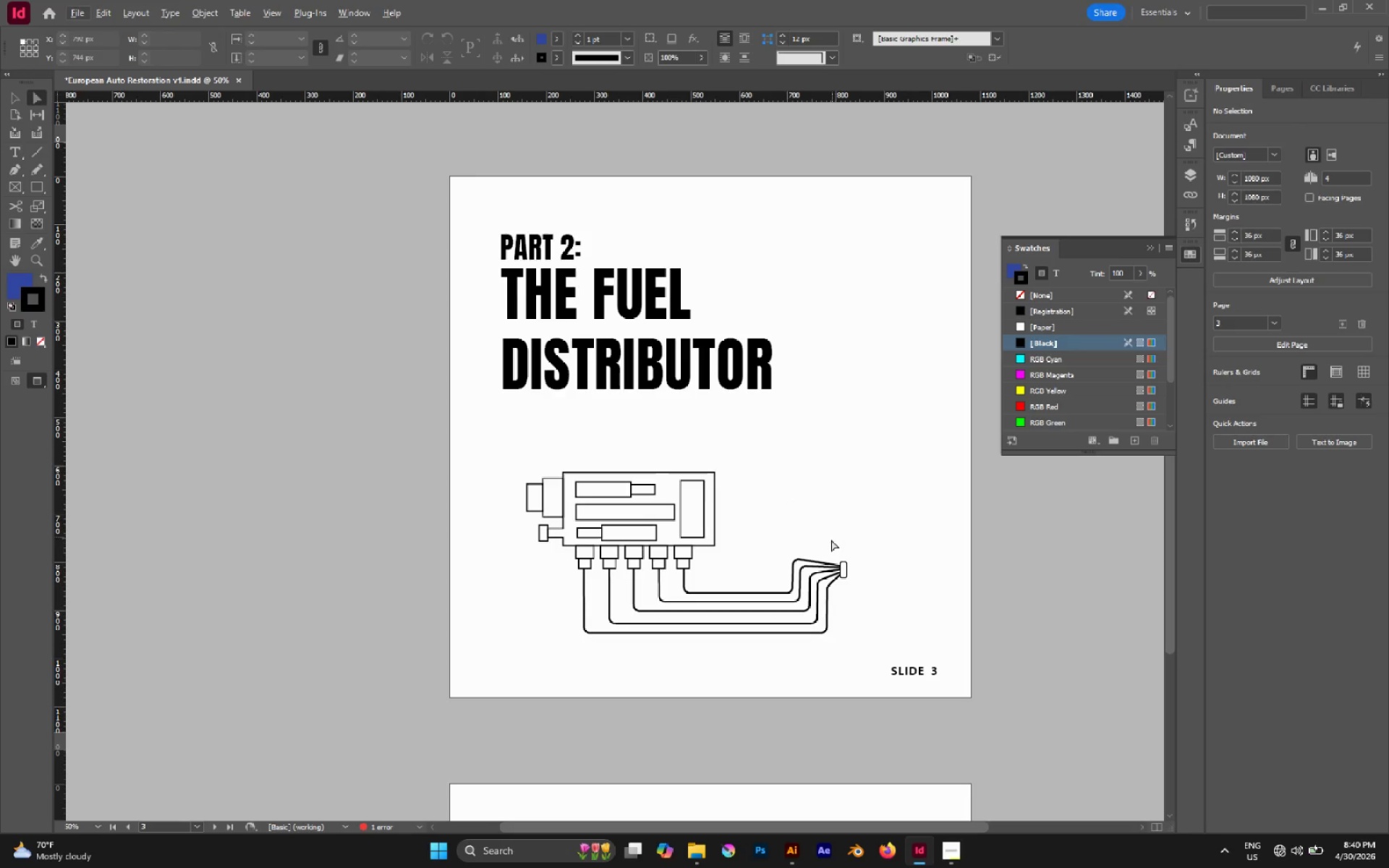 
key(Alt+AltLeft)
 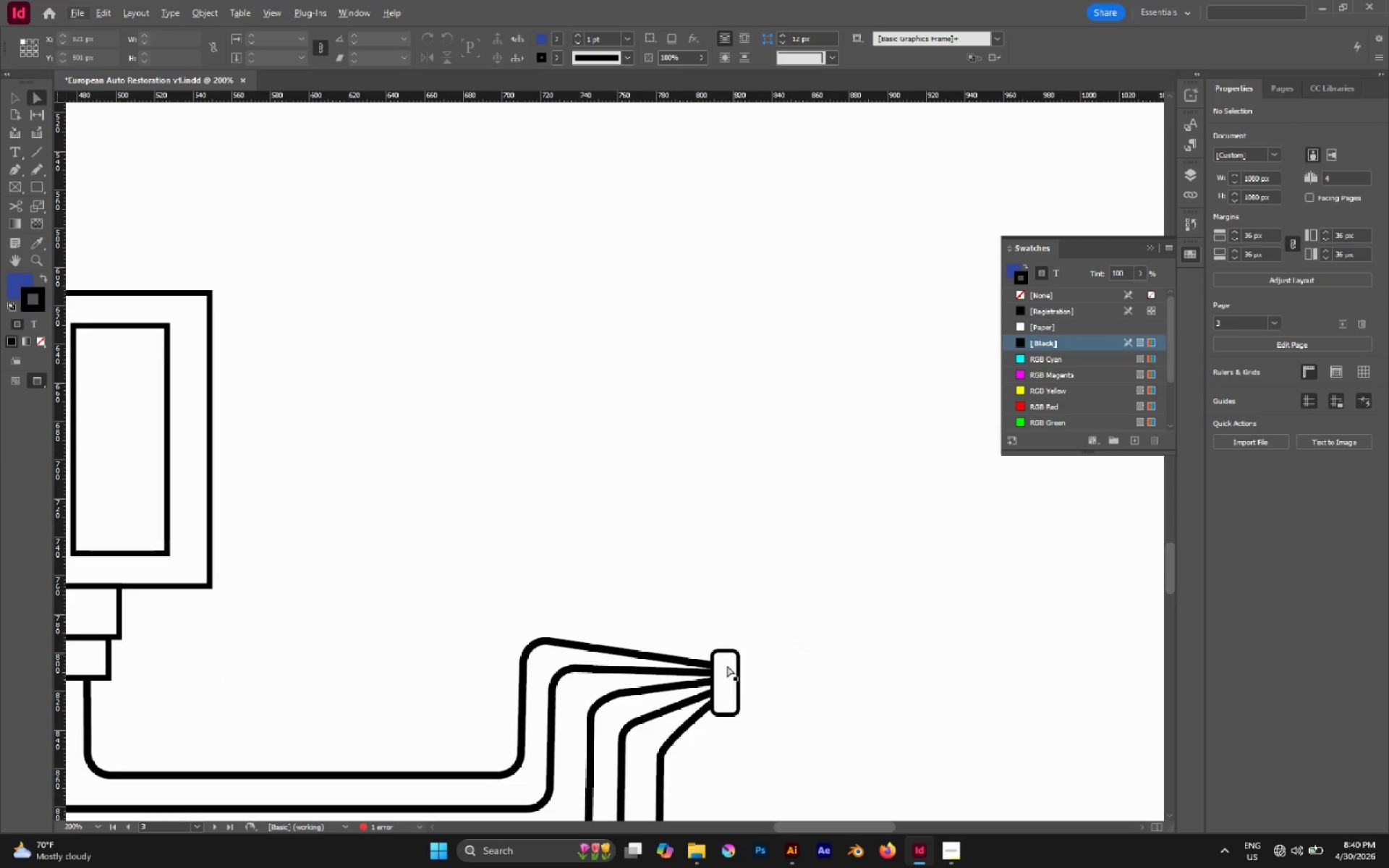 
hold_key(key=AltLeft, duration=0.48)
 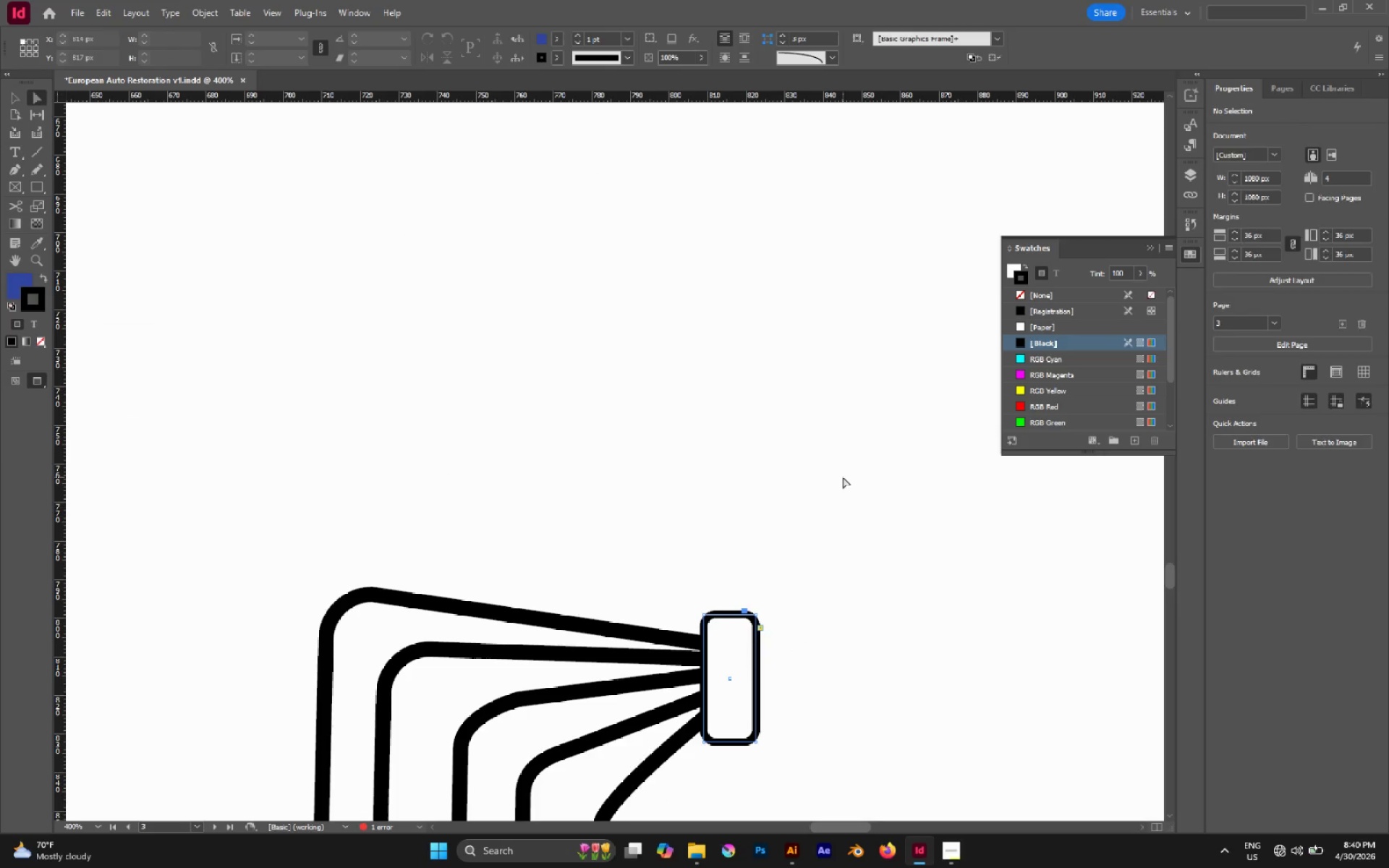 
scroll: coordinate [923, 597], scroll_direction: up, amount: 6.0
 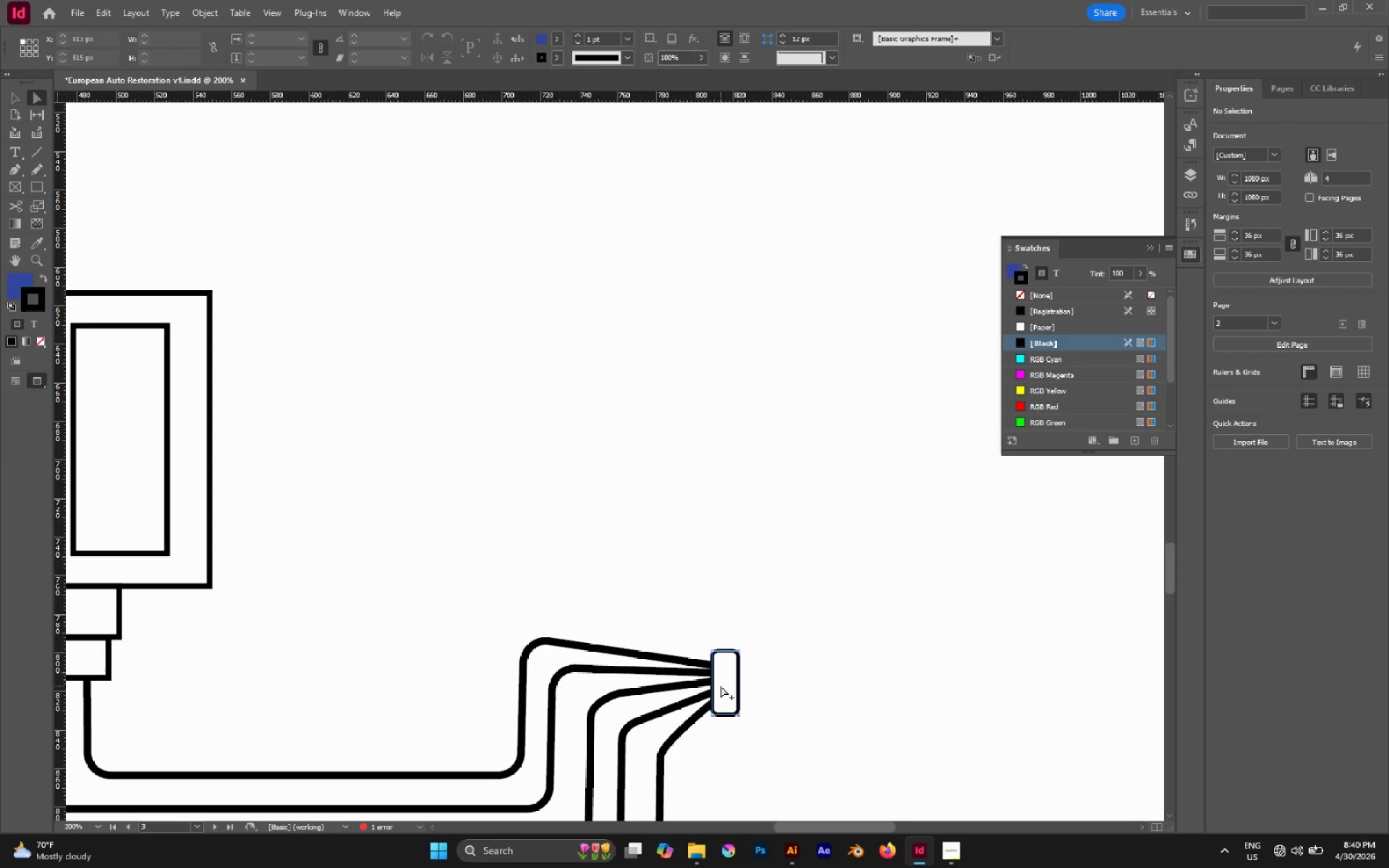 
left_click([722, 685])
 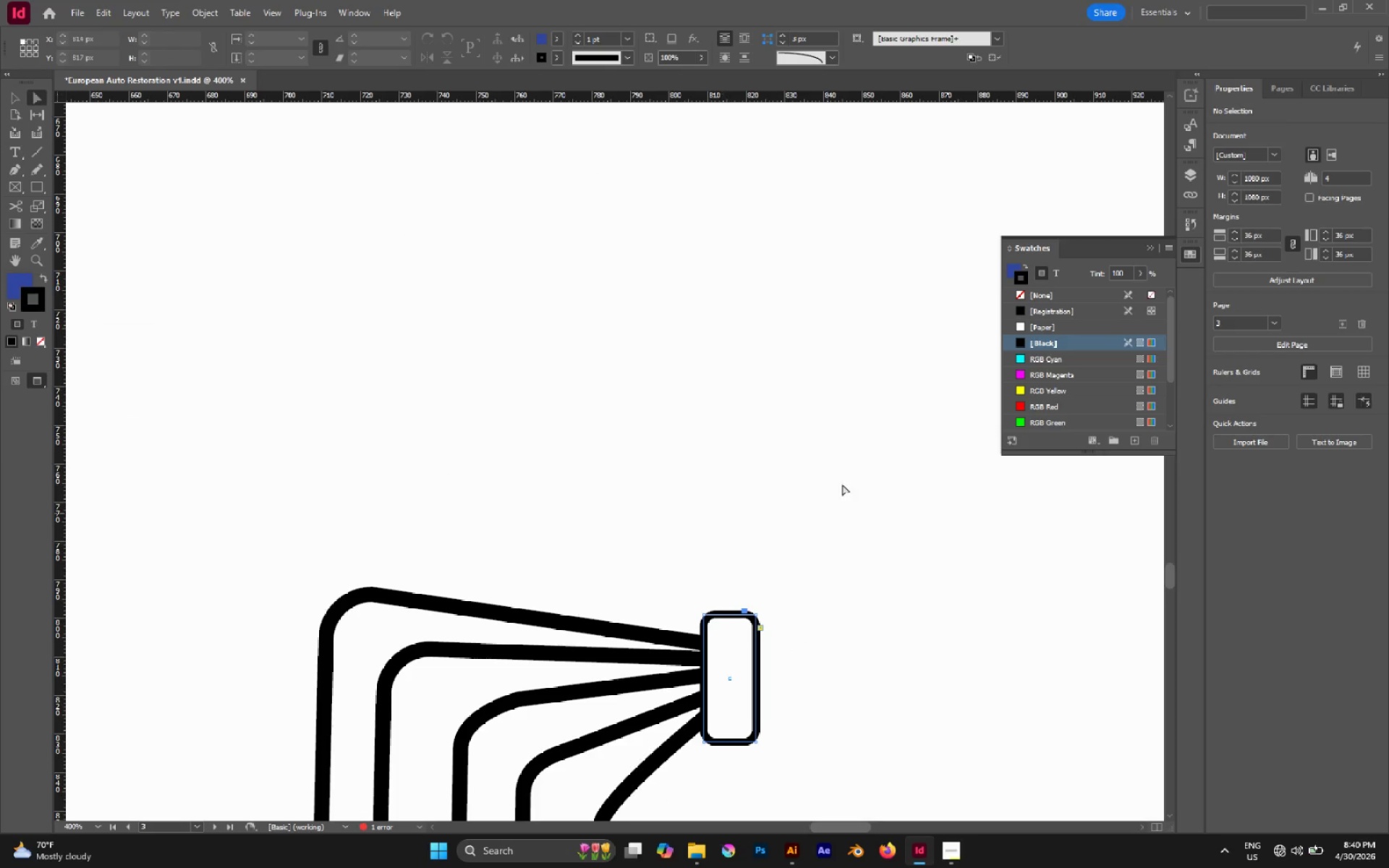 
scroll: coordinate [721, 686], scroll_direction: up, amount: 2.0
 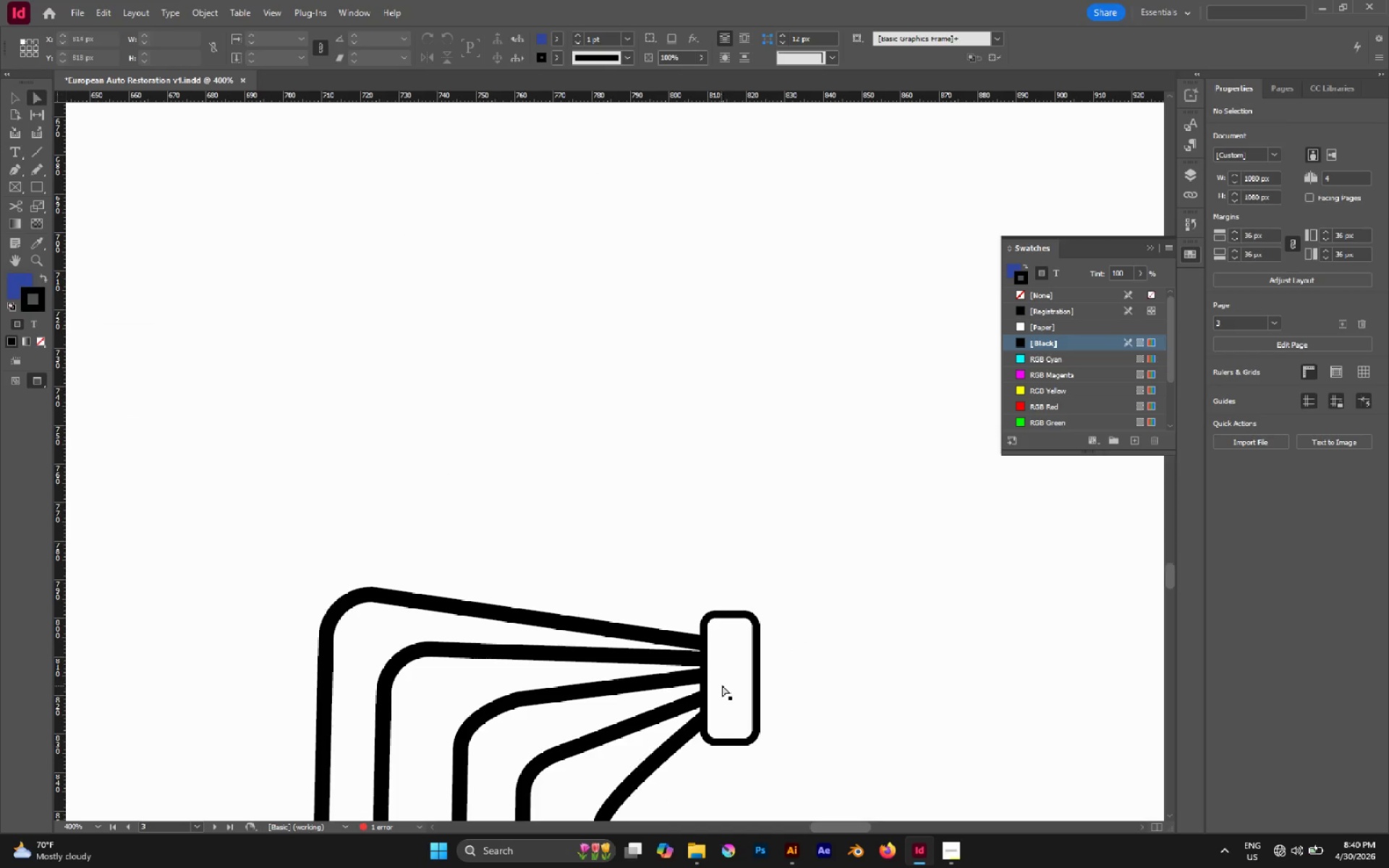 
double_click([843, 477])
 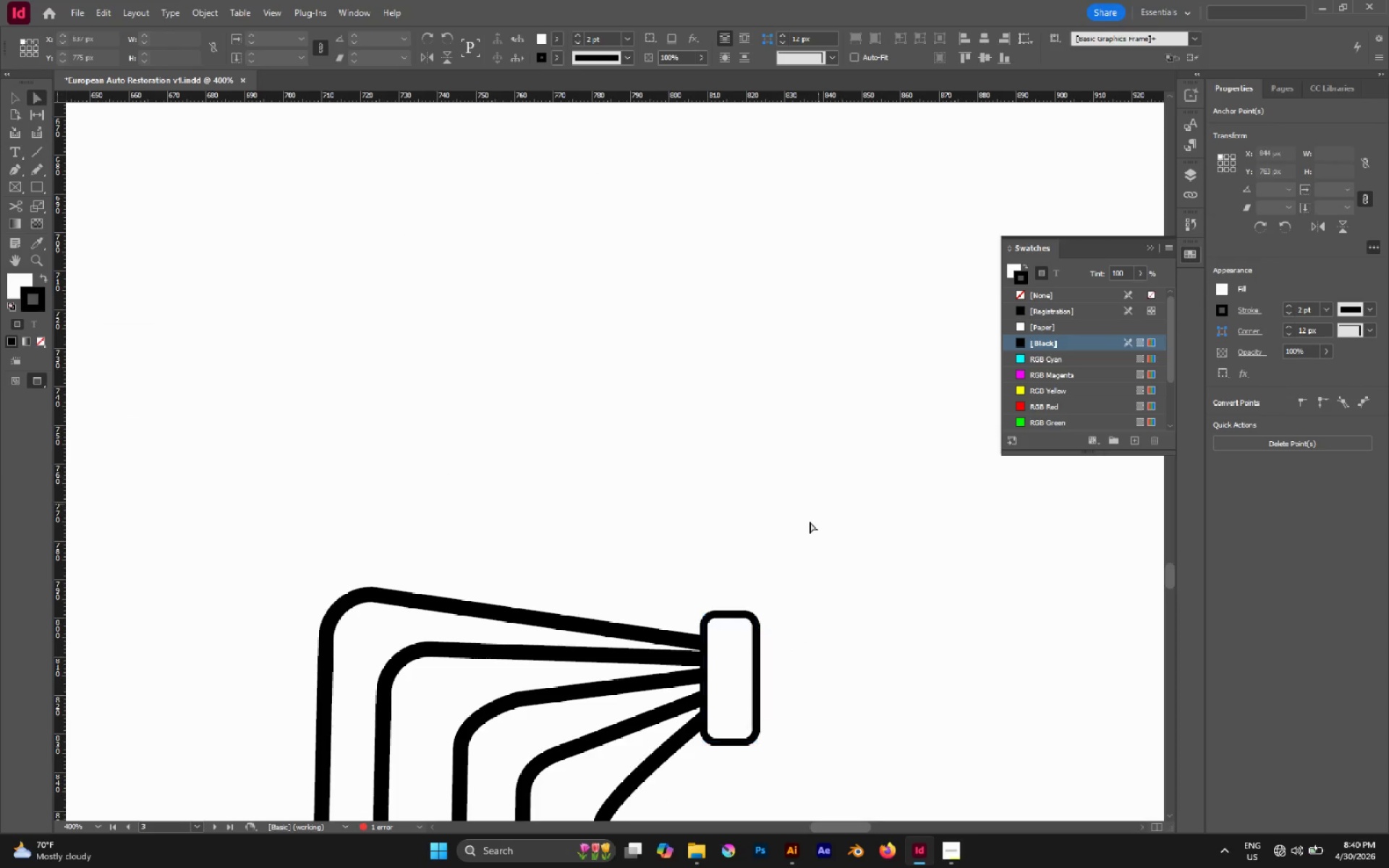 
hold_key(key=AltLeft, duration=0.92)
scroll: coordinate [798, 537], scroll_direction: down, amount: 6.0
 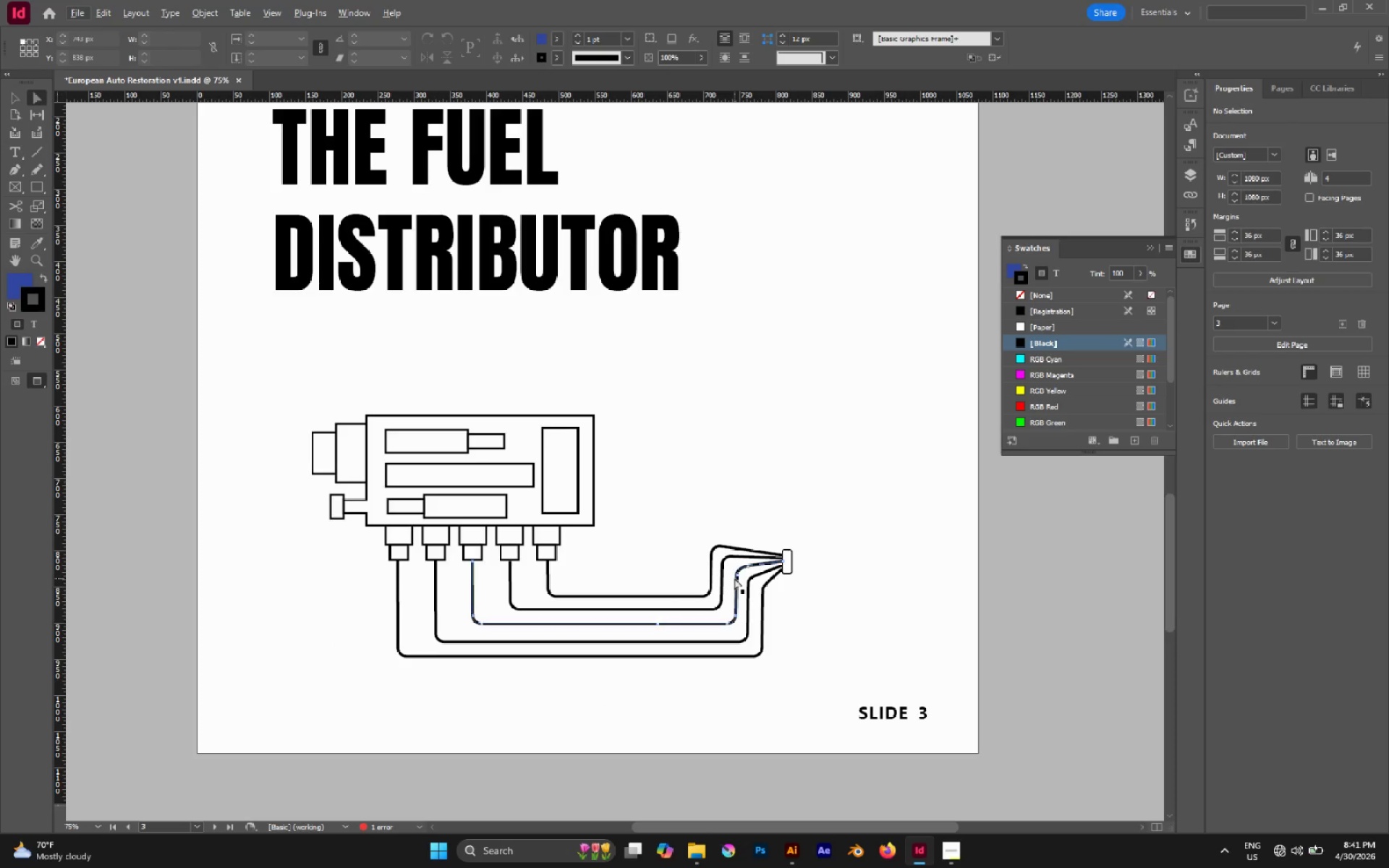 
key(V)
 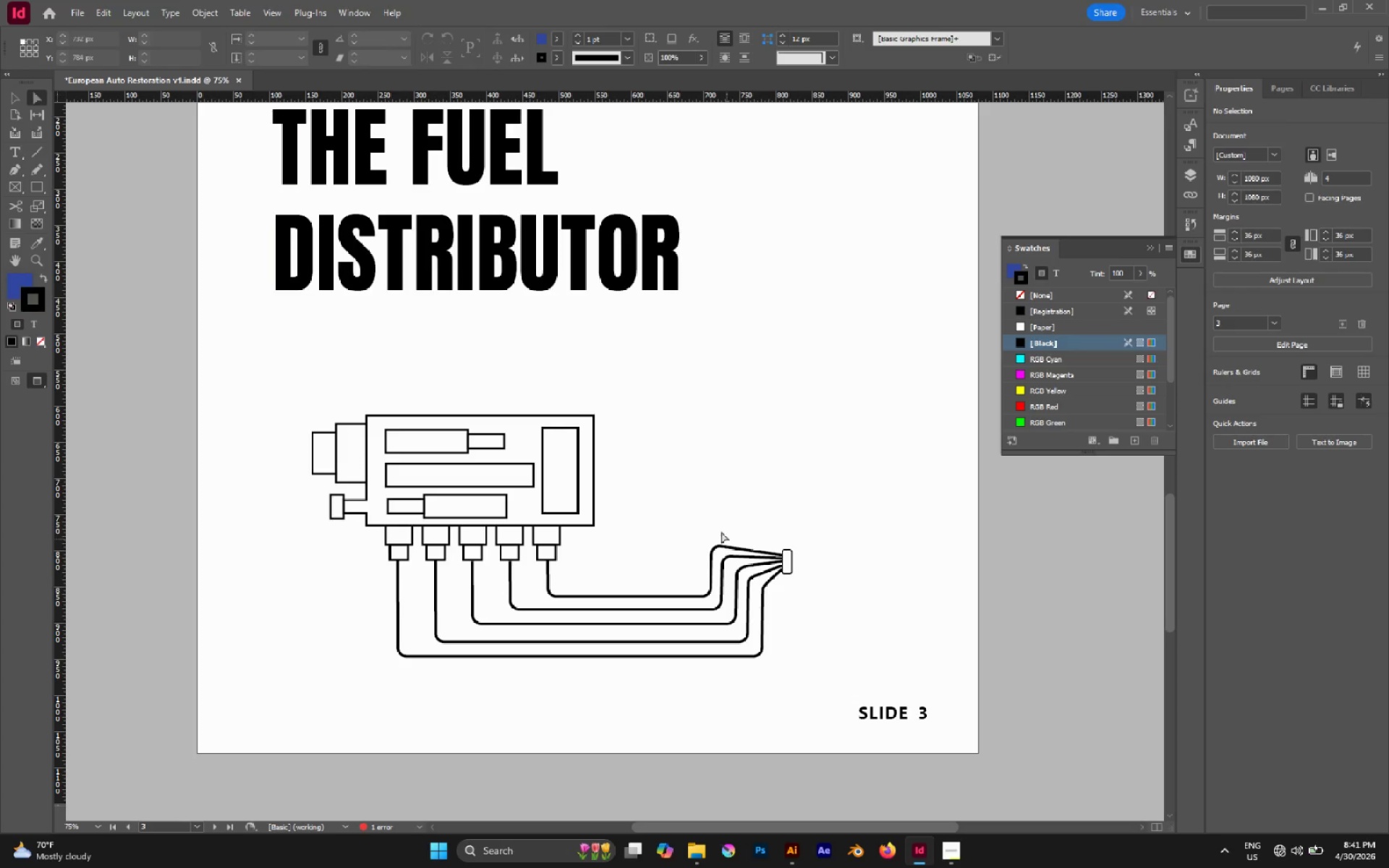 
double_click([718, 523])
 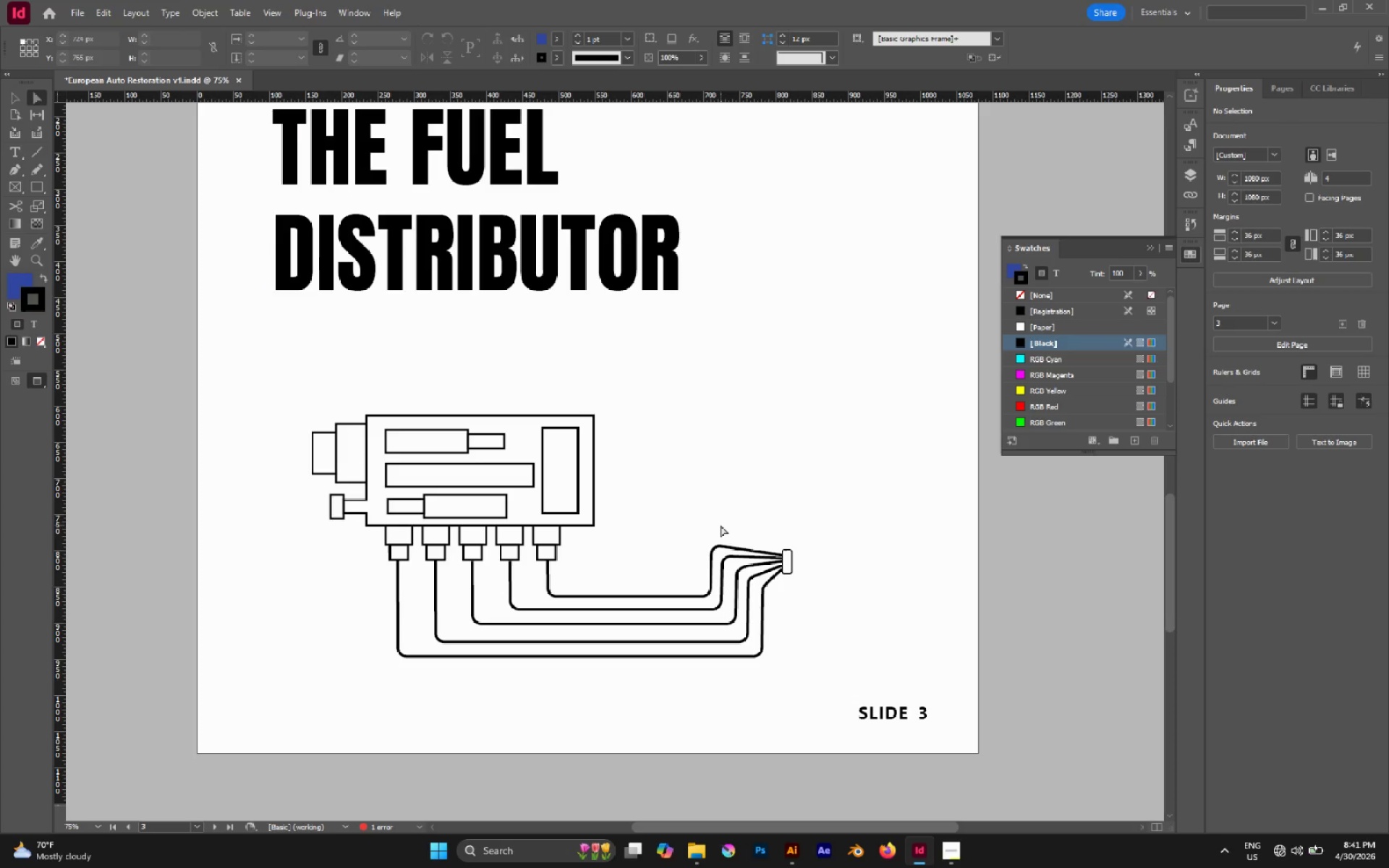 
hold_key(key=AltLeft, duration=0.5)
scroll: coordinate [721, 525], scroll_direction: down, amount: 1.0
 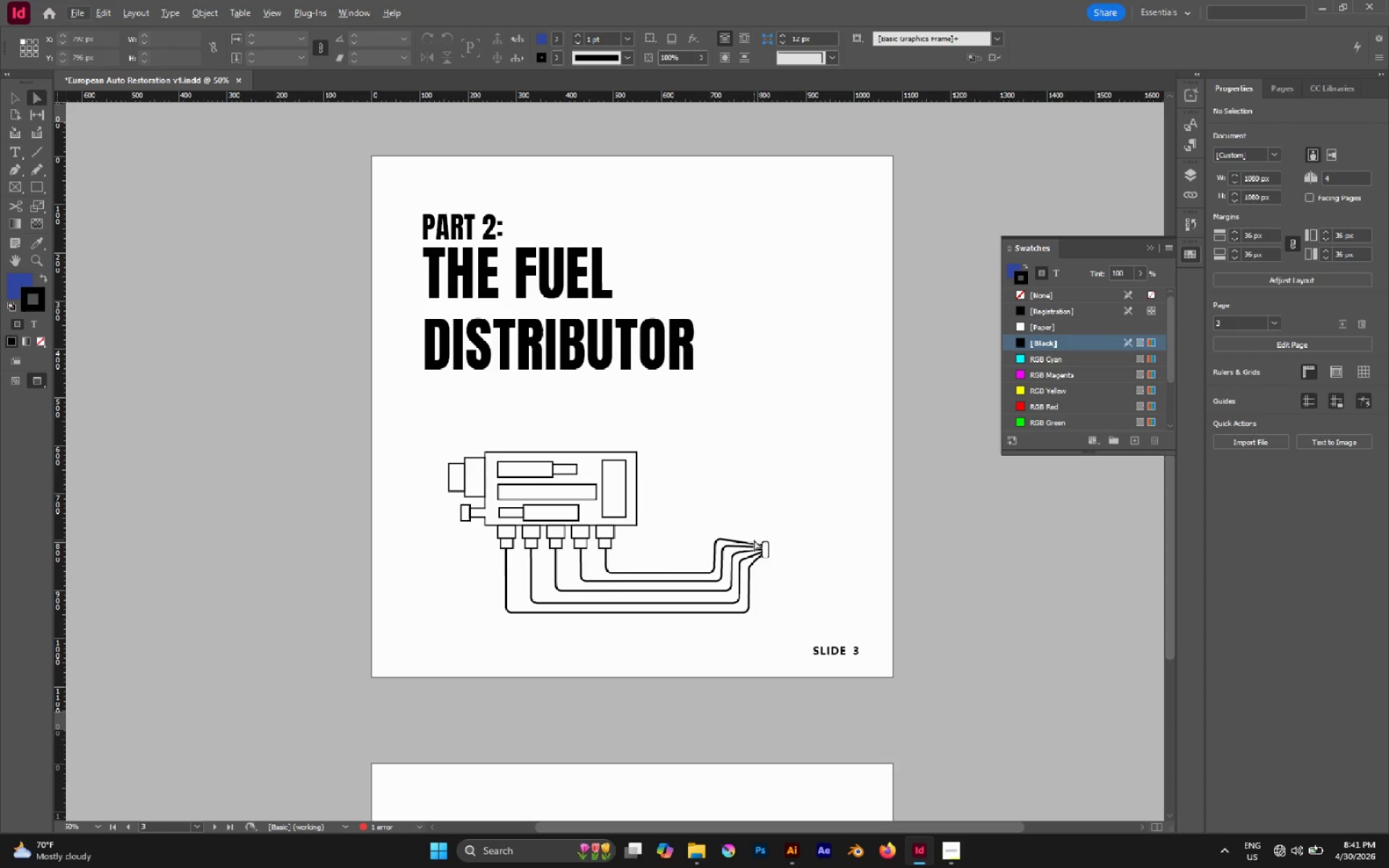 
wait(12.3)
 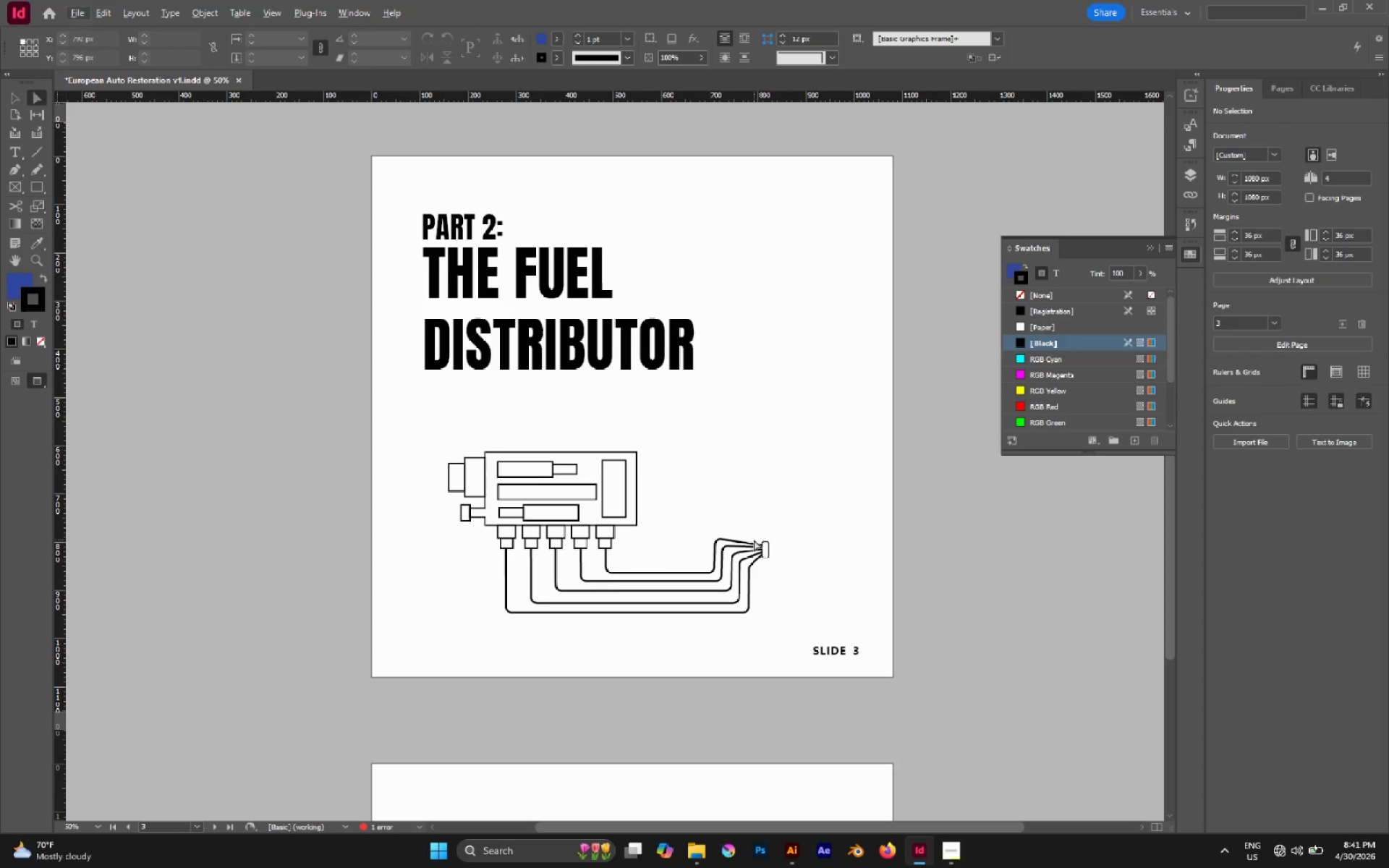 
hold_key(key=AltLeft, duration=1.06)
scroll: coordinate [726, 565], scroll_direction: up, amount: 5.0
 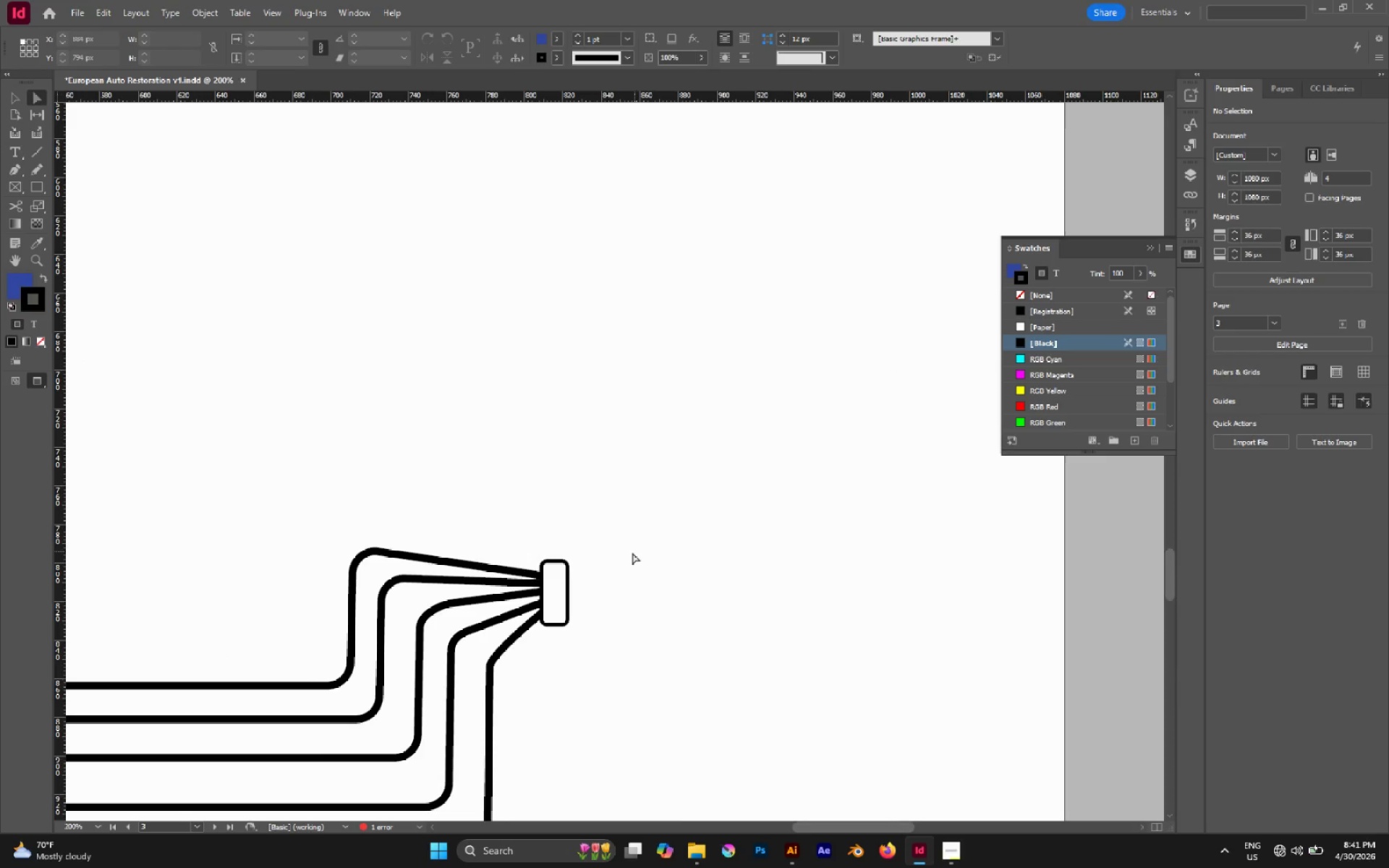 
key(V)
 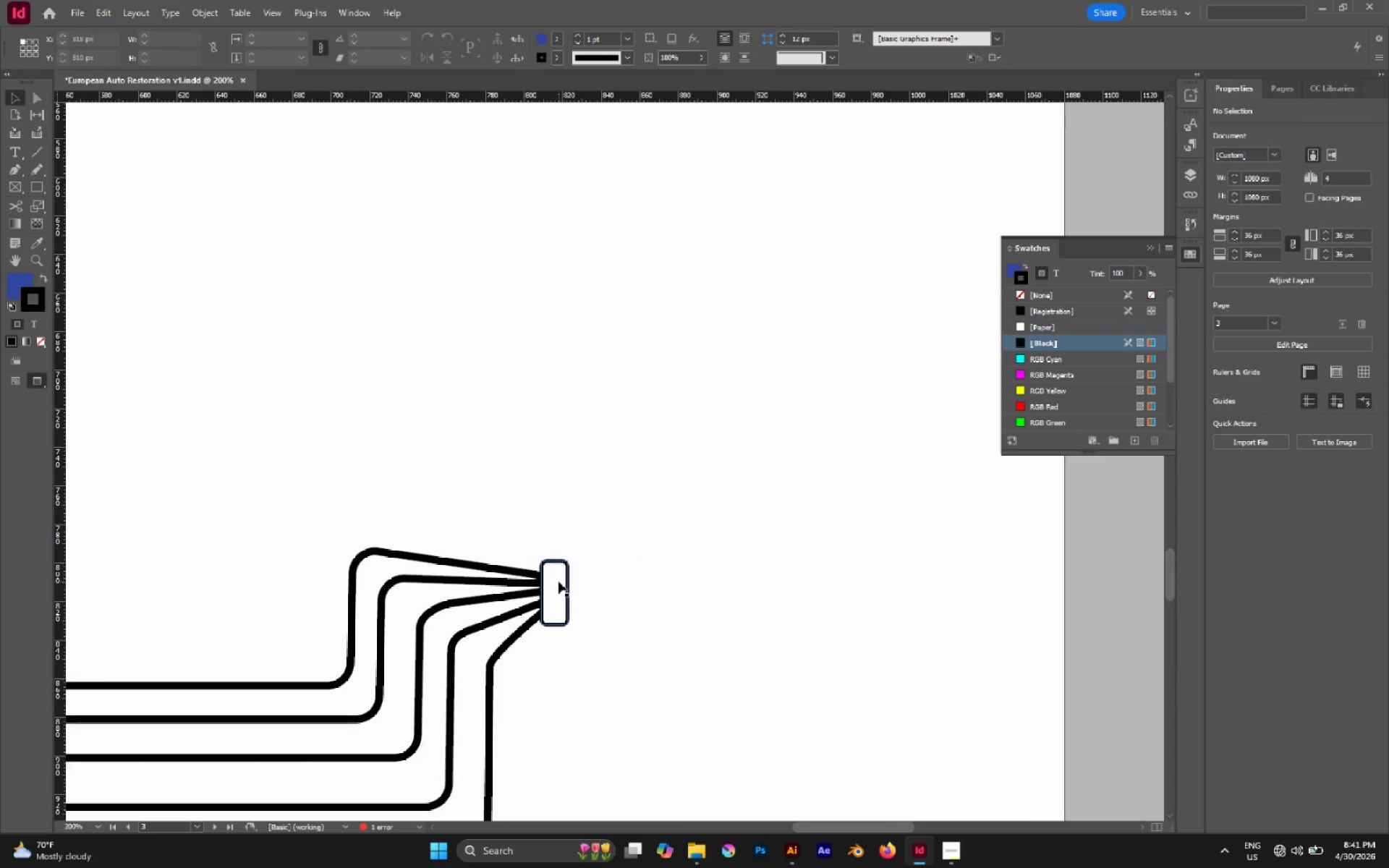 
left_click([558, 582])
 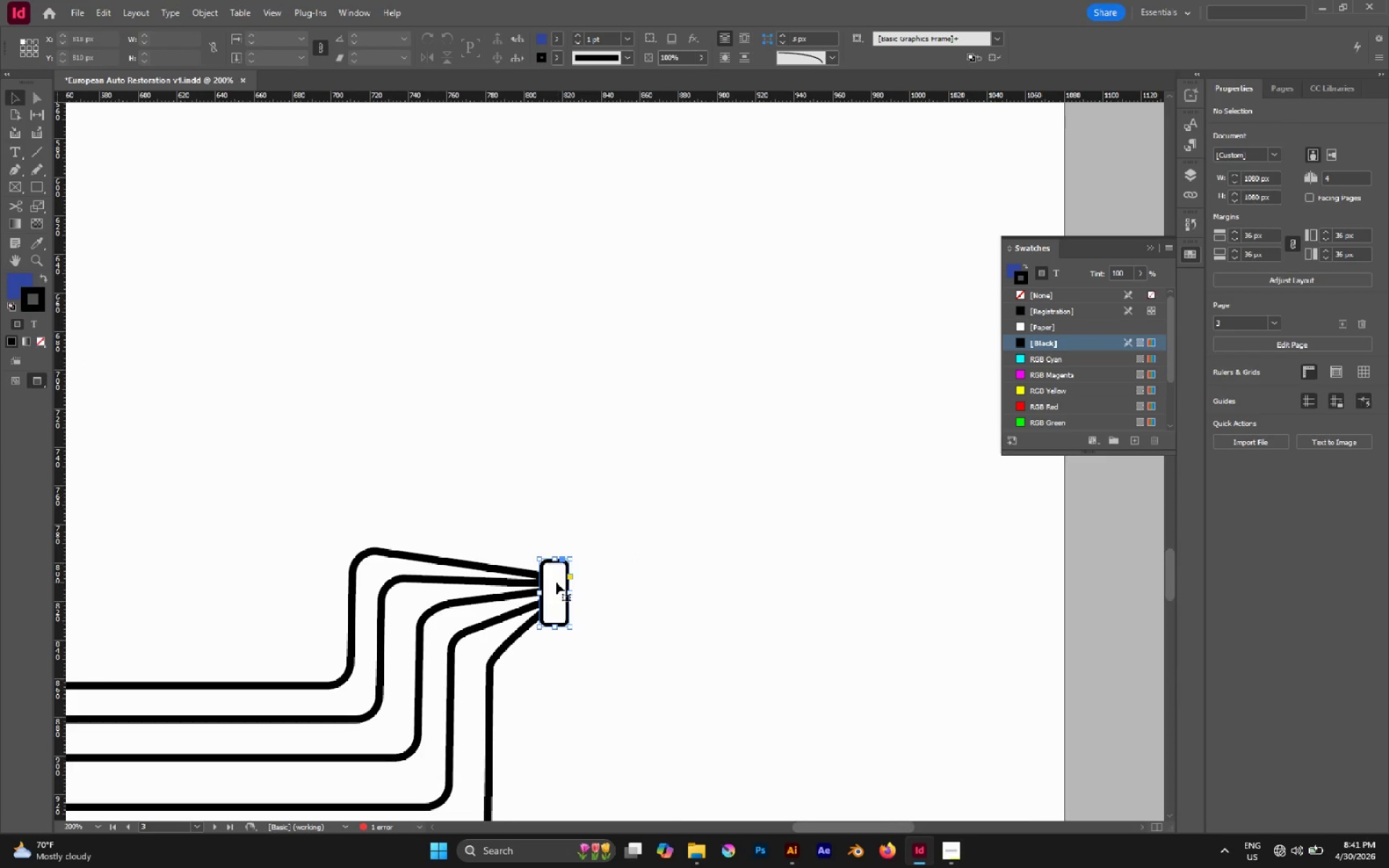 
hold_key(key=AltLeft, duration=1.97)
left_click_drag(start_coordinate=[556, 582], to_coordinate=[585, 586])
 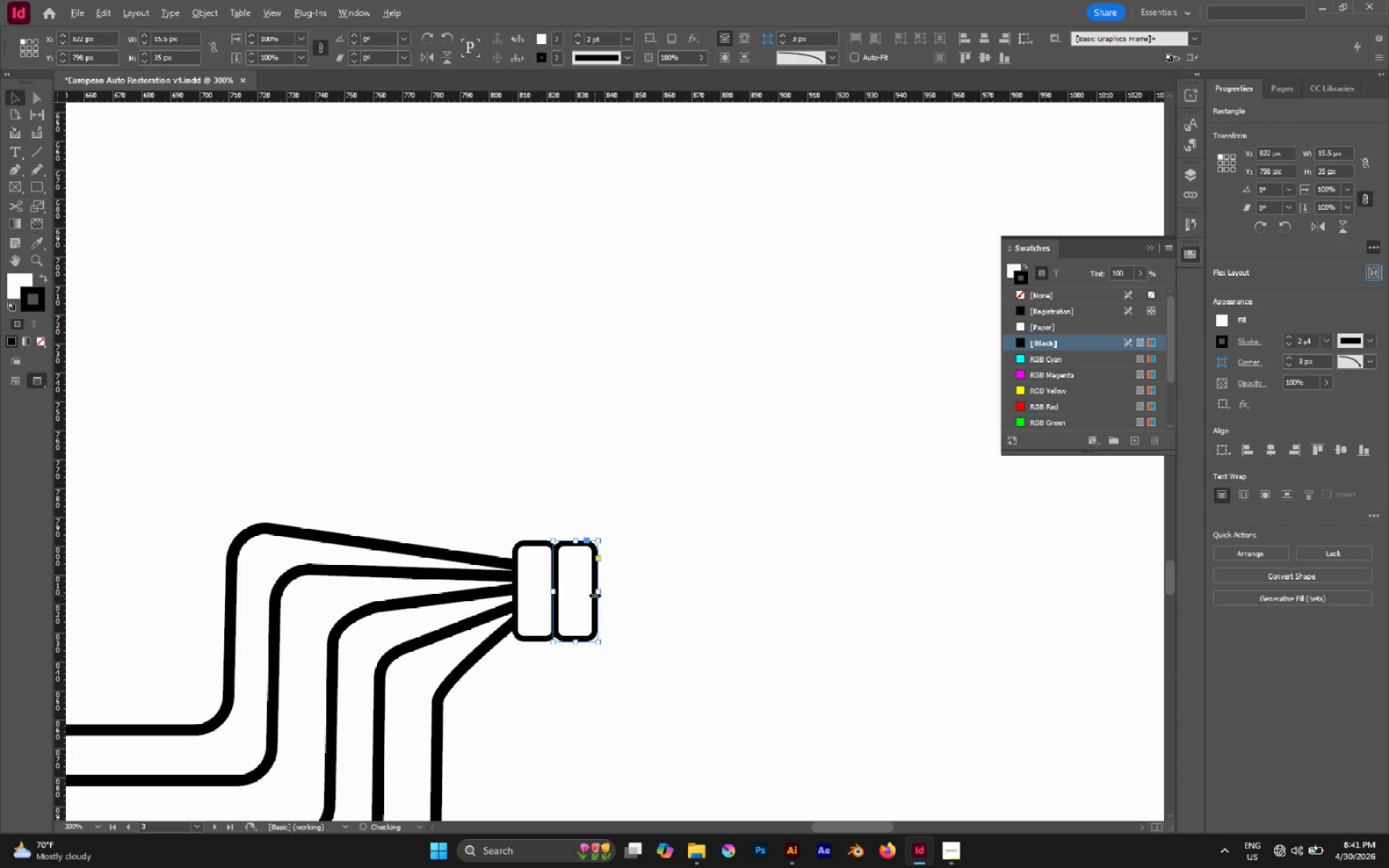 
hold_key(key=ShiftLeft, duration=1.59)
 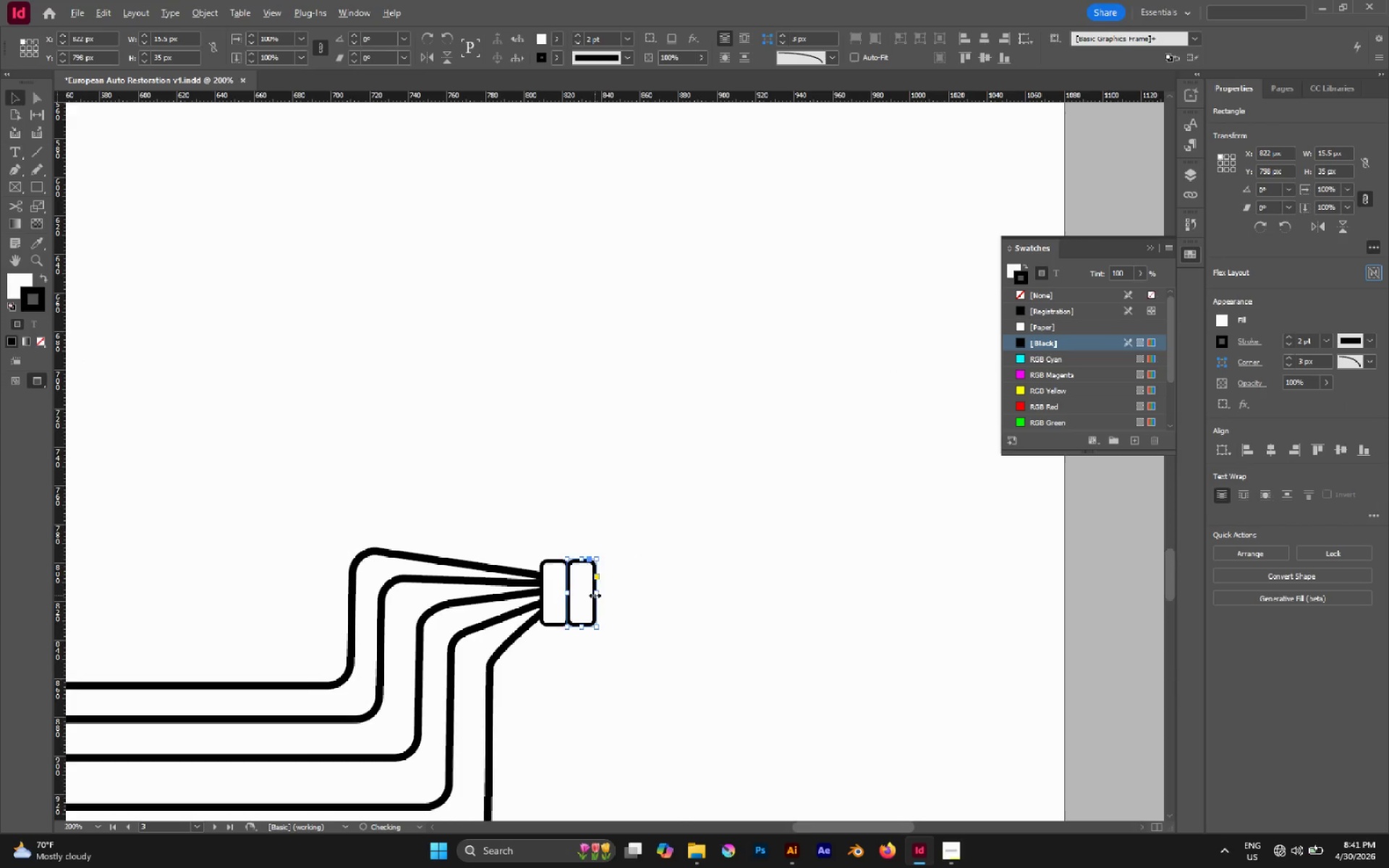 
hold_key(key=AltLeft, duration=0.41)
scroll: coordinate [595, 595], scroll_direction: up, amount: 1.0
 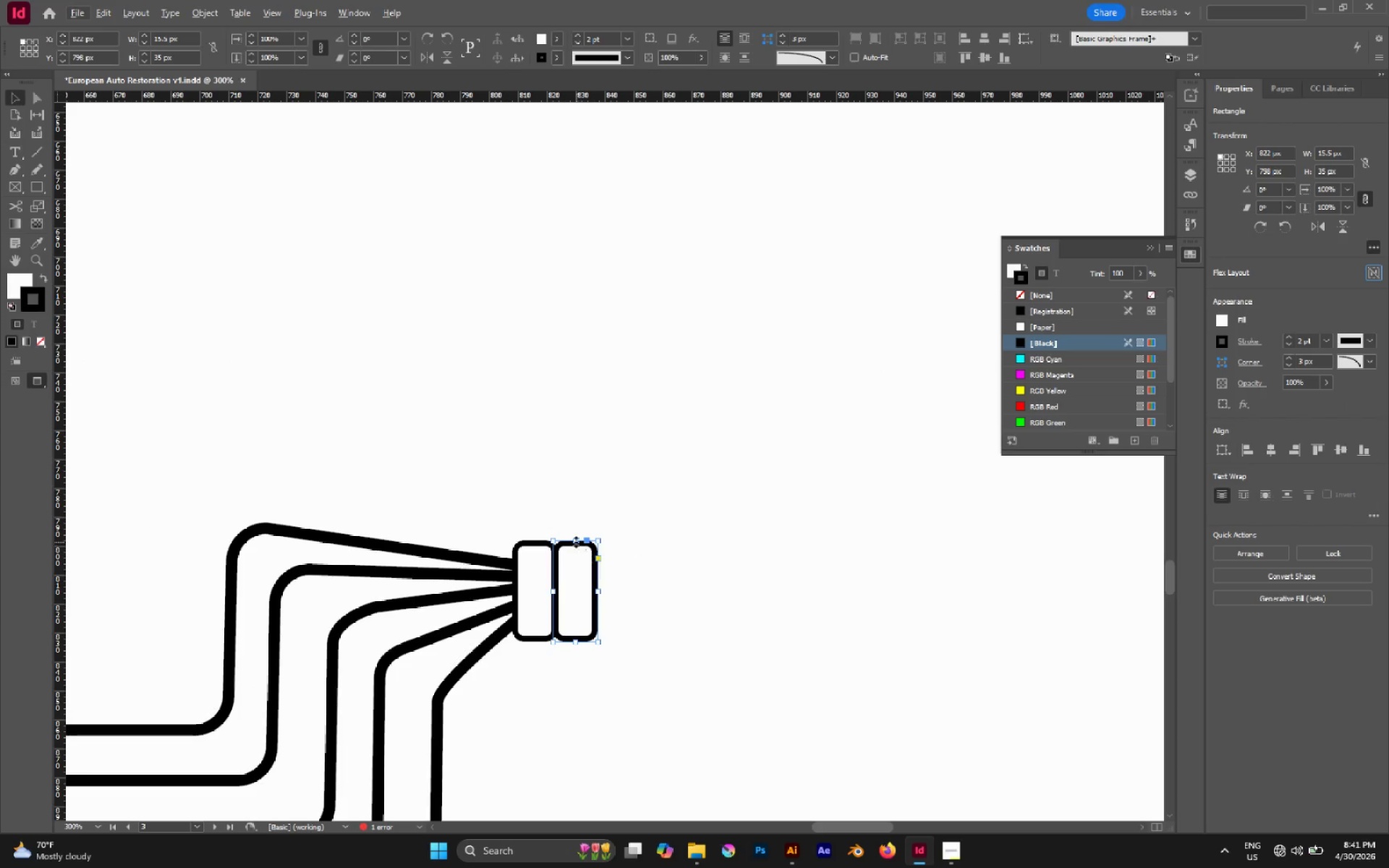 
hold_key(key=AltLeft, duration=1.23)
left_click_drag(start_coordinate=[574, 540], to_coordinate=[581, 490])
 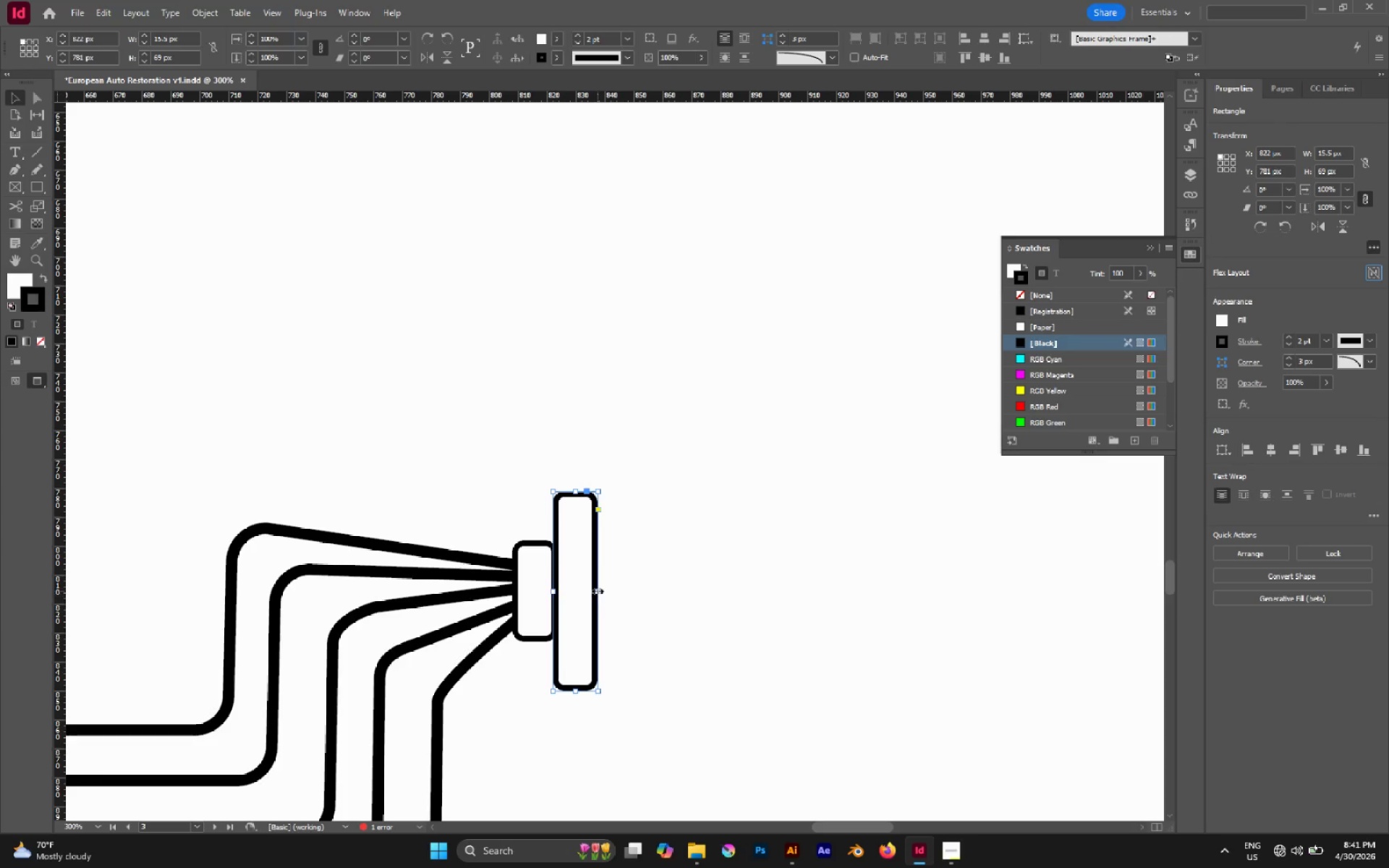 
left_click_drag(start_coordinate=[598, 590], to_coordinate=[642, 598])
 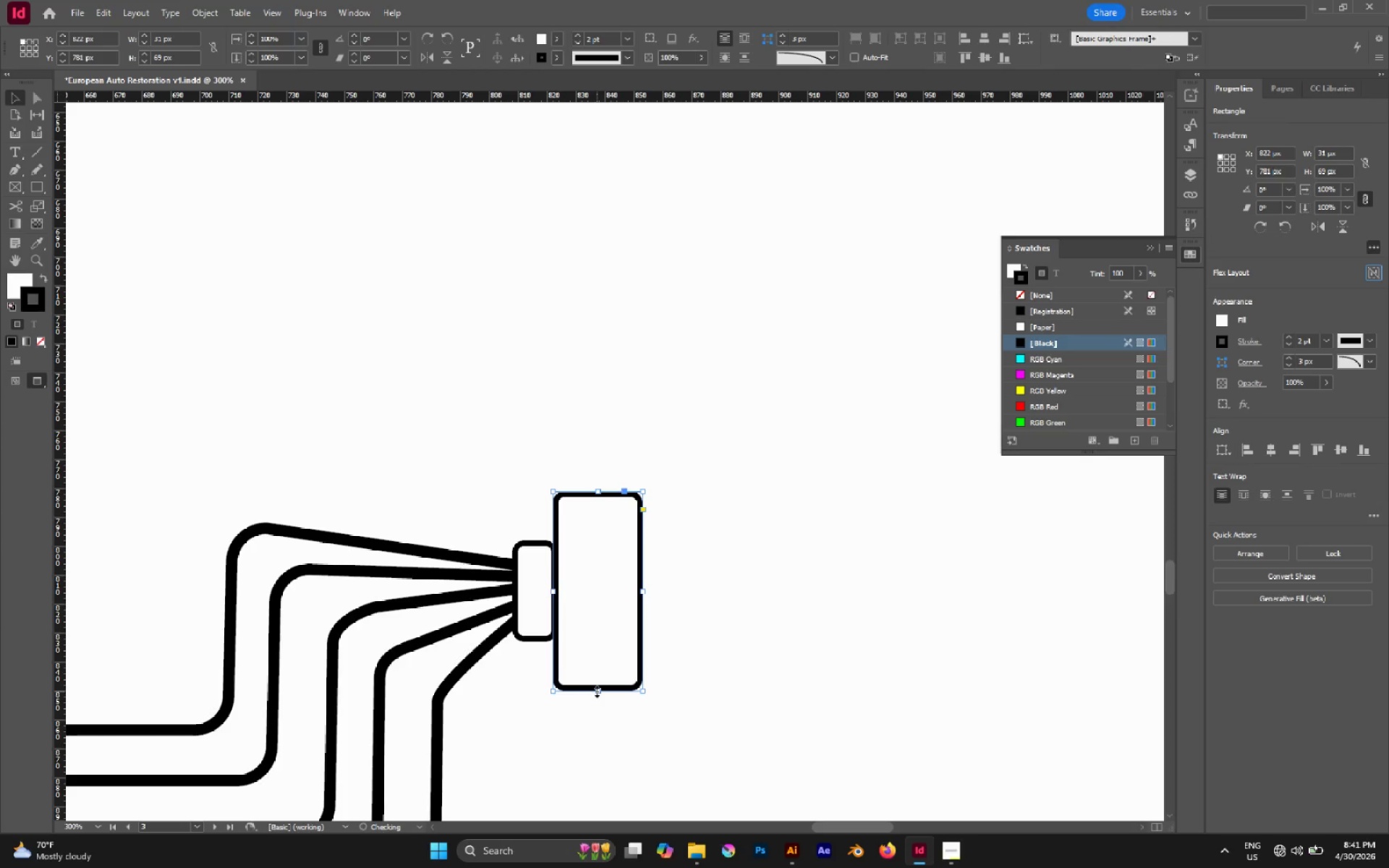 
left_click_drag(start_coordinate=[597, 692], to_coordinate=[602, 661])
 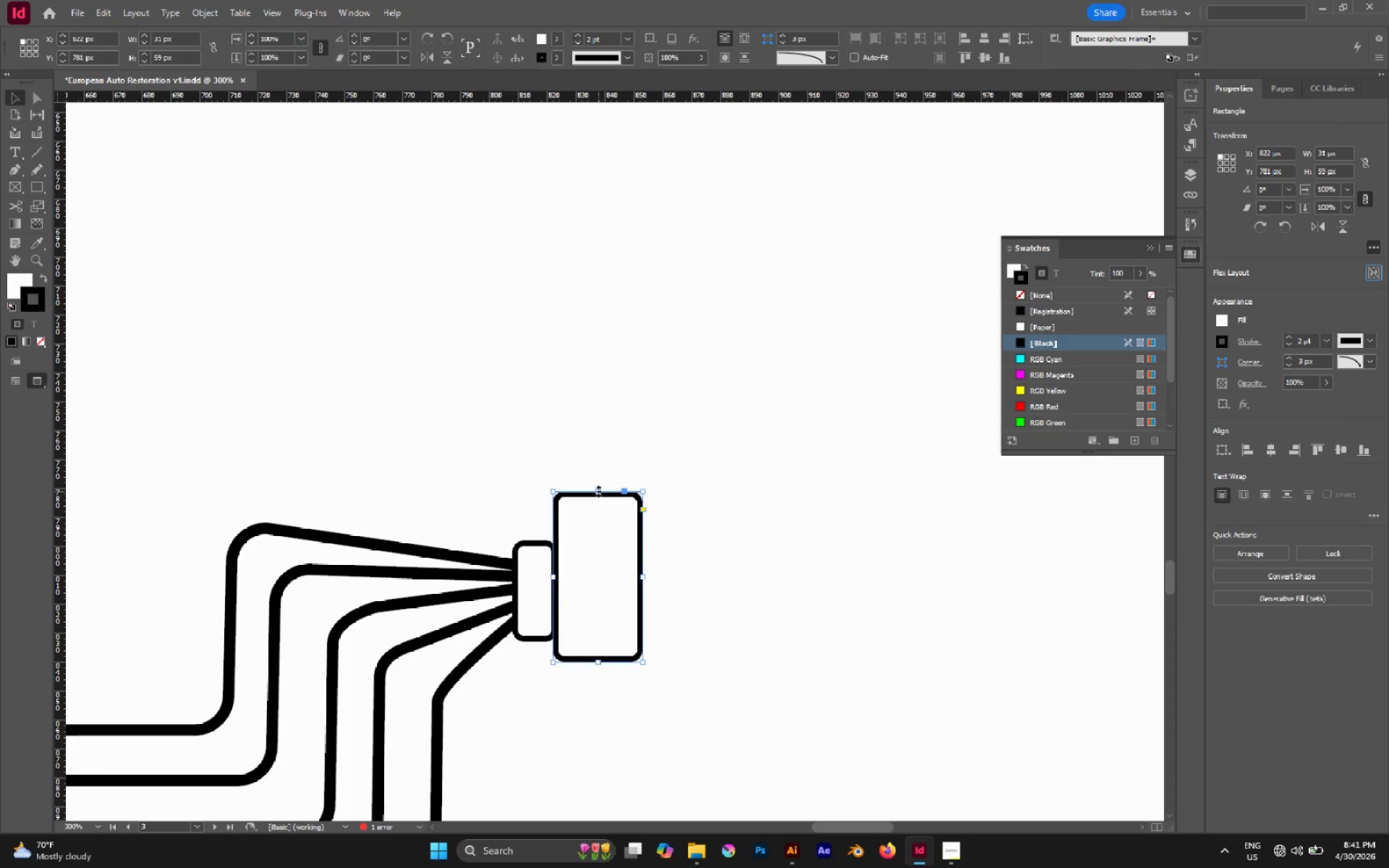 
left_click_drag(start_coordinate=[598, 491], to_coordinate=[602, 511])
 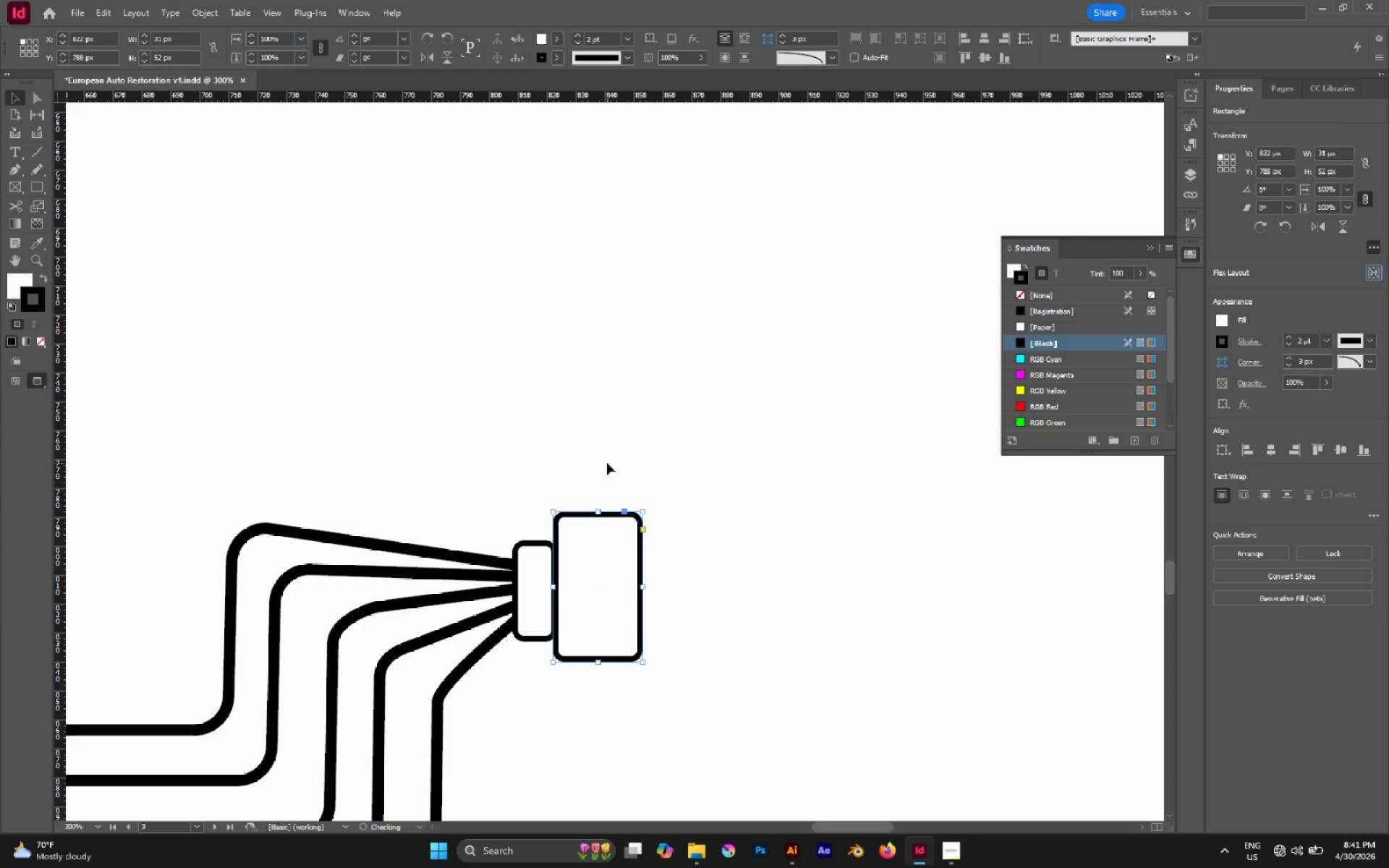 
left_click([607, 463])
 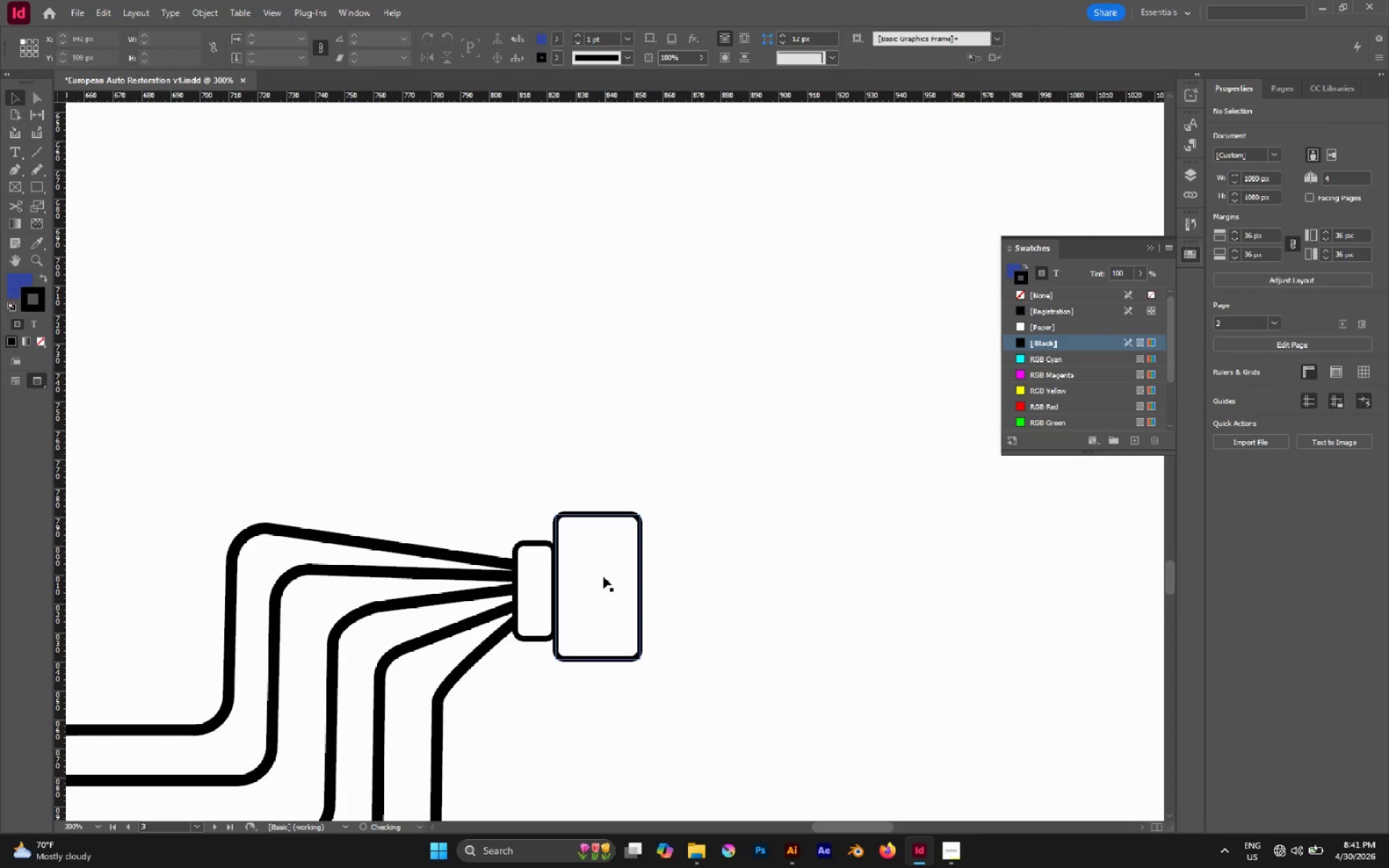 
hold_key(key=AltLeft, duration=1.28)
scroll: coordinate [592, 582], scroll_direction: none, amount: 0.0
 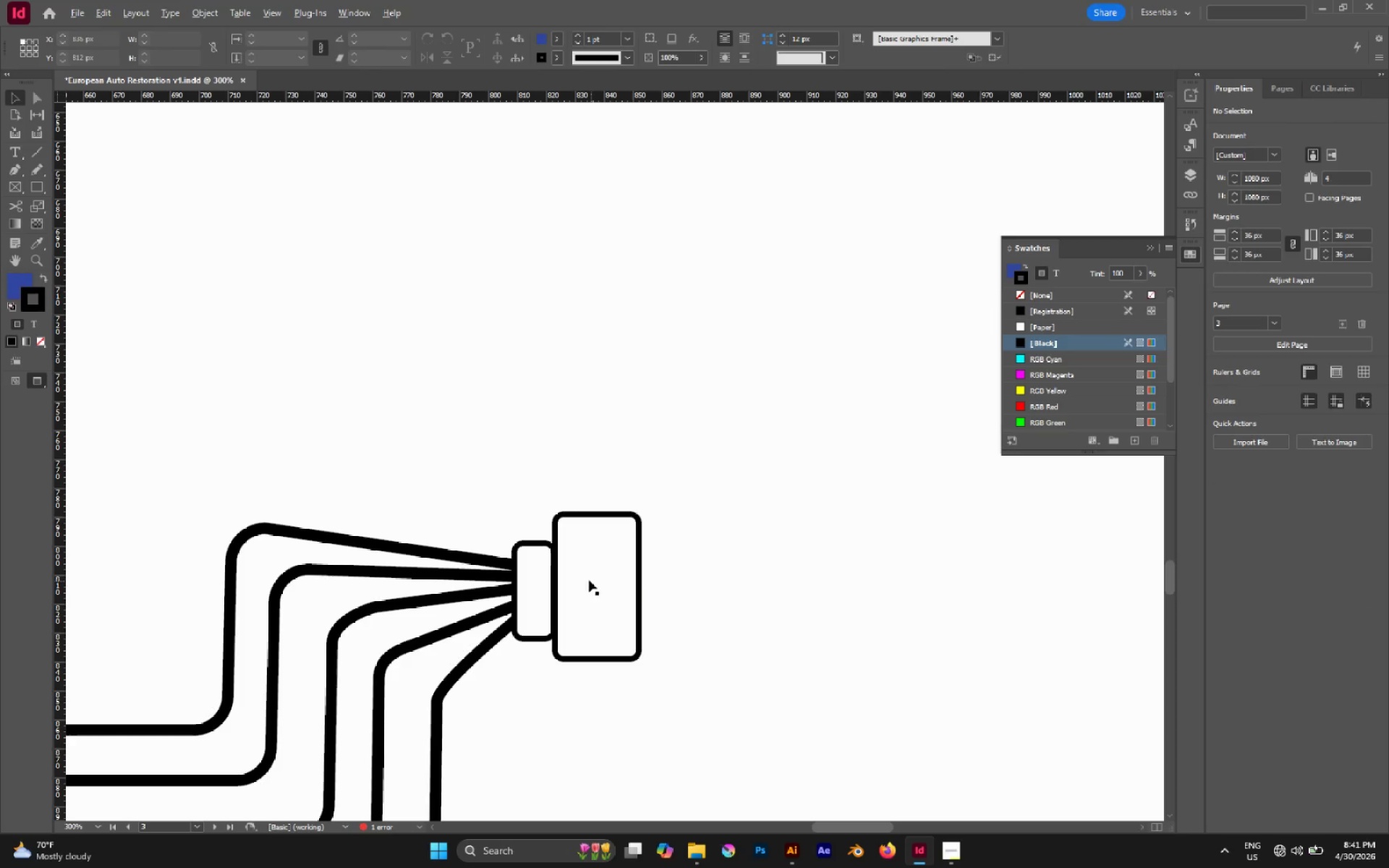 
left_click([574, 570])
 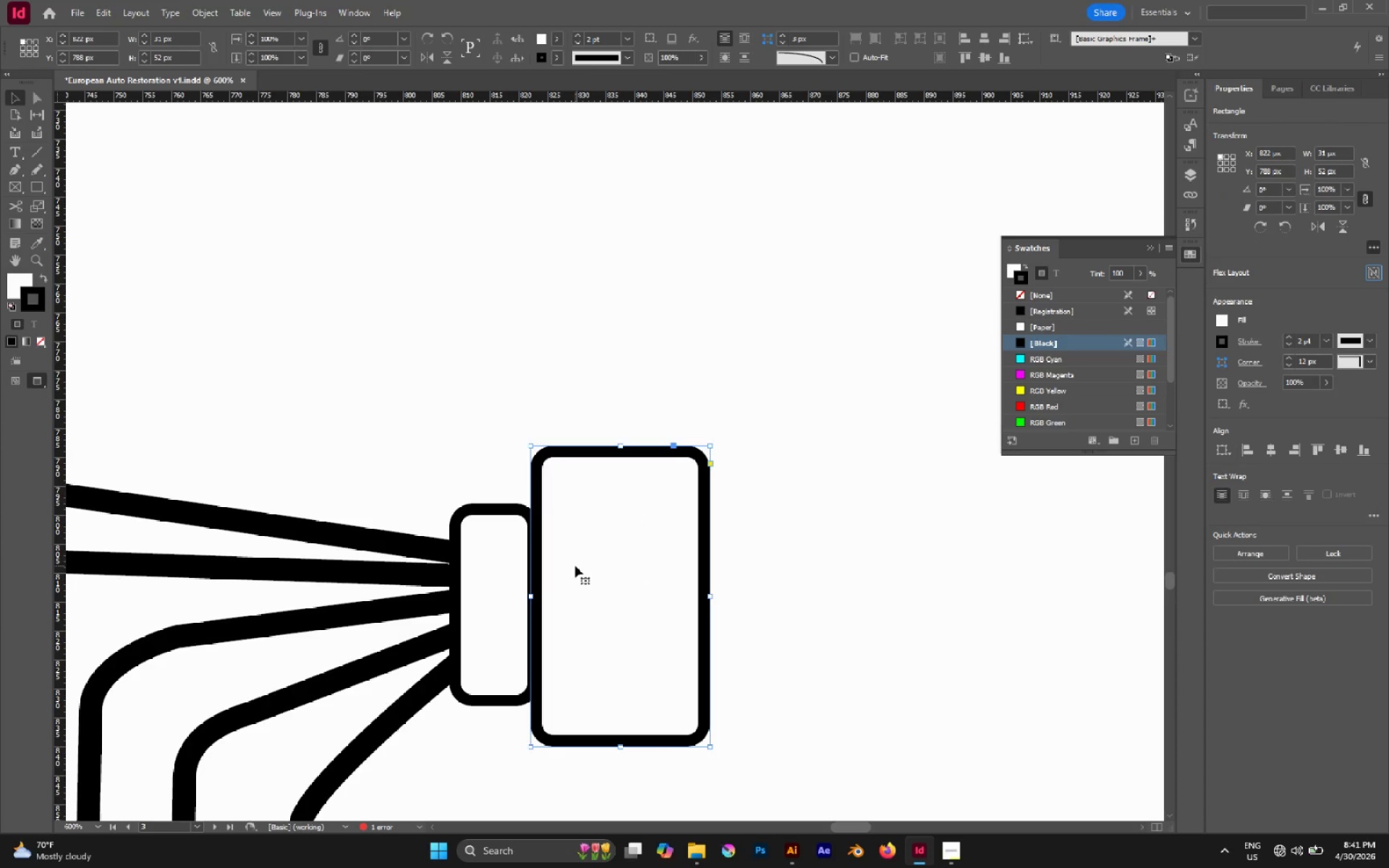 
scroll: coordinate [574, 577], scroll_direction: up, amount: 2.0
 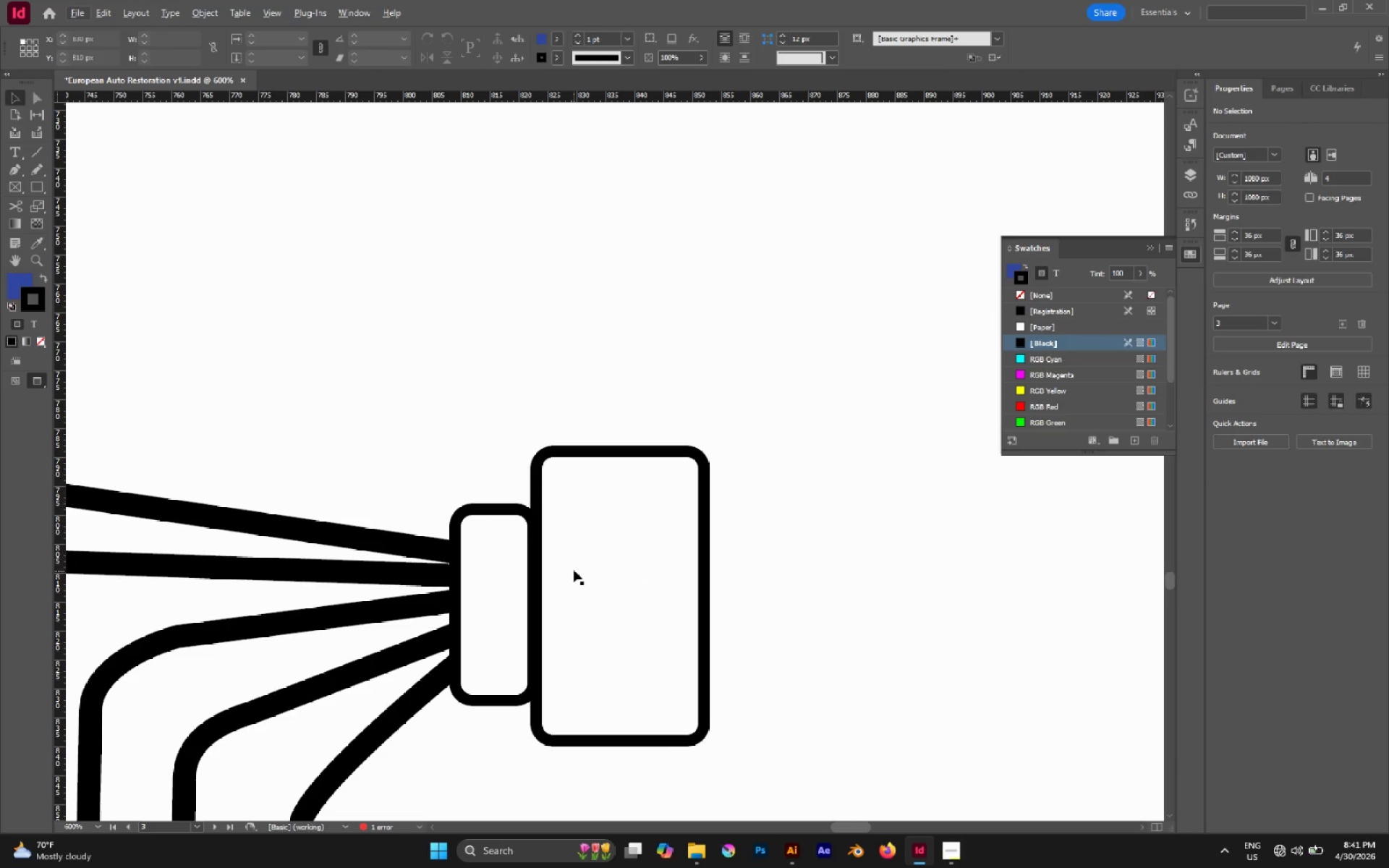 
left_click_drag(start_coordinate=[575, 566], to_coordinate=[572, 566])
 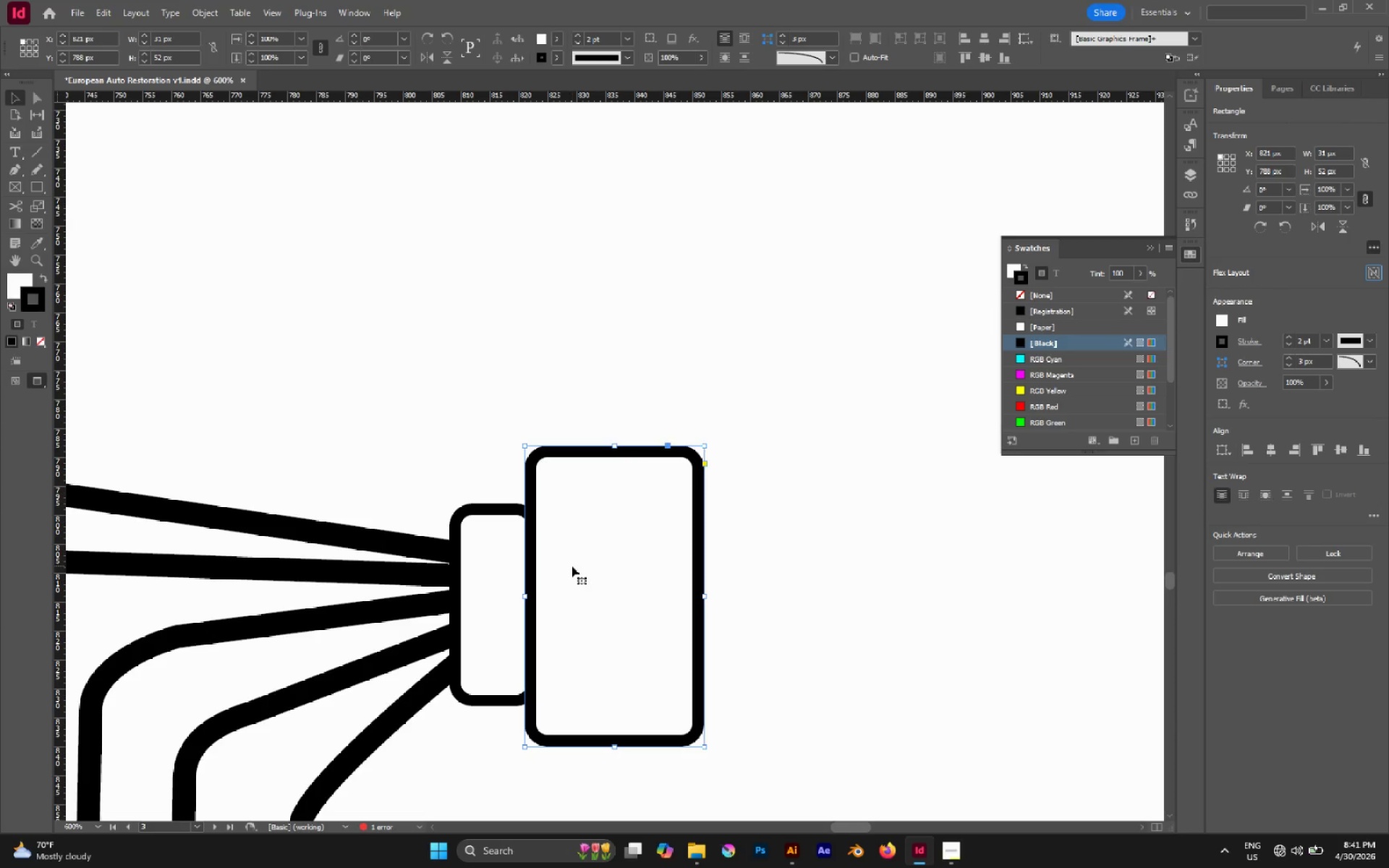 
key(ArrowRight)
 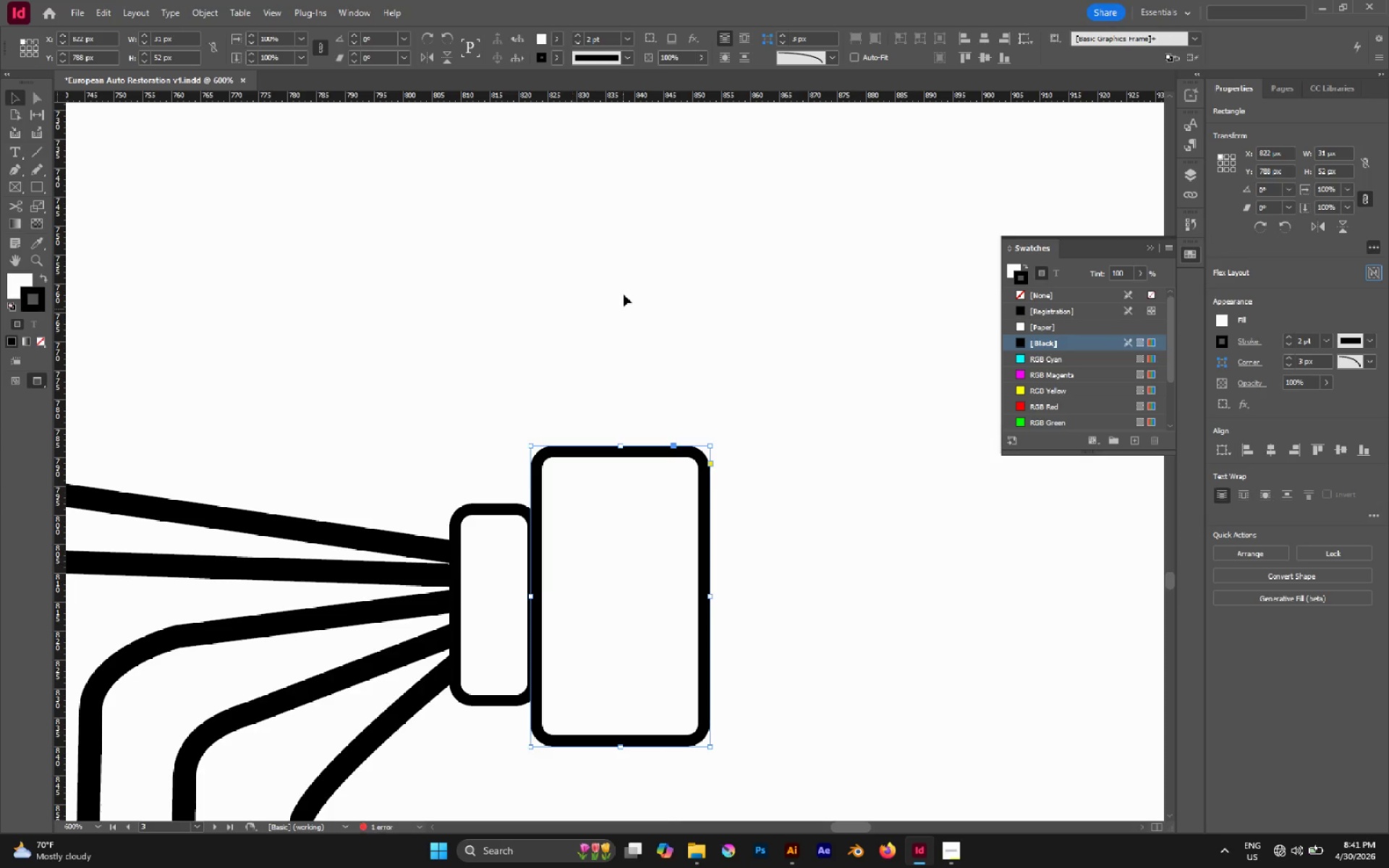 
left_click([624, 294])
 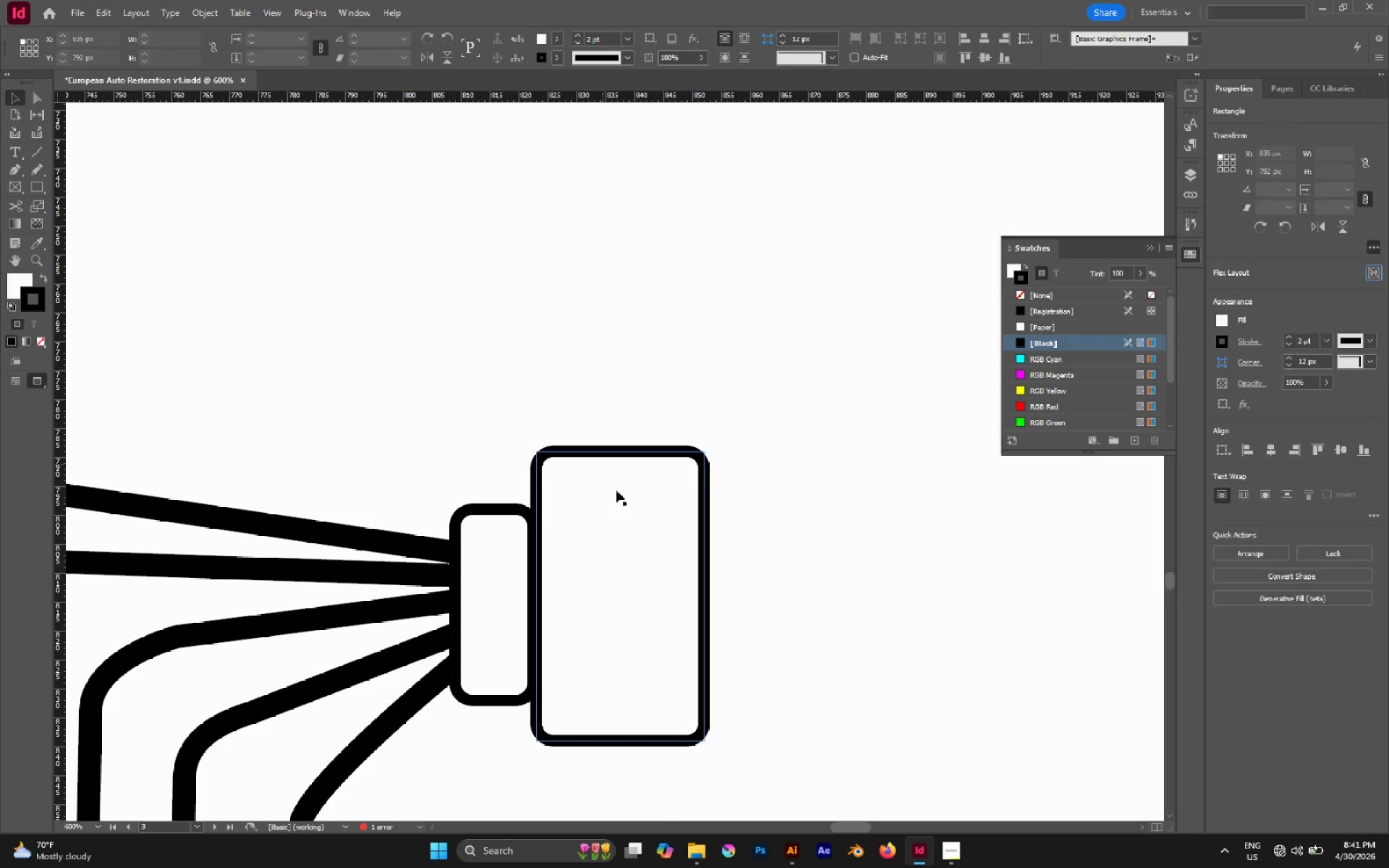 
hold_key(key=AltLeft, duration=0.61)
scroll: coordinate [624, 497], scroll_direction: down, amount: 6.0
 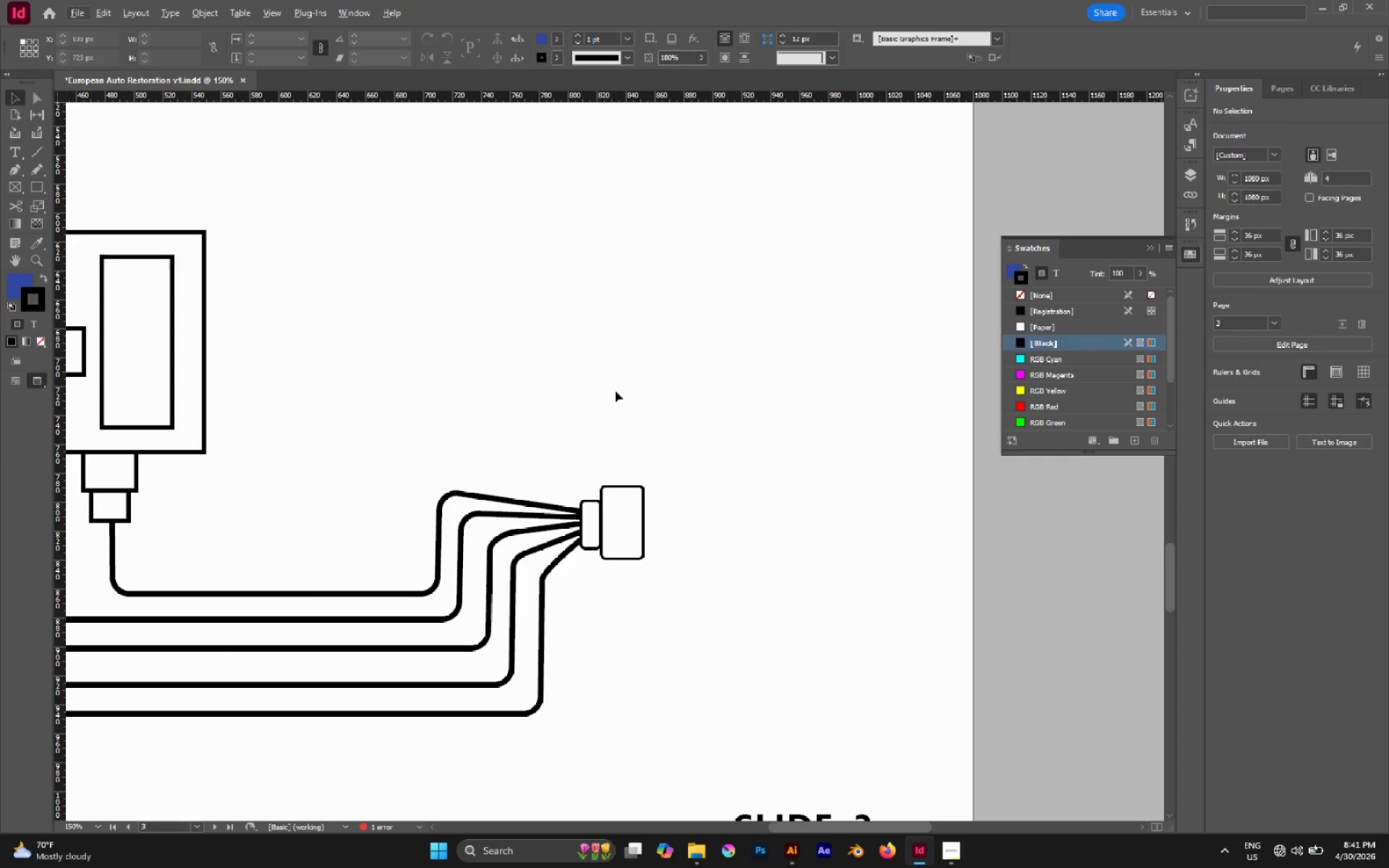 
left_click([615, 391])
 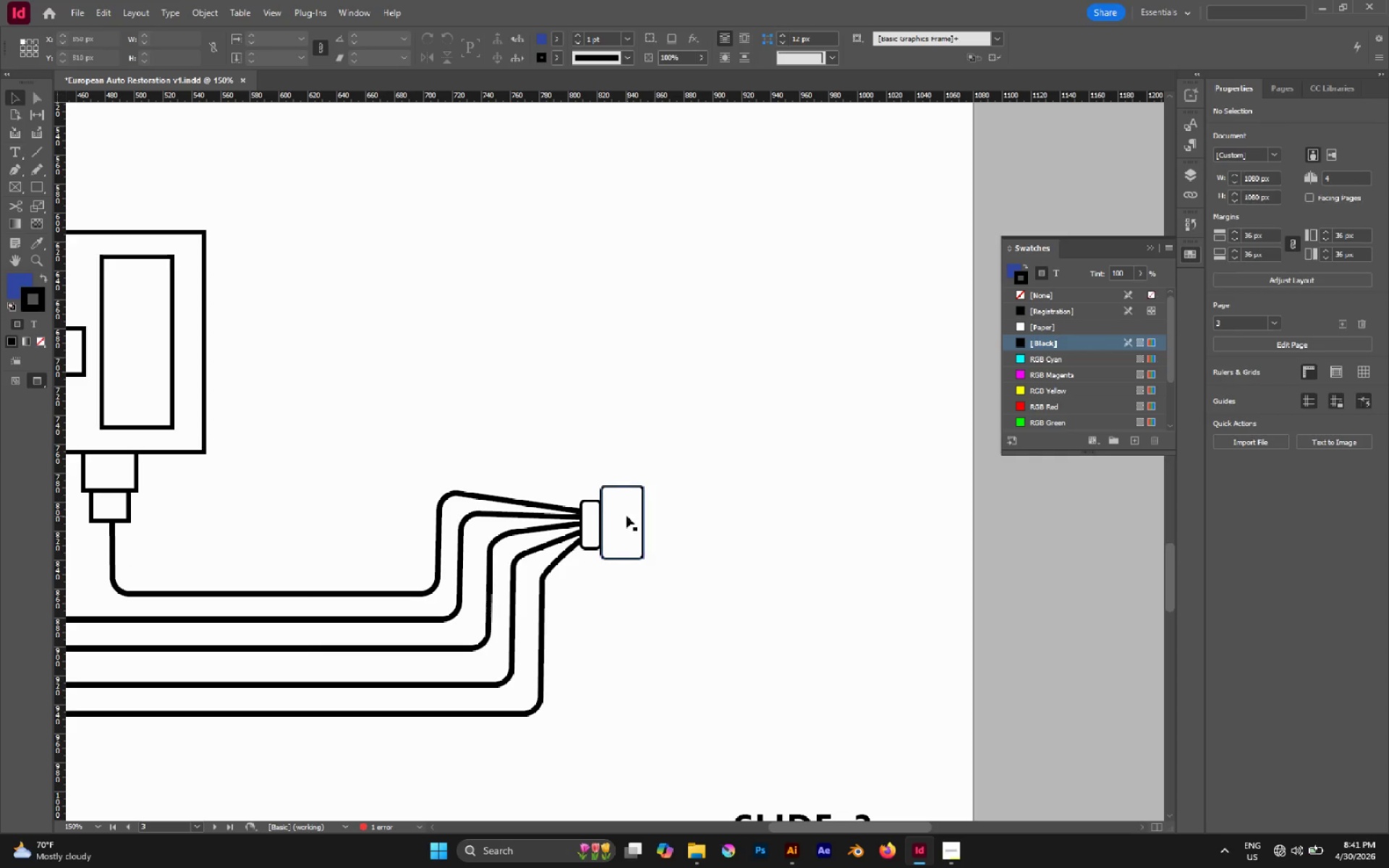 
left_click([626, 515])
 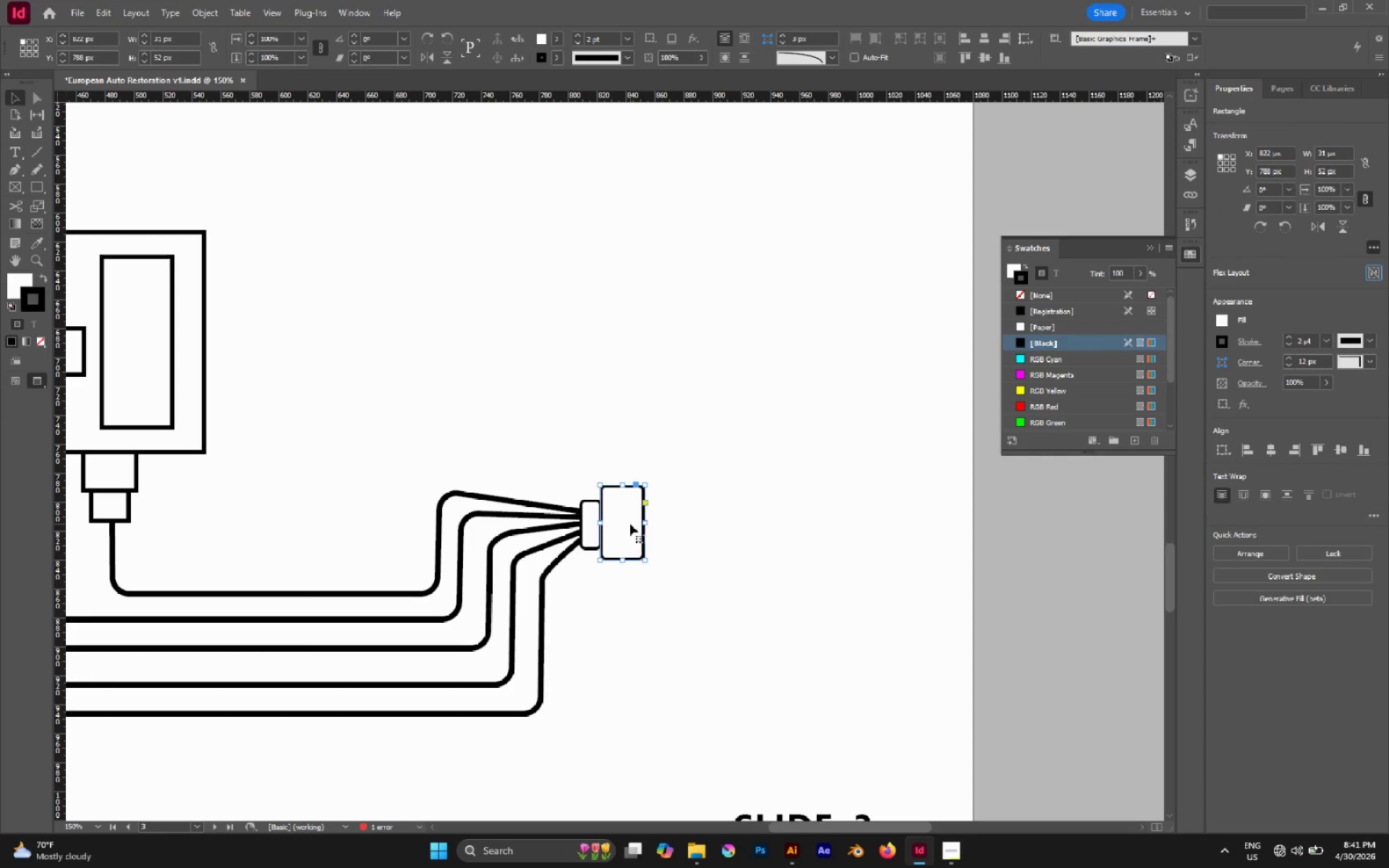 
wait(5.12)
 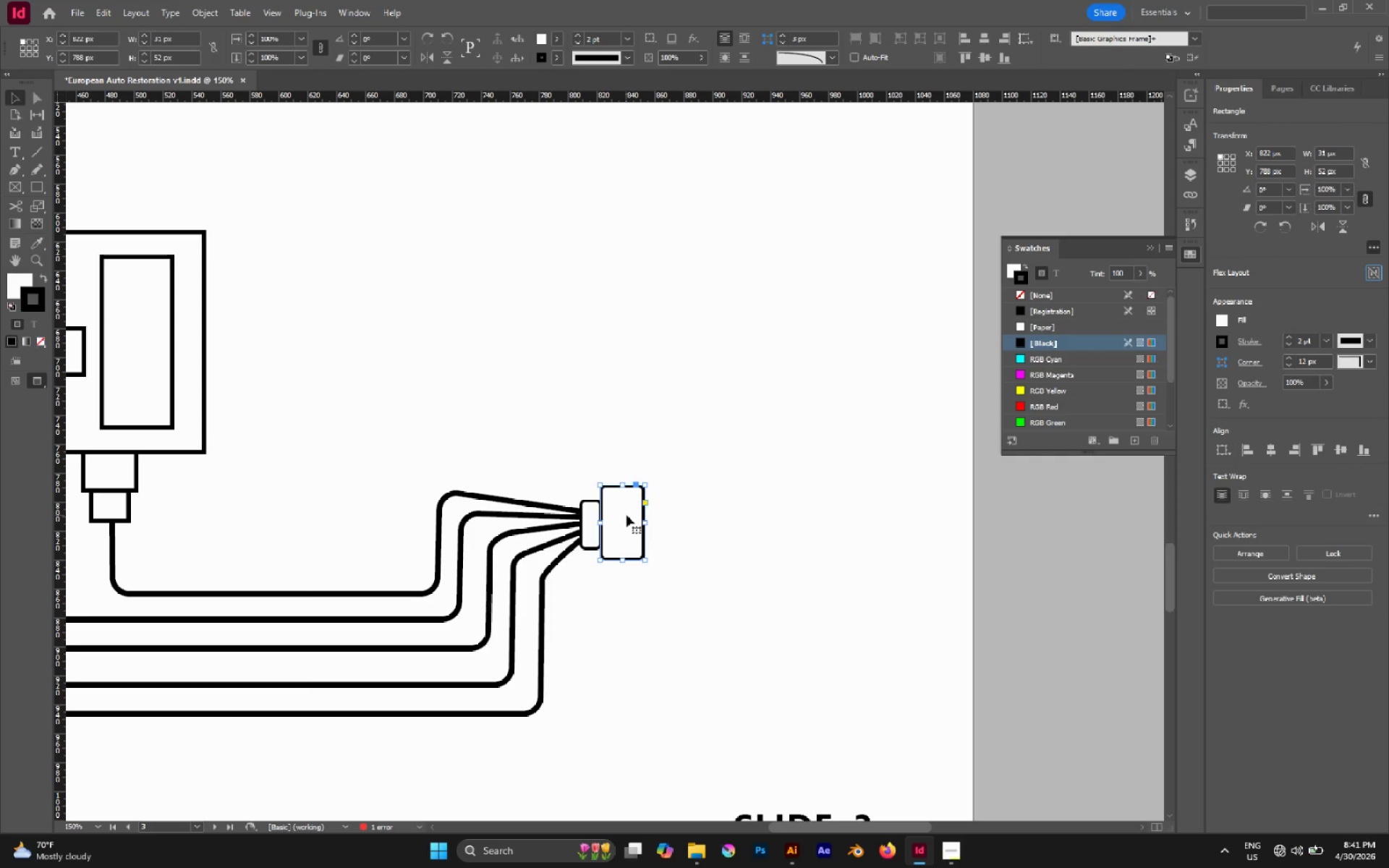 
hold_key(key=AltLeft, duration=1.7)
left_click_drag(start_coordinate=[627, 523], to_coordinate=[625, 446])
 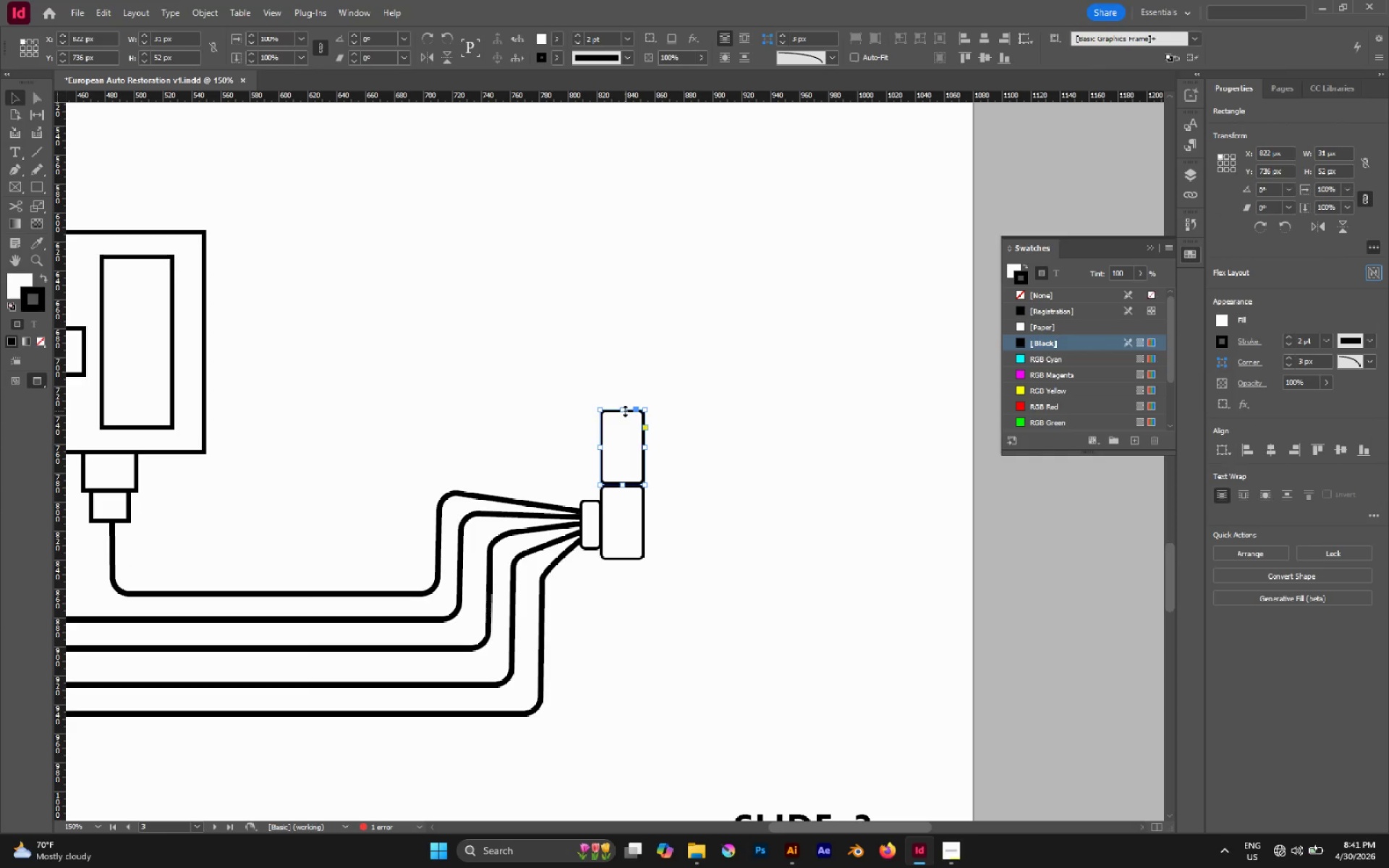 
hold_key(key=ShiftLeft, duration=0.64)
 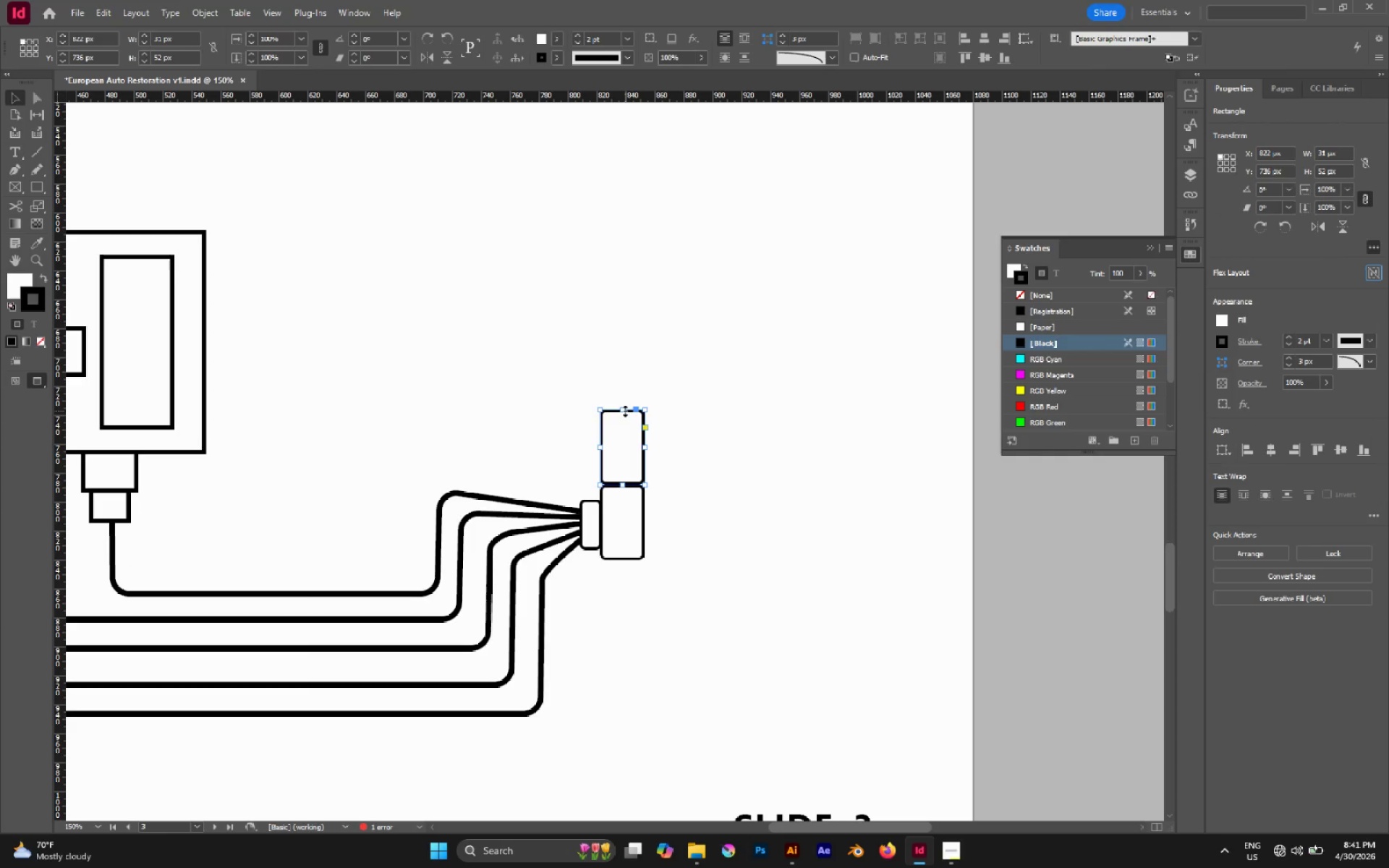 
left_click_drag(start_coordinate=[625, 411], to_coordinate=[626, 467])
 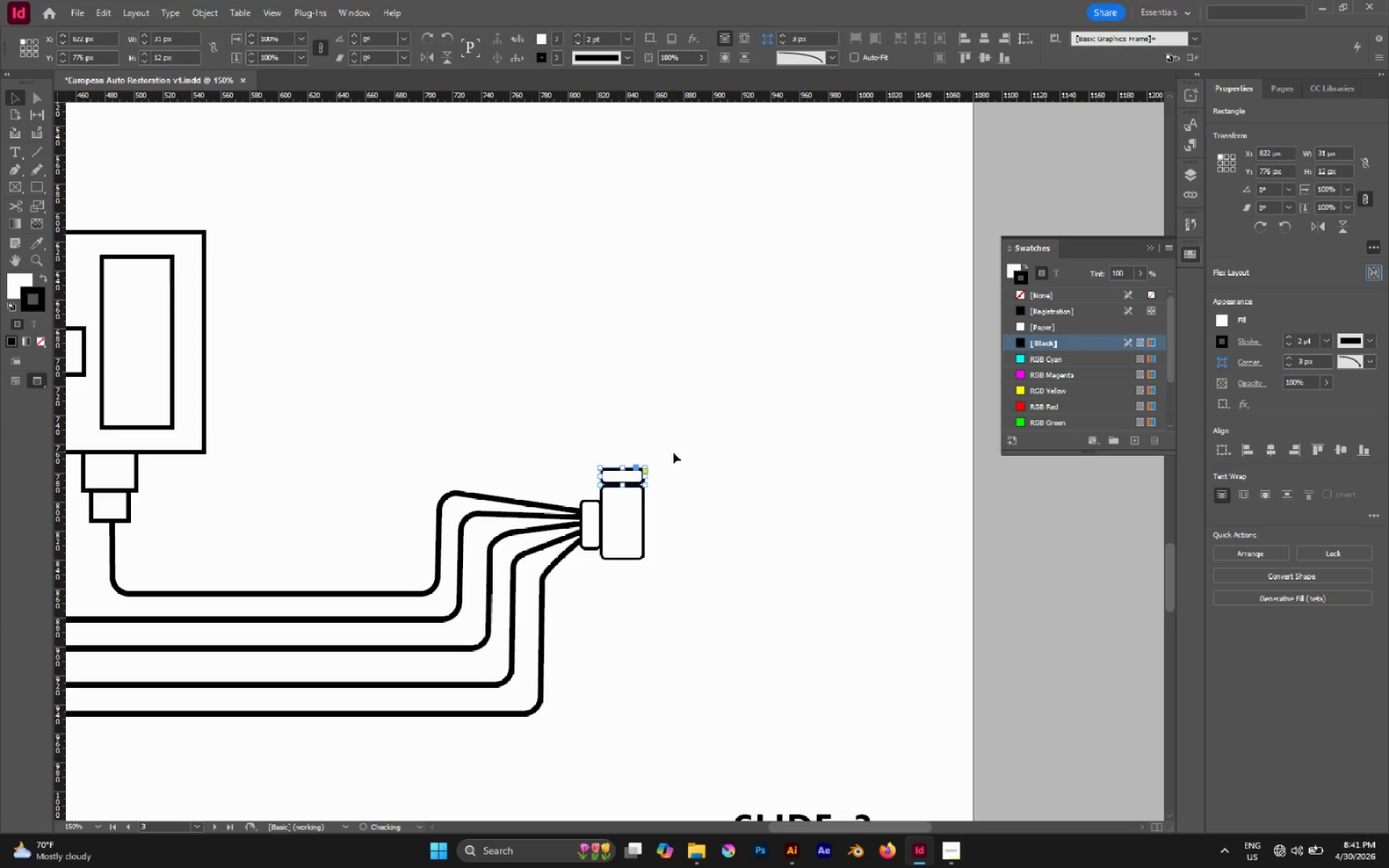 
left_click([673, 452])
 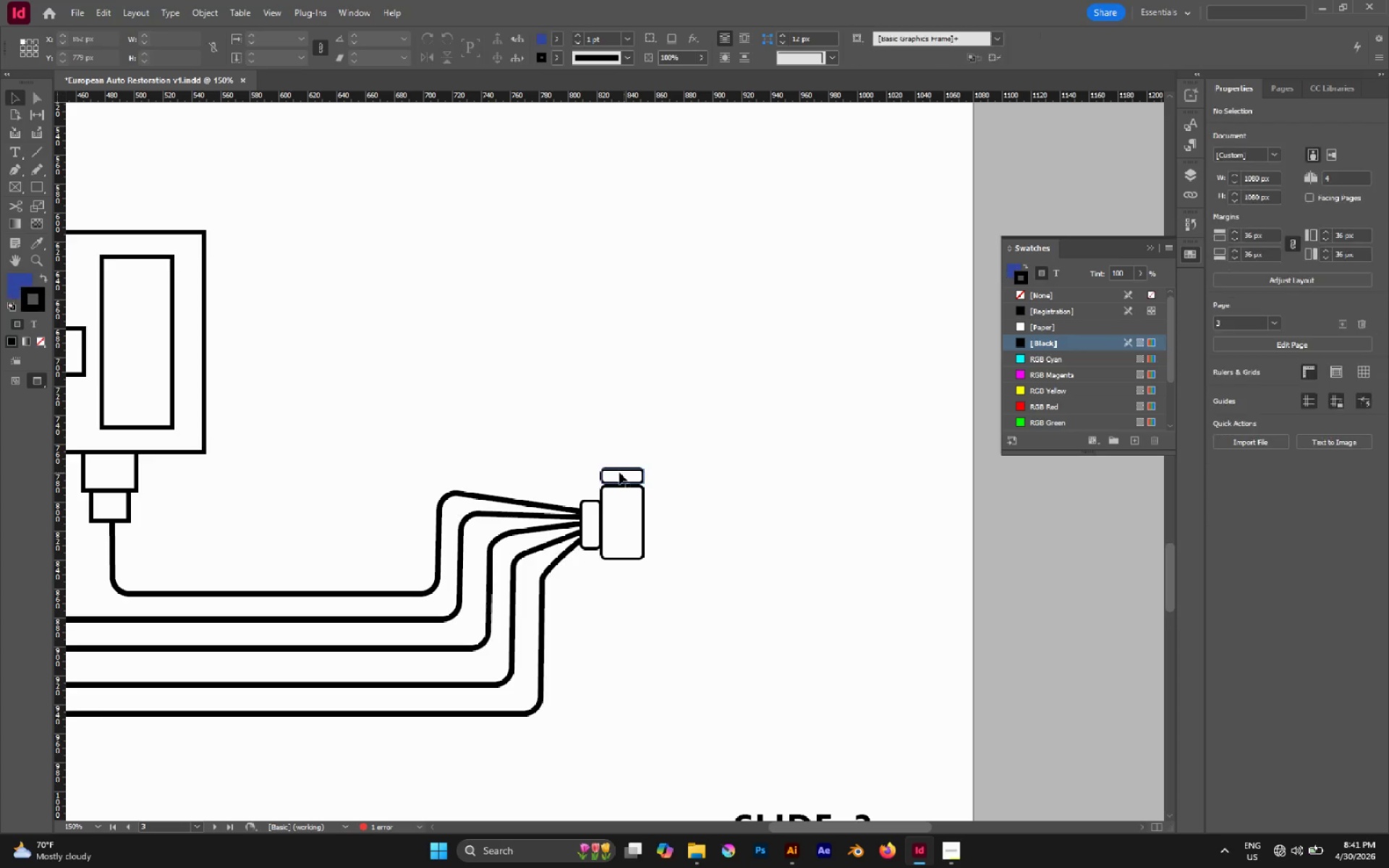 
hold_key(key=AltLeft, duration=1.28)
 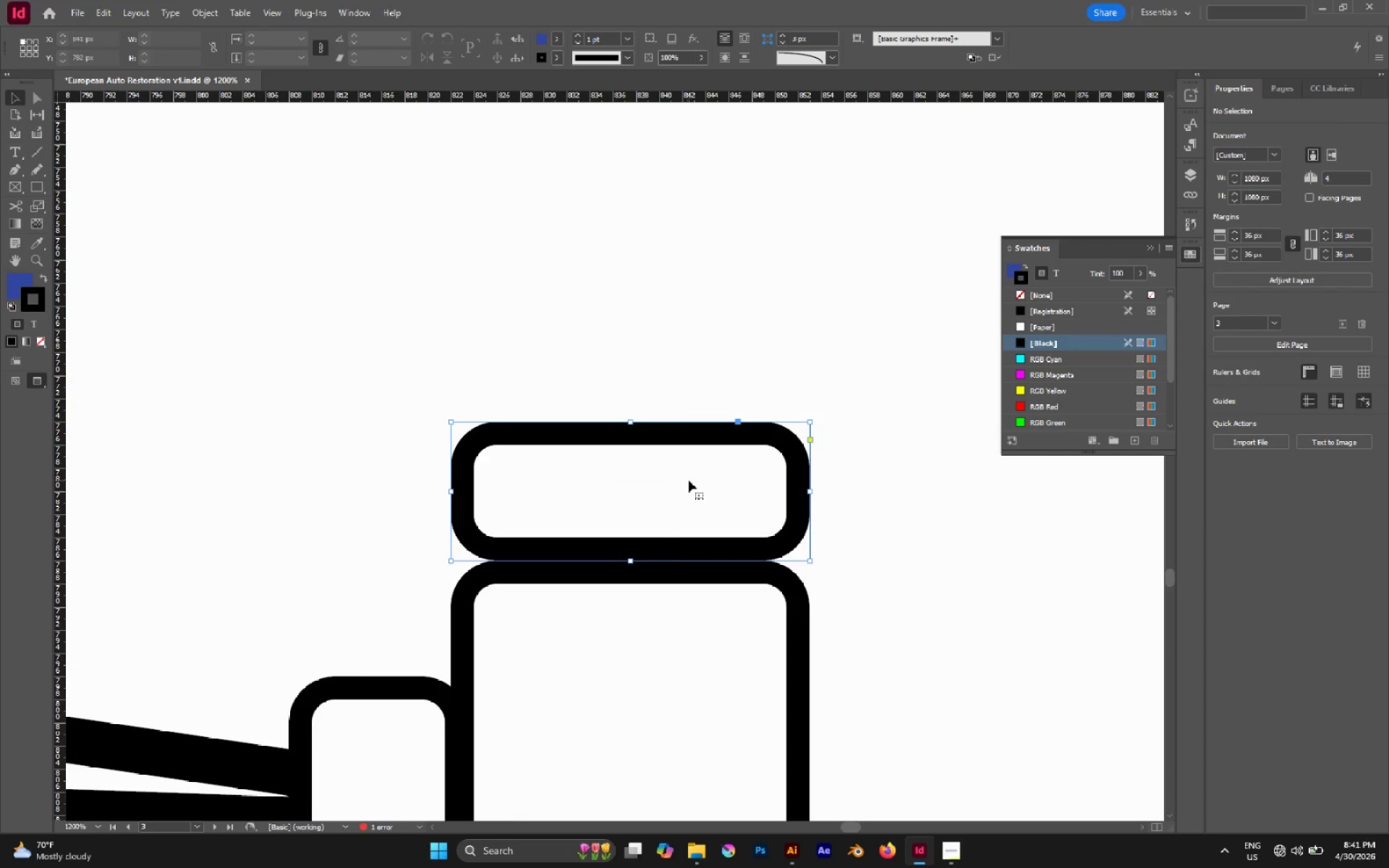 
left_click([675, 485])
 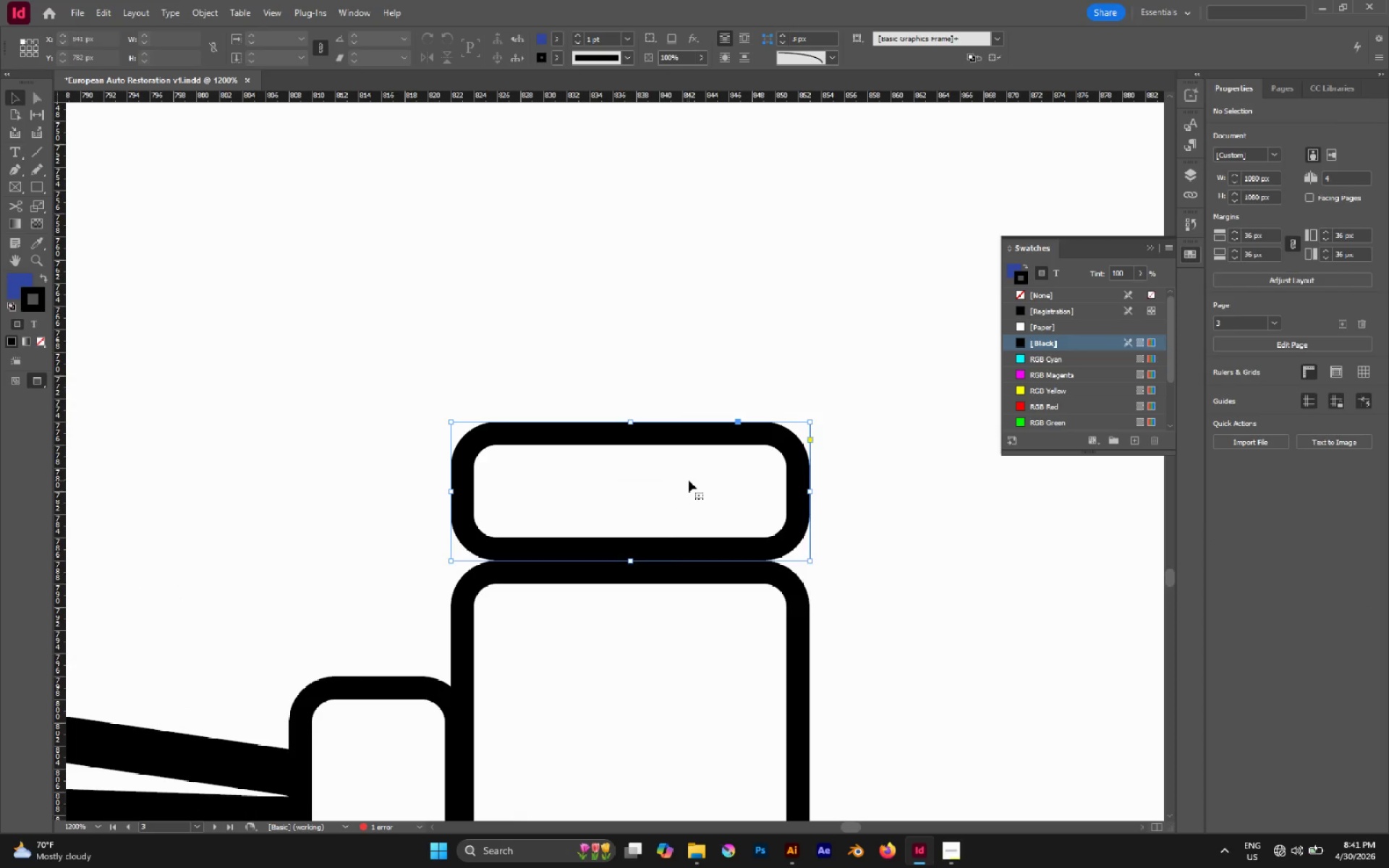 
scroll: coordinate [624, 477], scroll_direction: up, amount: 7.0
 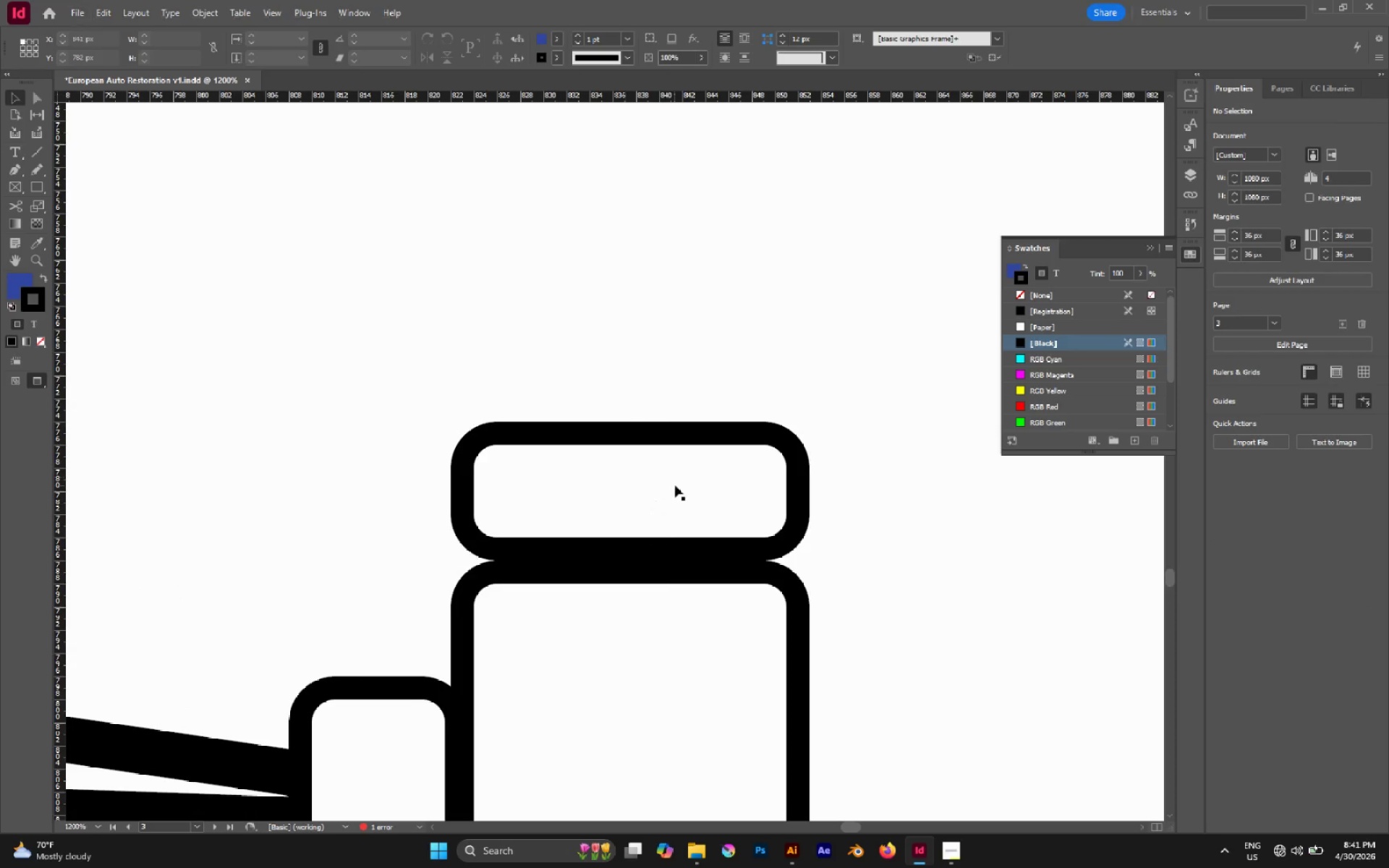 
left_click_drag(start_coordinate=[689, 480], to_coordinate=[689, 498])
 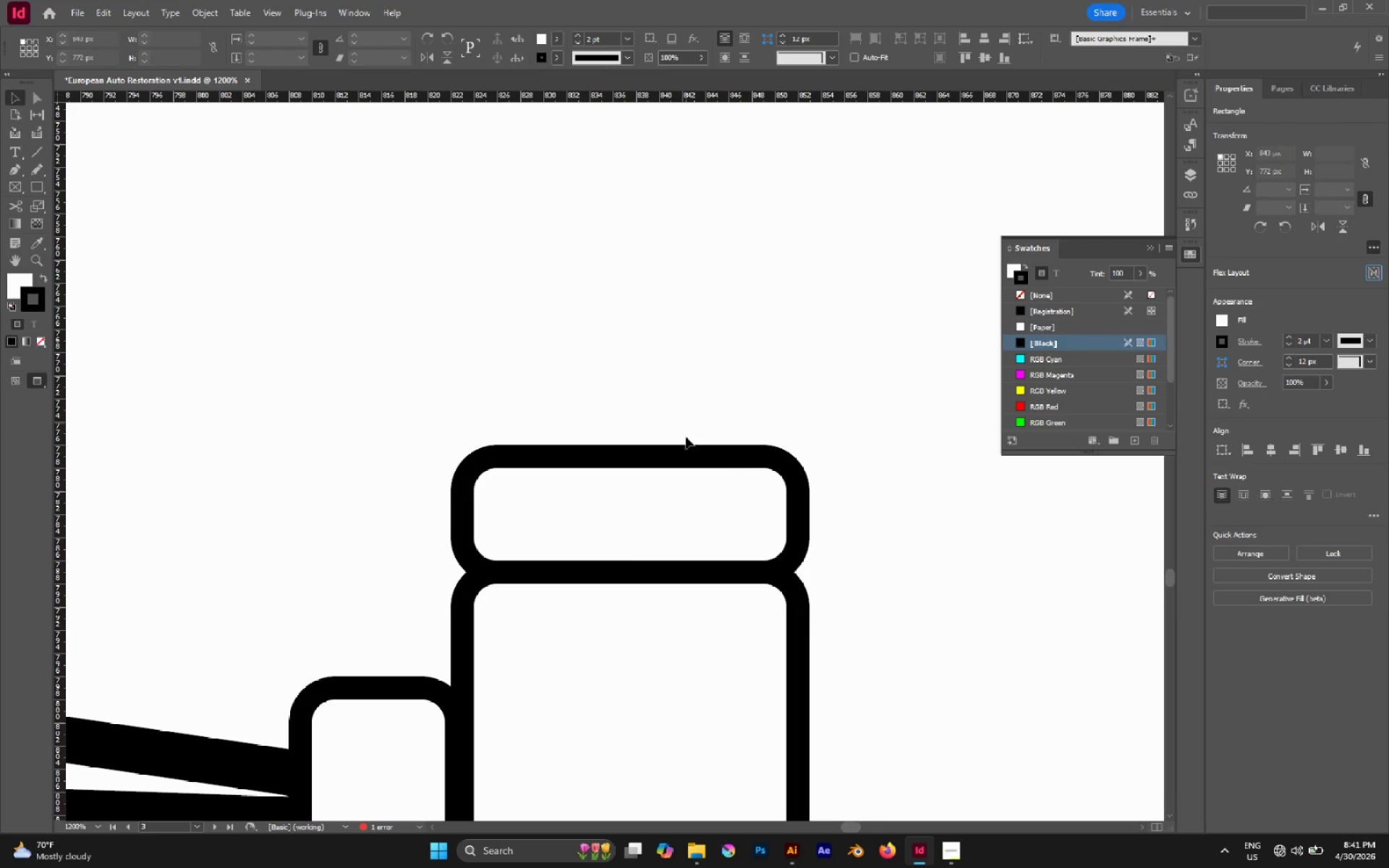 
hold_key(key=ShiftLeft, duration=0.7)
 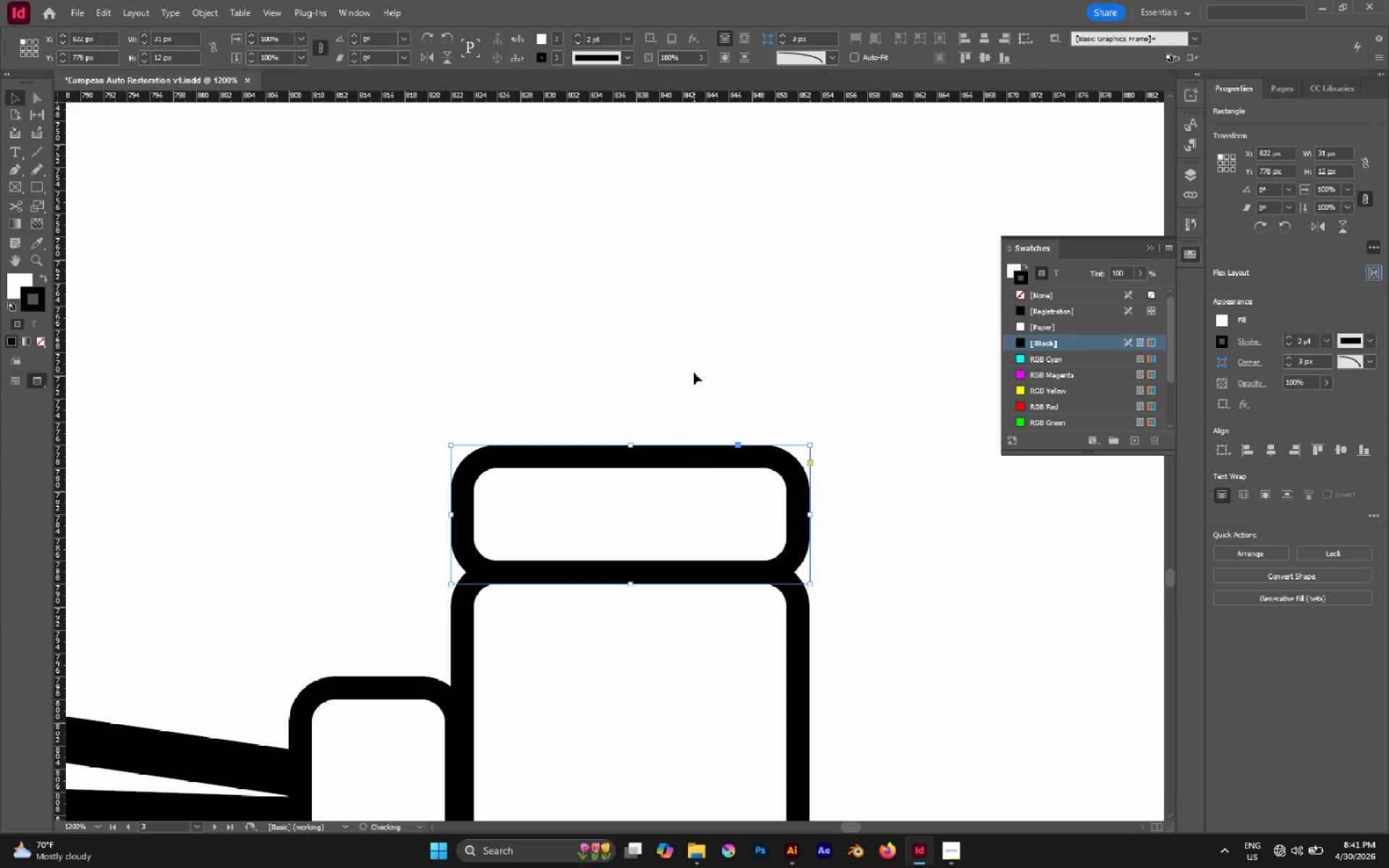 
left_click([694, 373])
 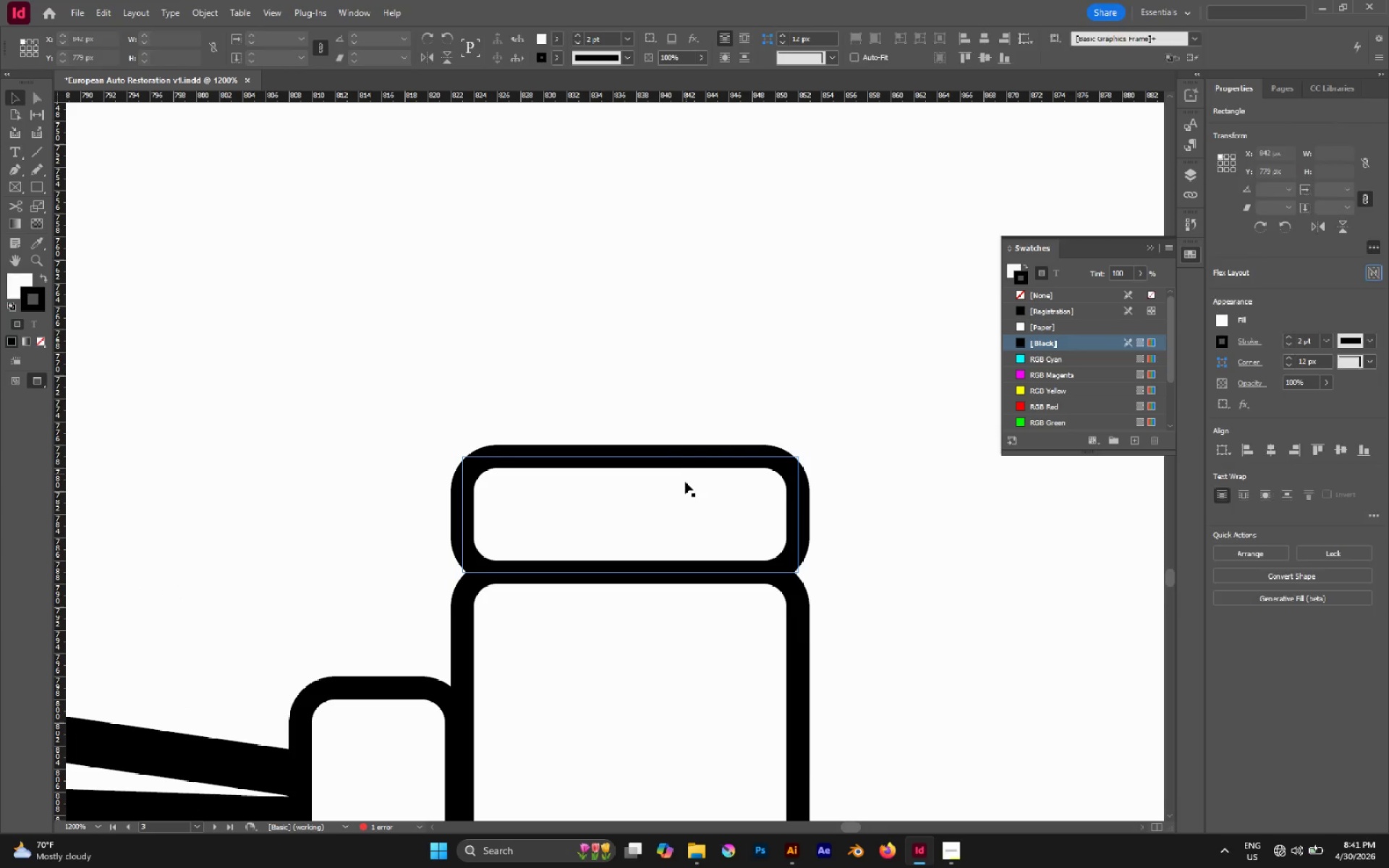 
hold_key(key=AltLeft, duration=1.17)
left_click_drag(start_coordinate=[685, 484], to_coordinate=[688, 367])
 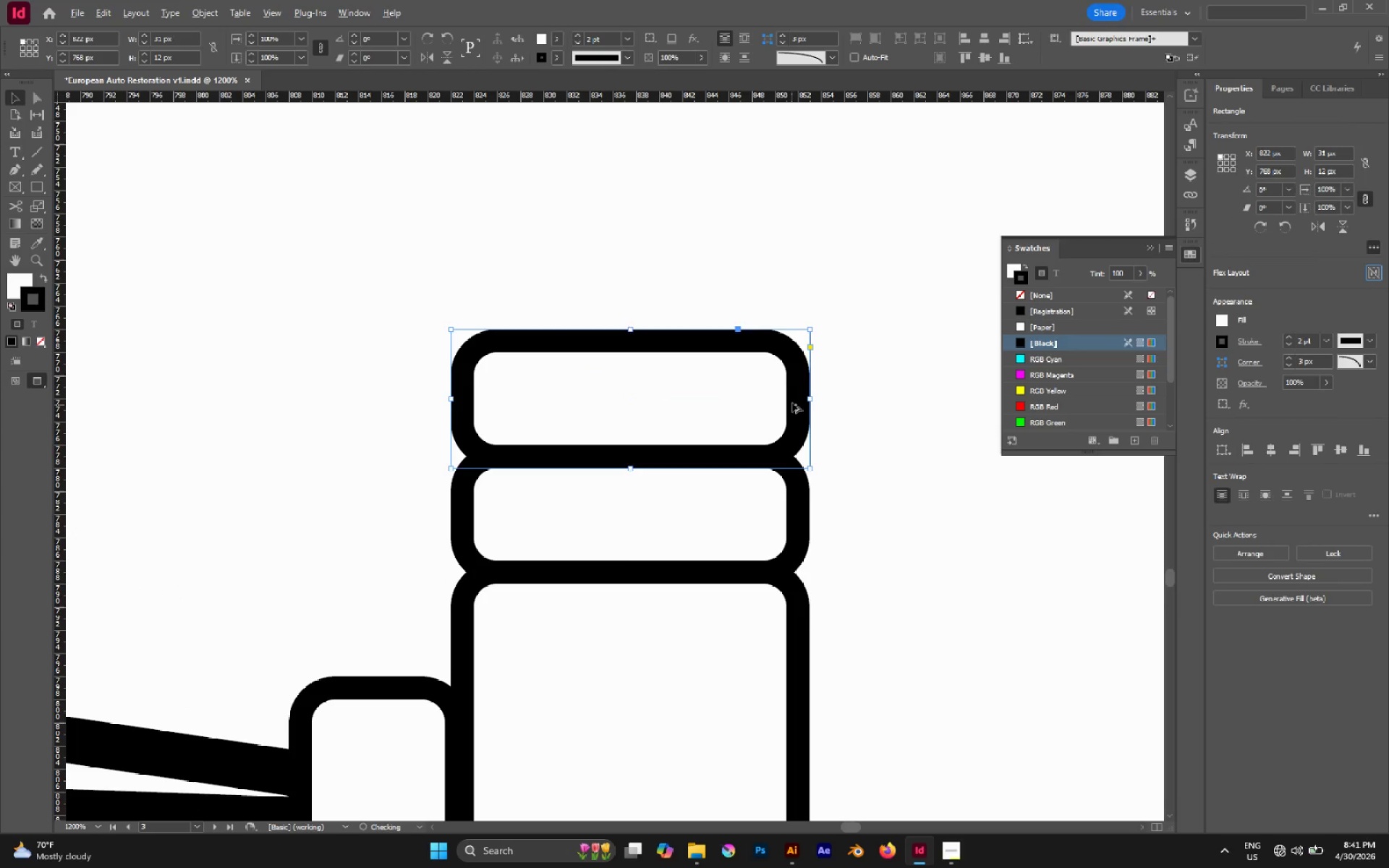 
hold_key(key=ShiftLeft, duration=0.92)
 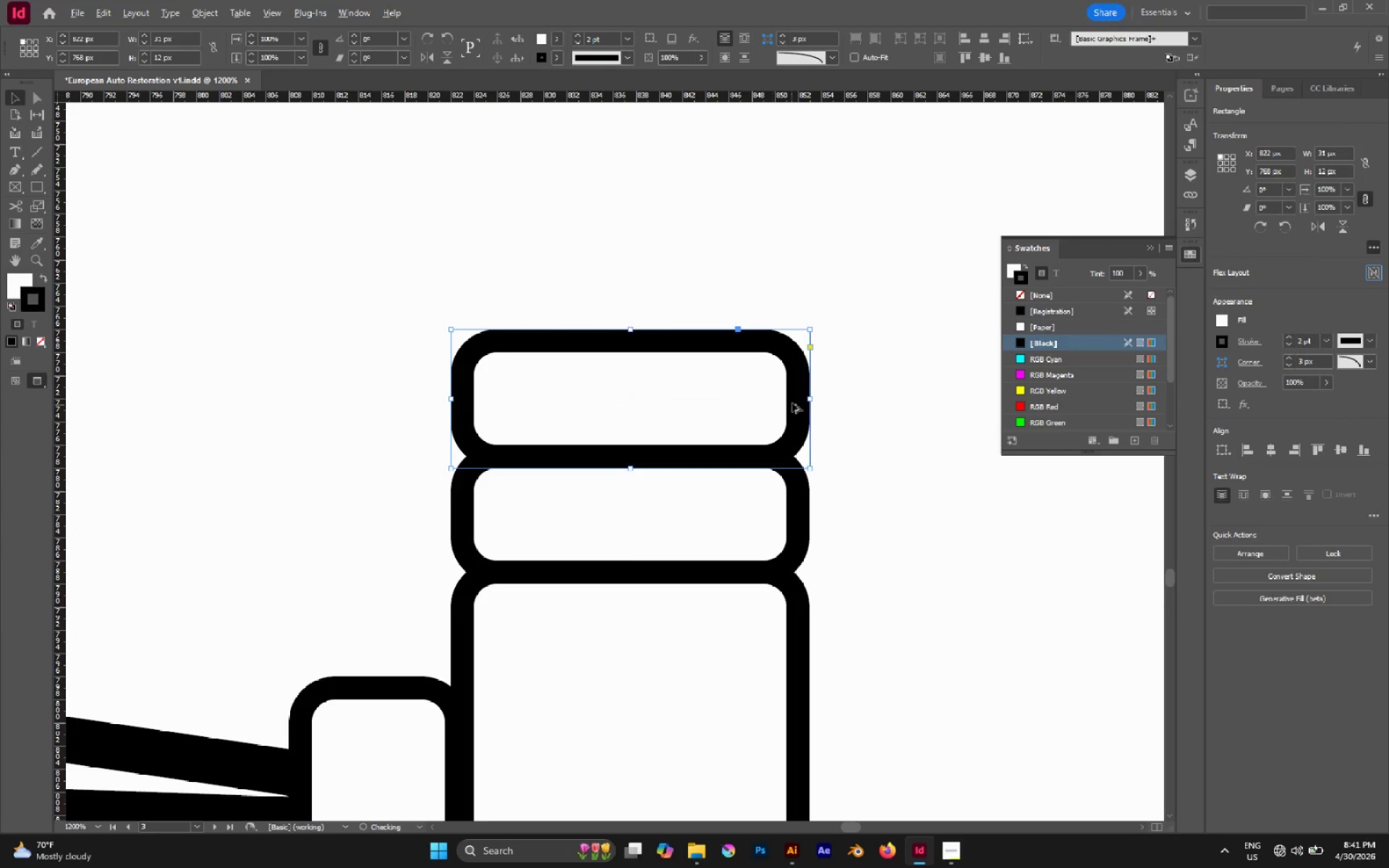 
hold_key(key=AltLeft, duration=1.84)
left_click_drag(start_coordinate=[812, 400], to_coordinate=[723, 403])
 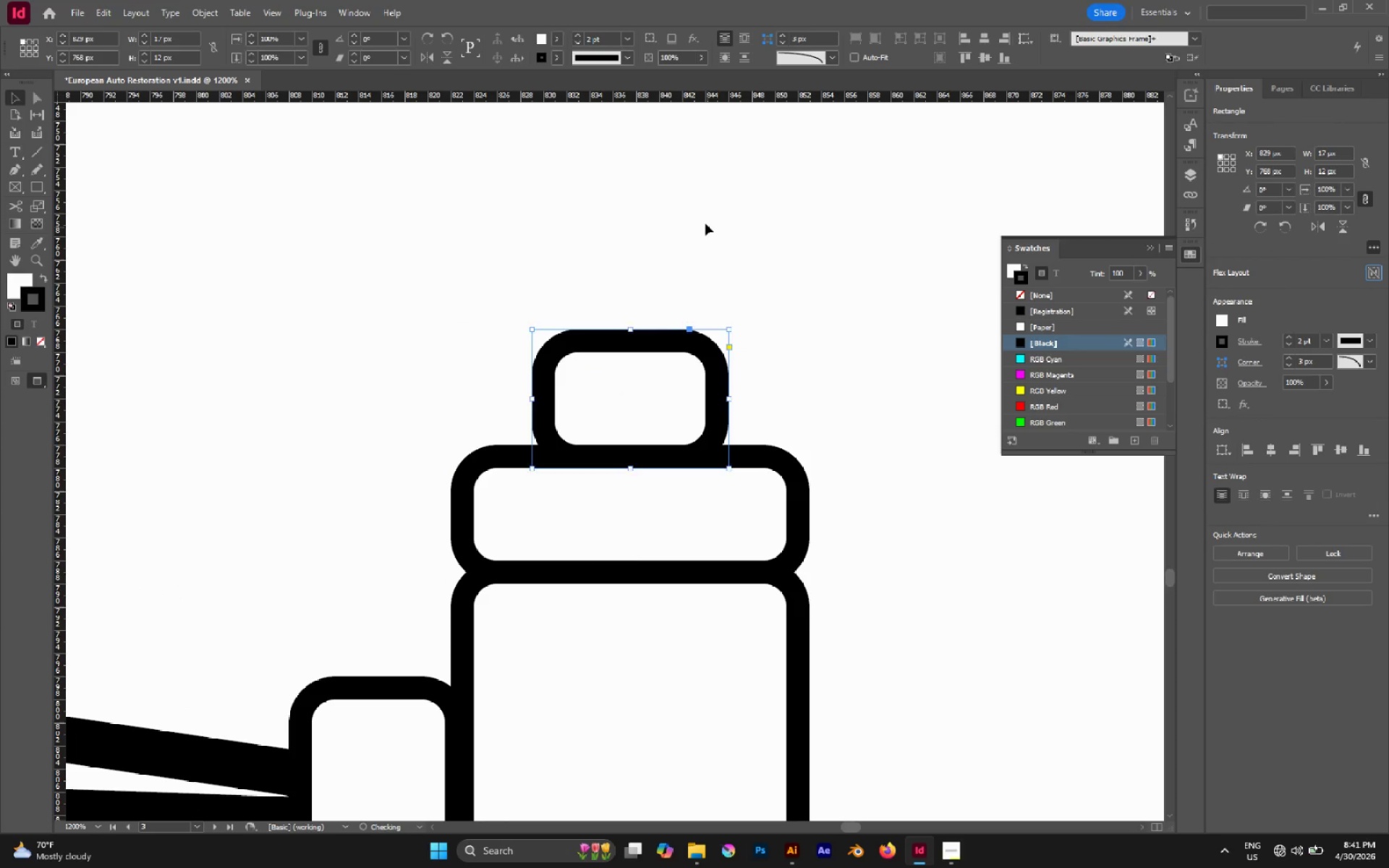 
left_click([705, 224])
 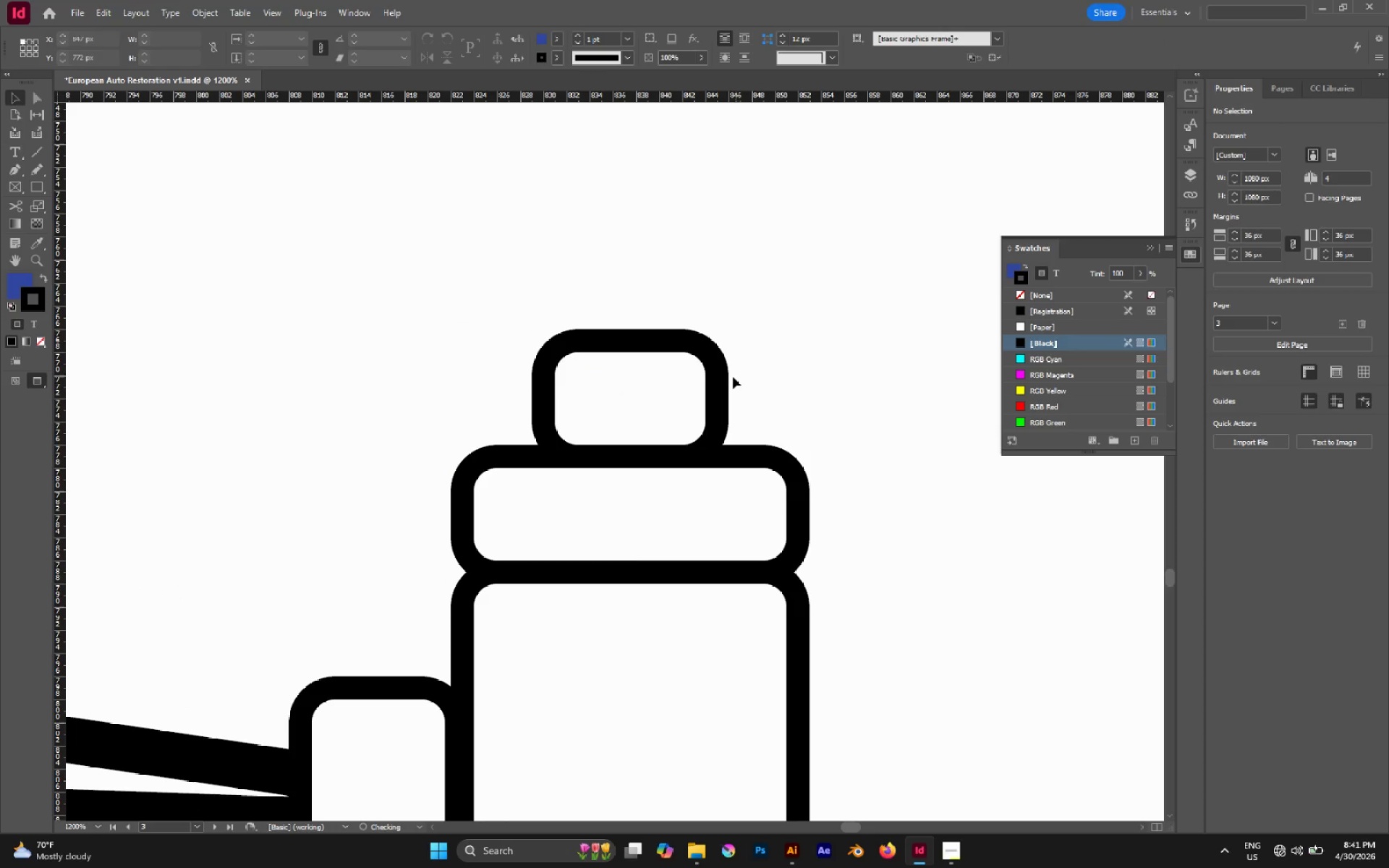 
hold_key(key=AltLeft, duration=0.53)
 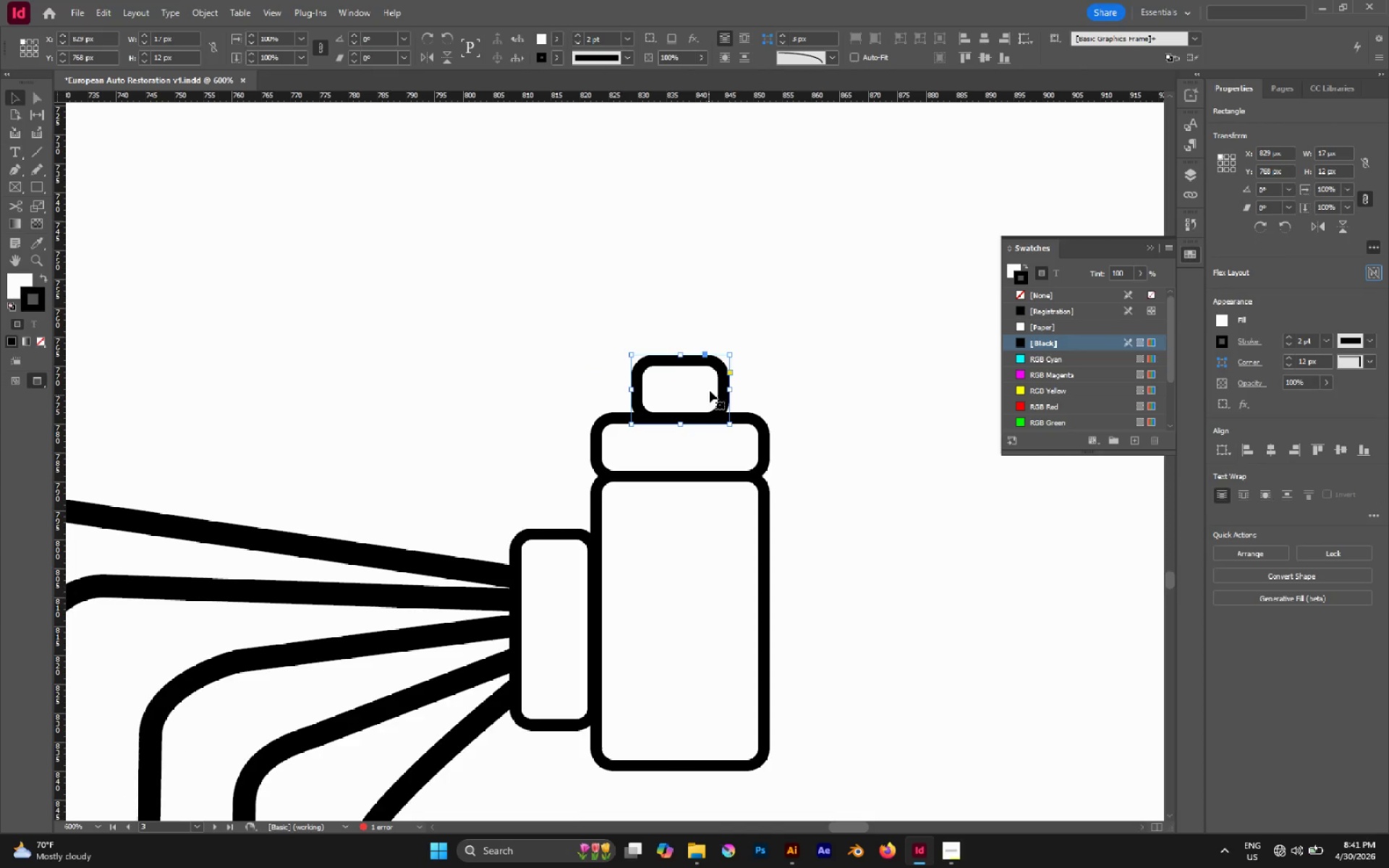 
left_click([703, 396])
 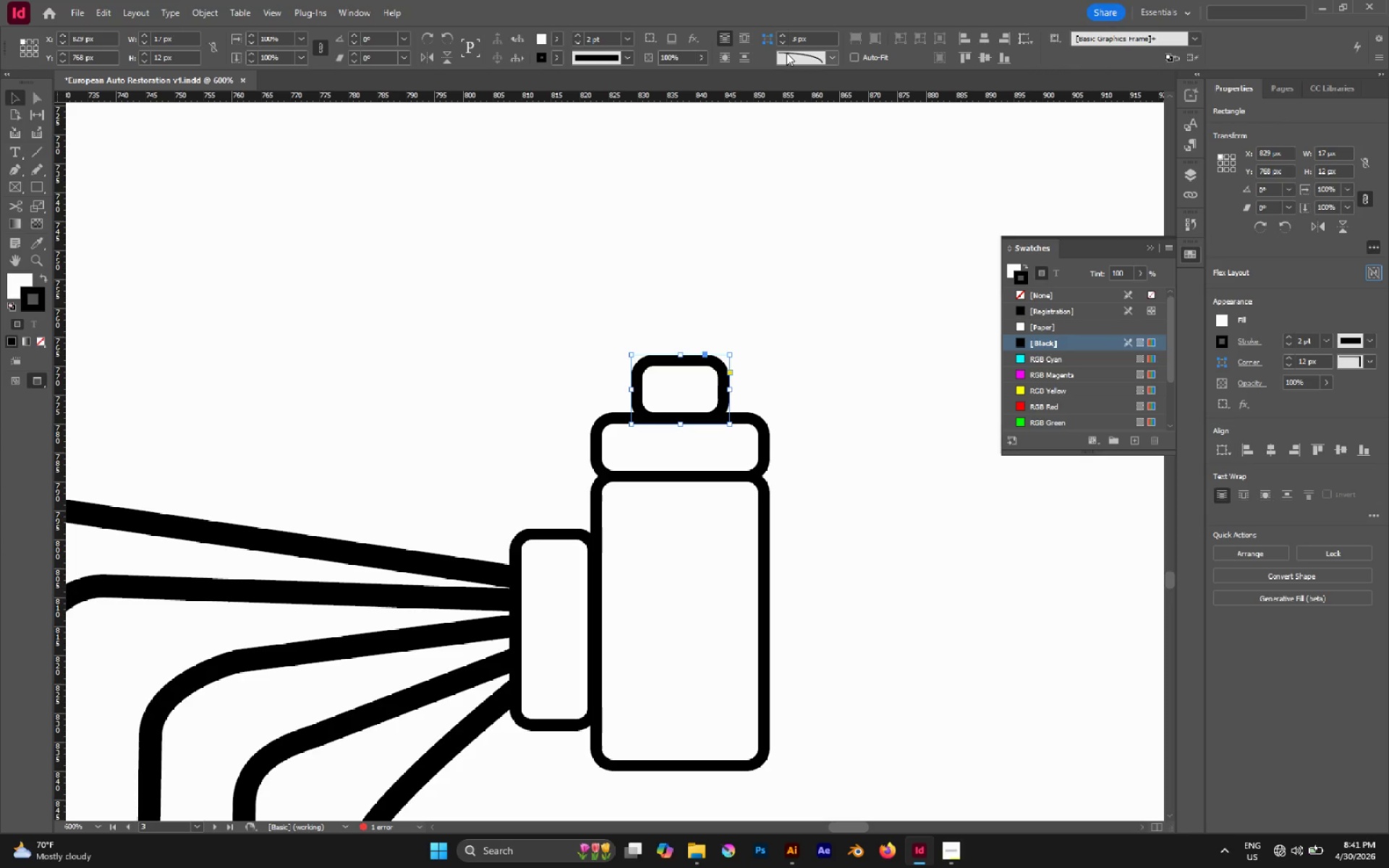 
scroll: coordinate [730, 378], scroll_direction: down, amount: 2.0
 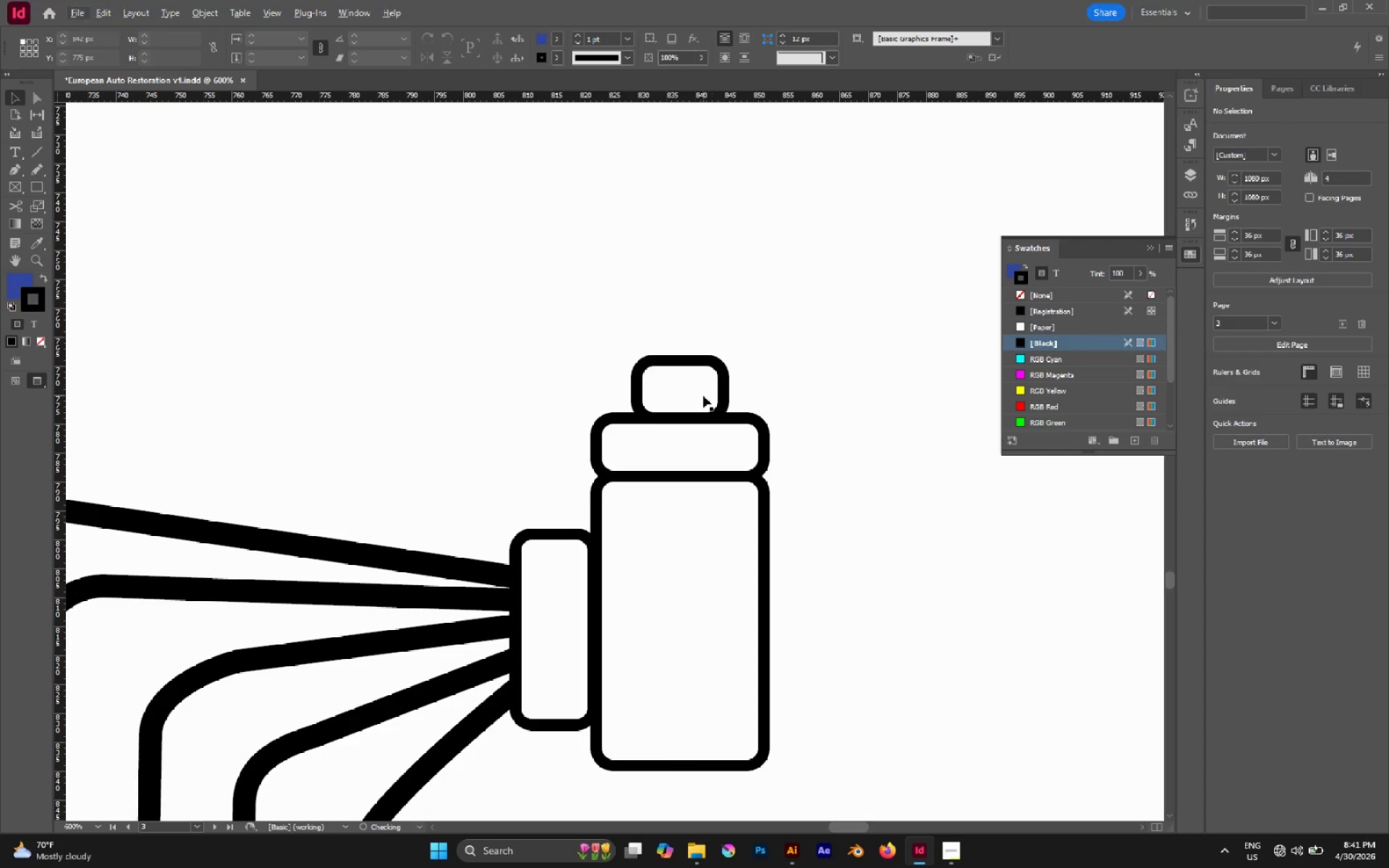 
double_click([782, 40])
 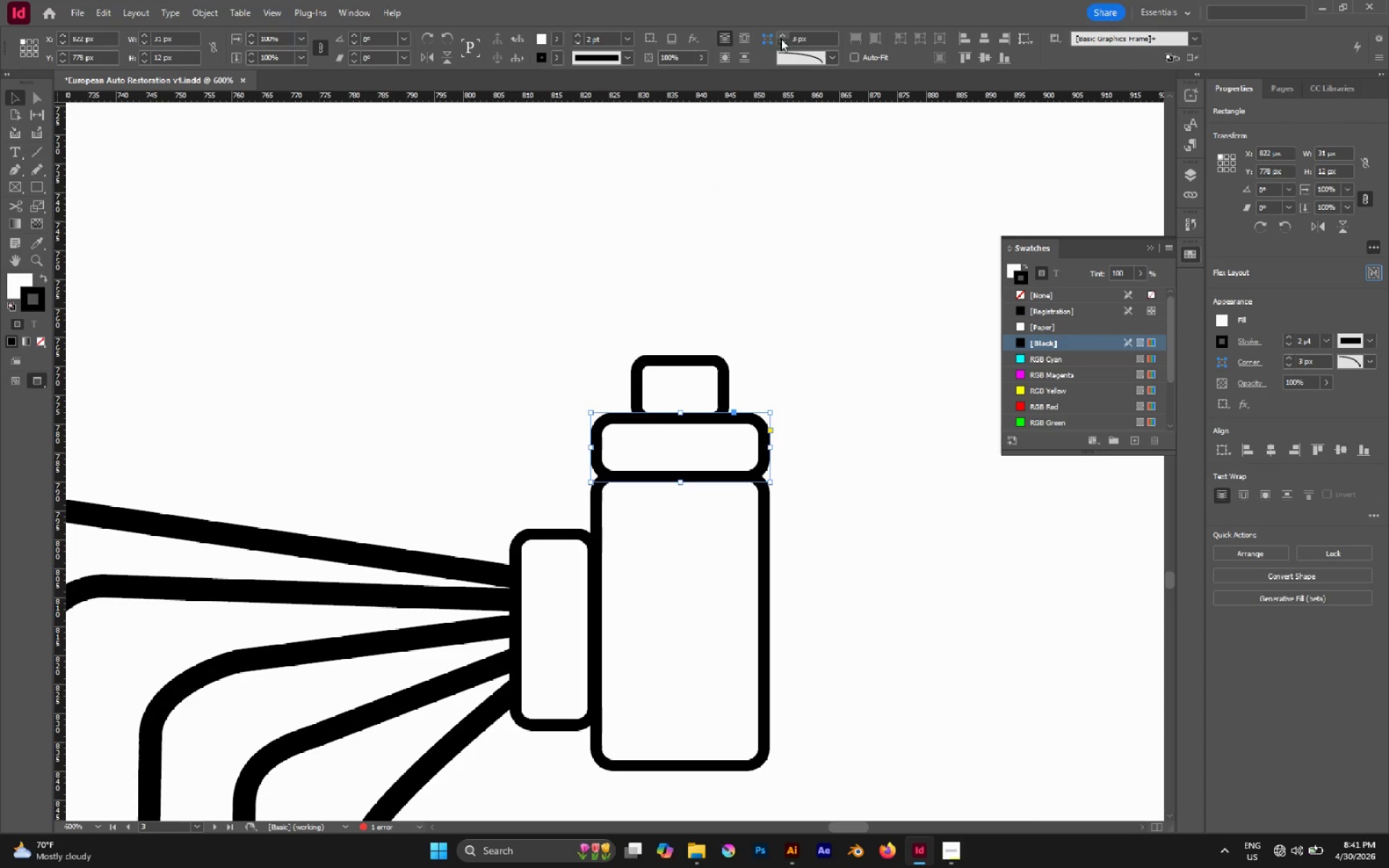 
left_click([788, 43])
 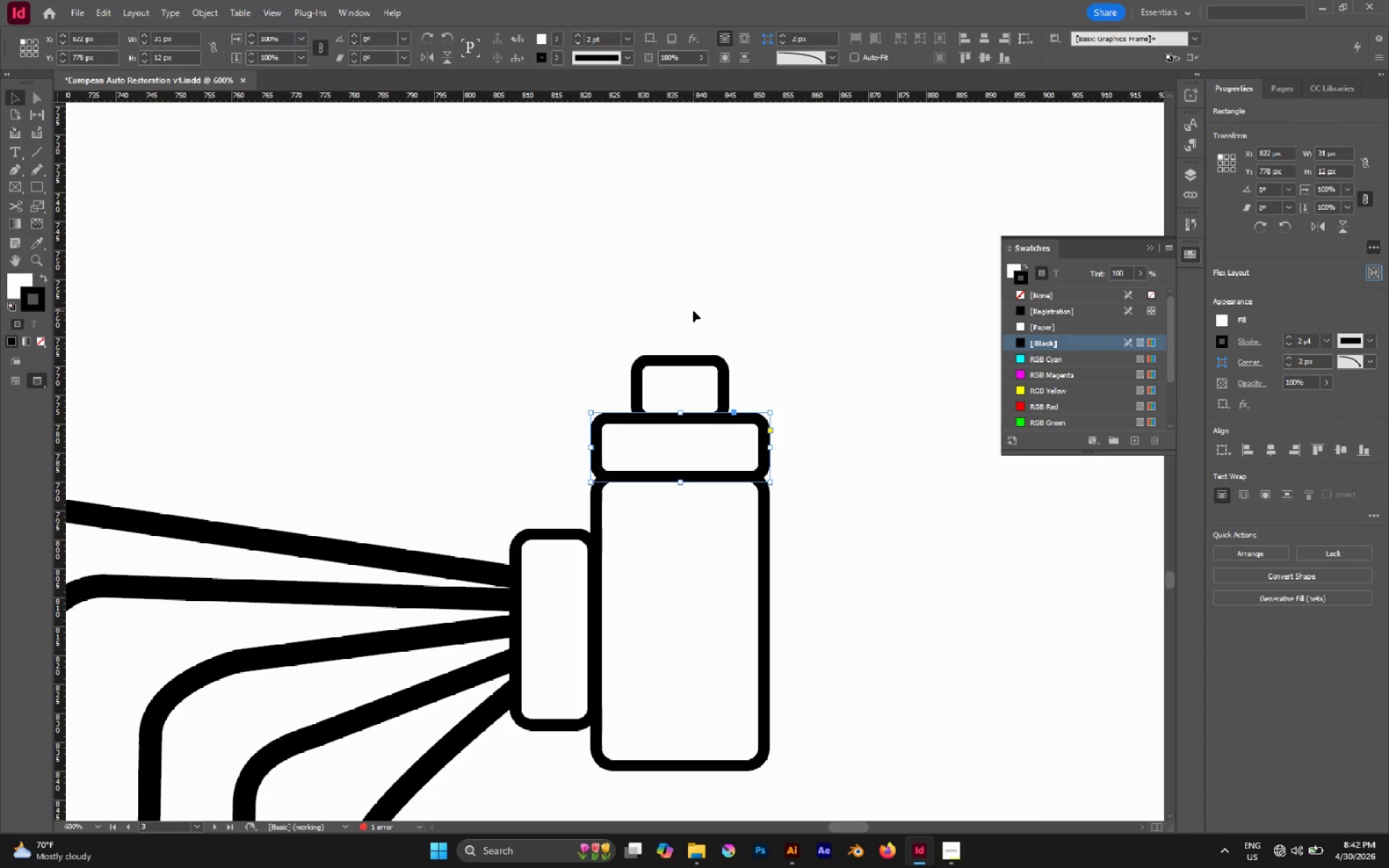 
left_click([694, 311])
 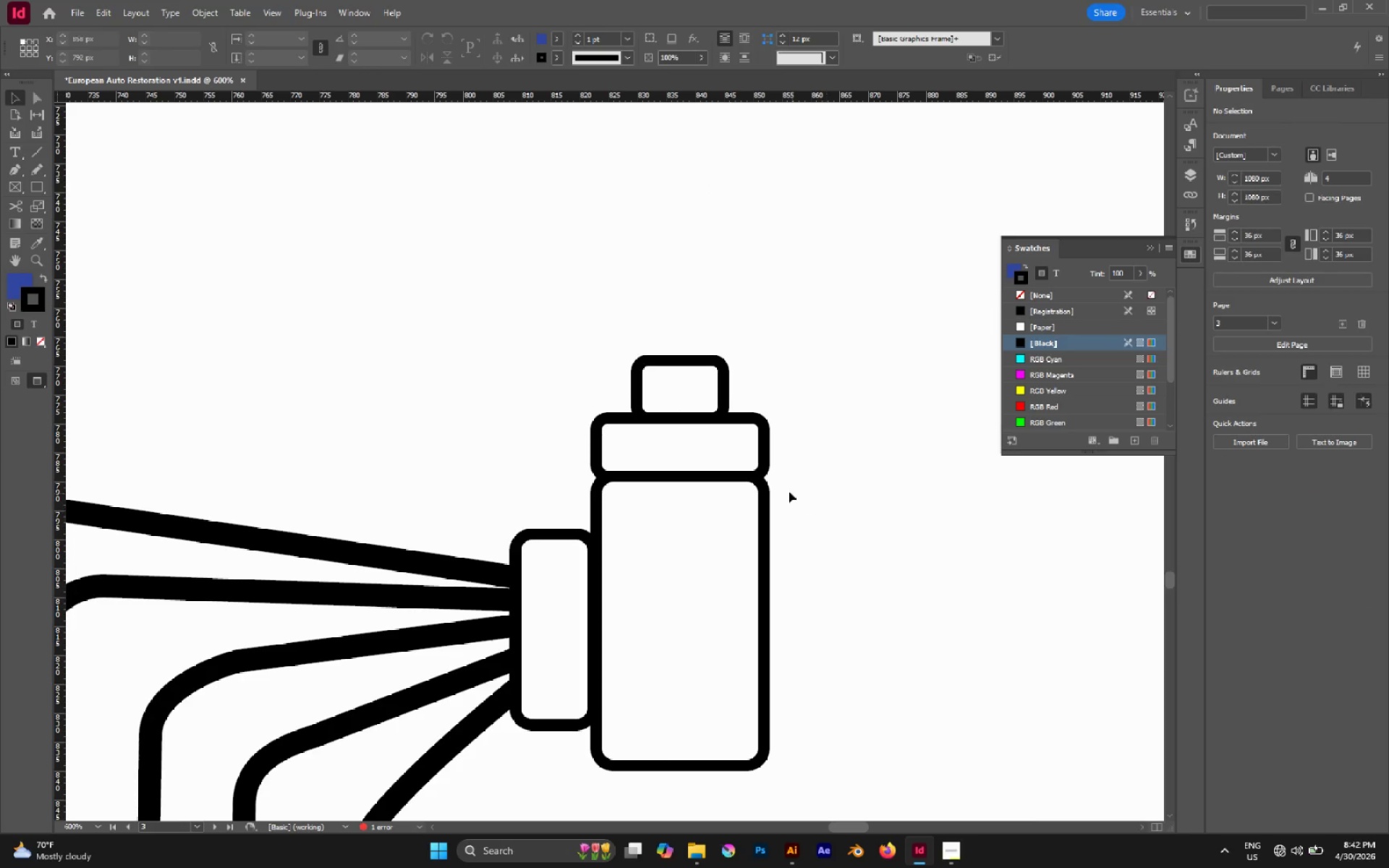 
hold_key(key=AltLeft, duration=0.45)
scroll: coordinate [789, 491], scroll_direction: down, amount: 4.0
 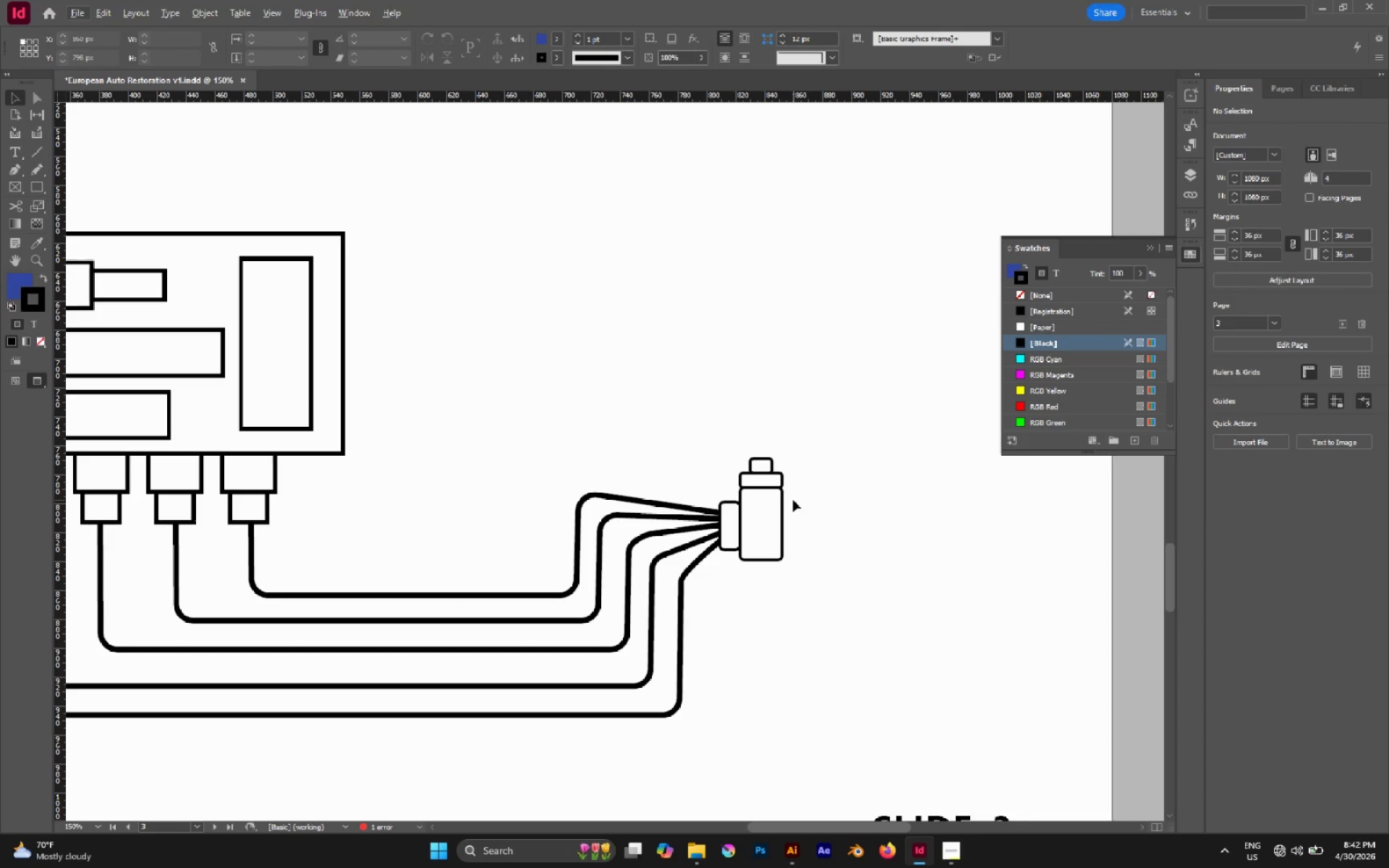 
hold_key(key=AltLeft, duration=1.06)
 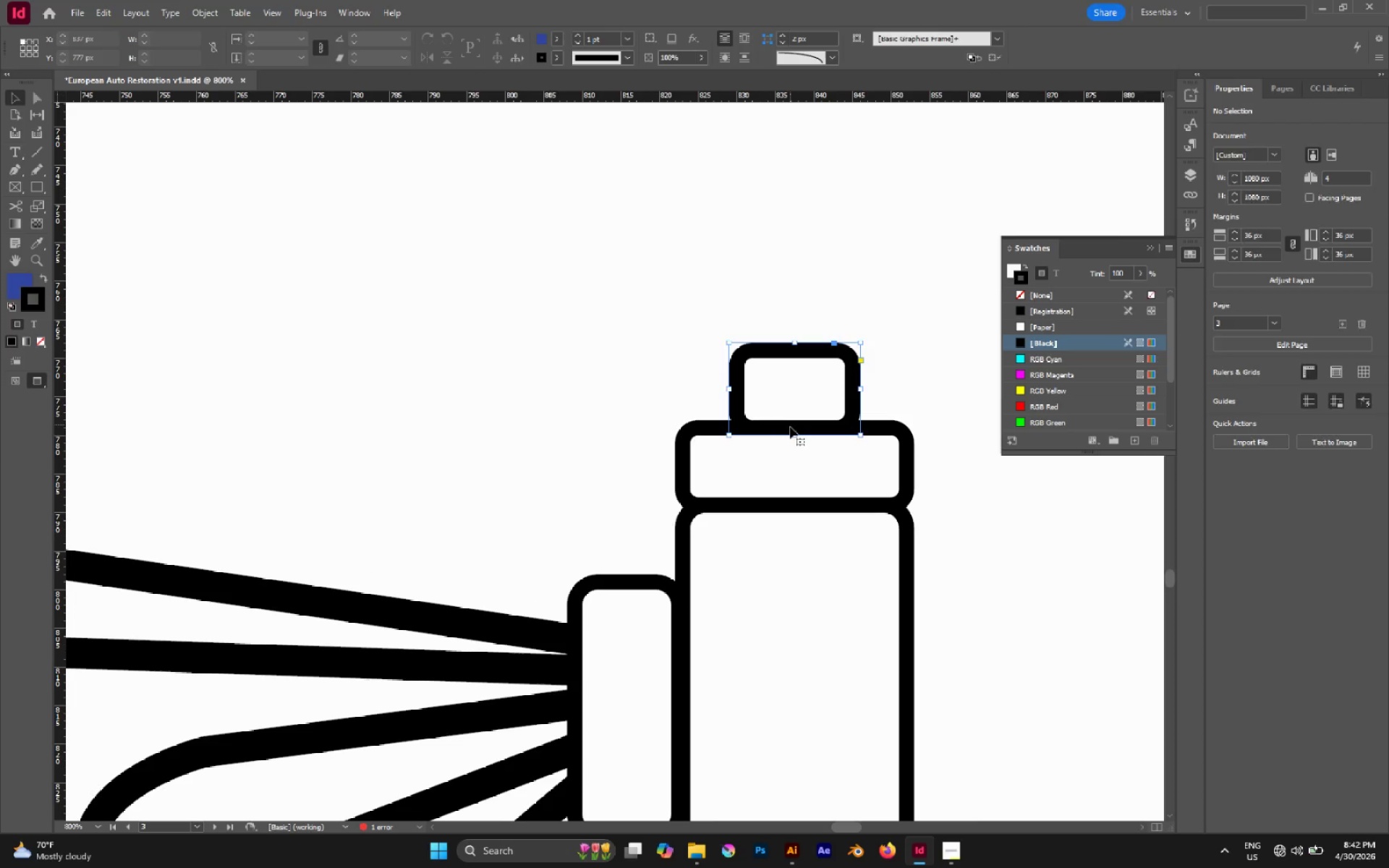 
left_click([788, 409])
 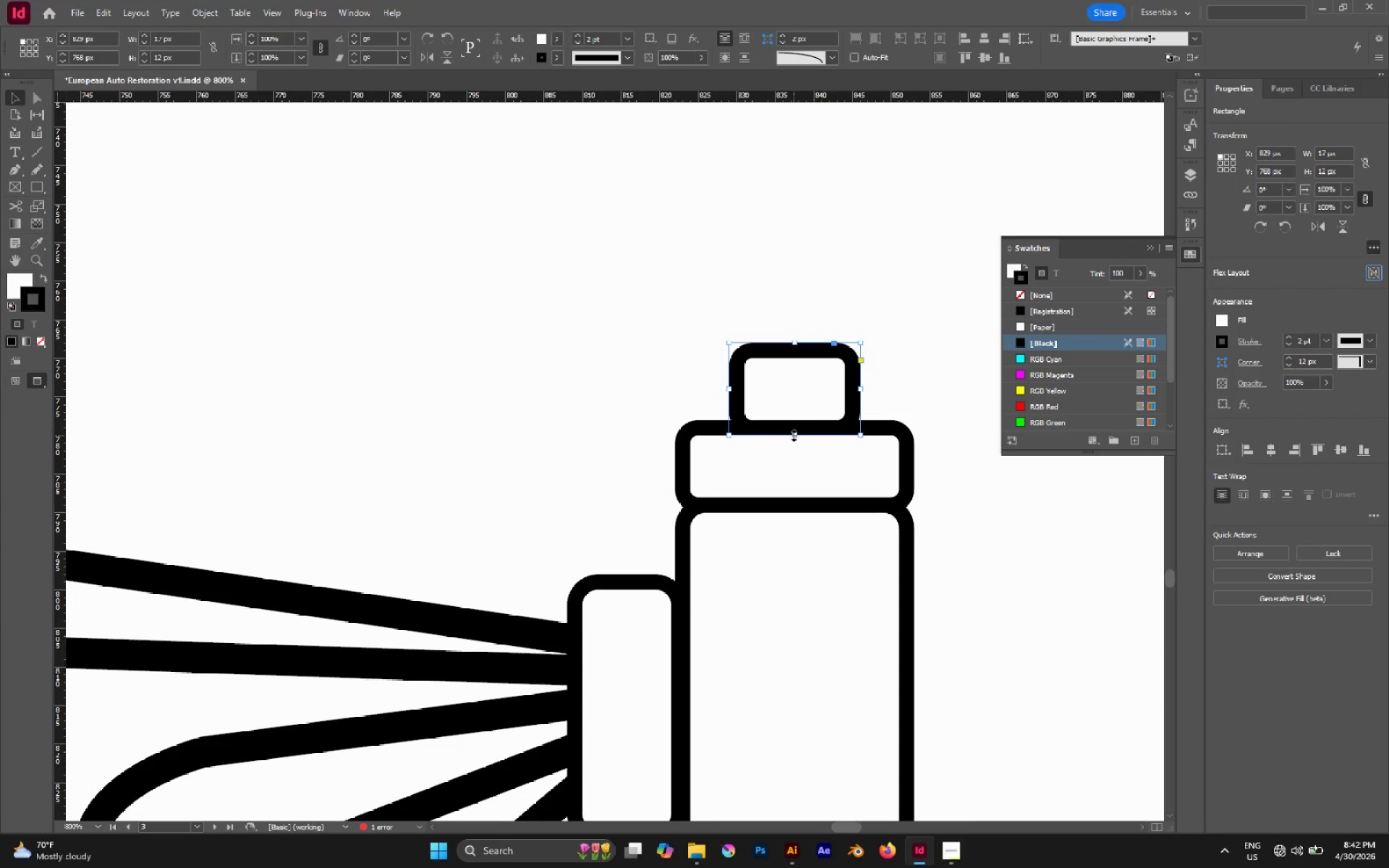 
scroll: coordinate [770, 473], scroll_direction: up, amount: 5.0
 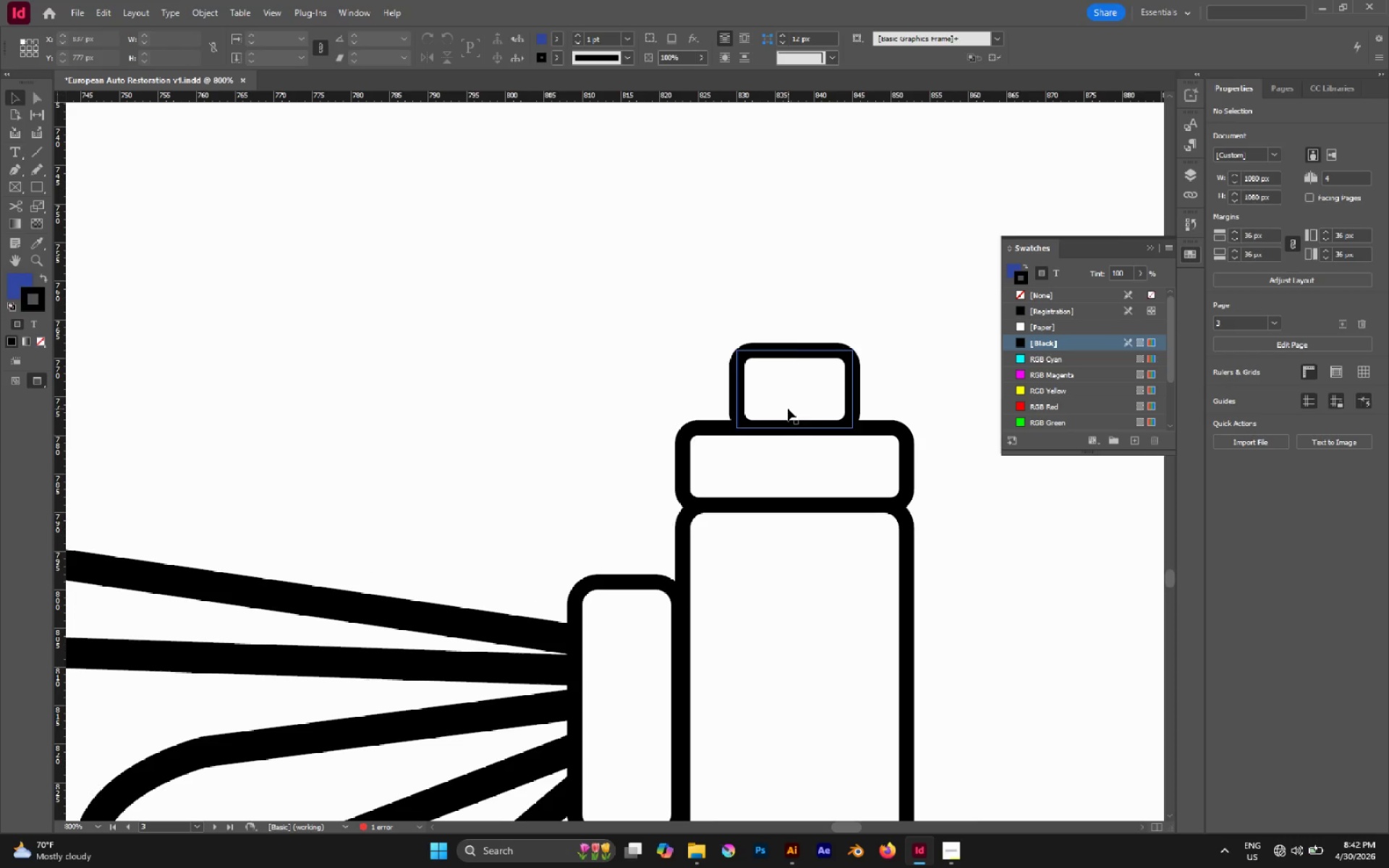 
left_click_drag(start_coordinate=[794, 435], to_coordinate=[795, 456])
 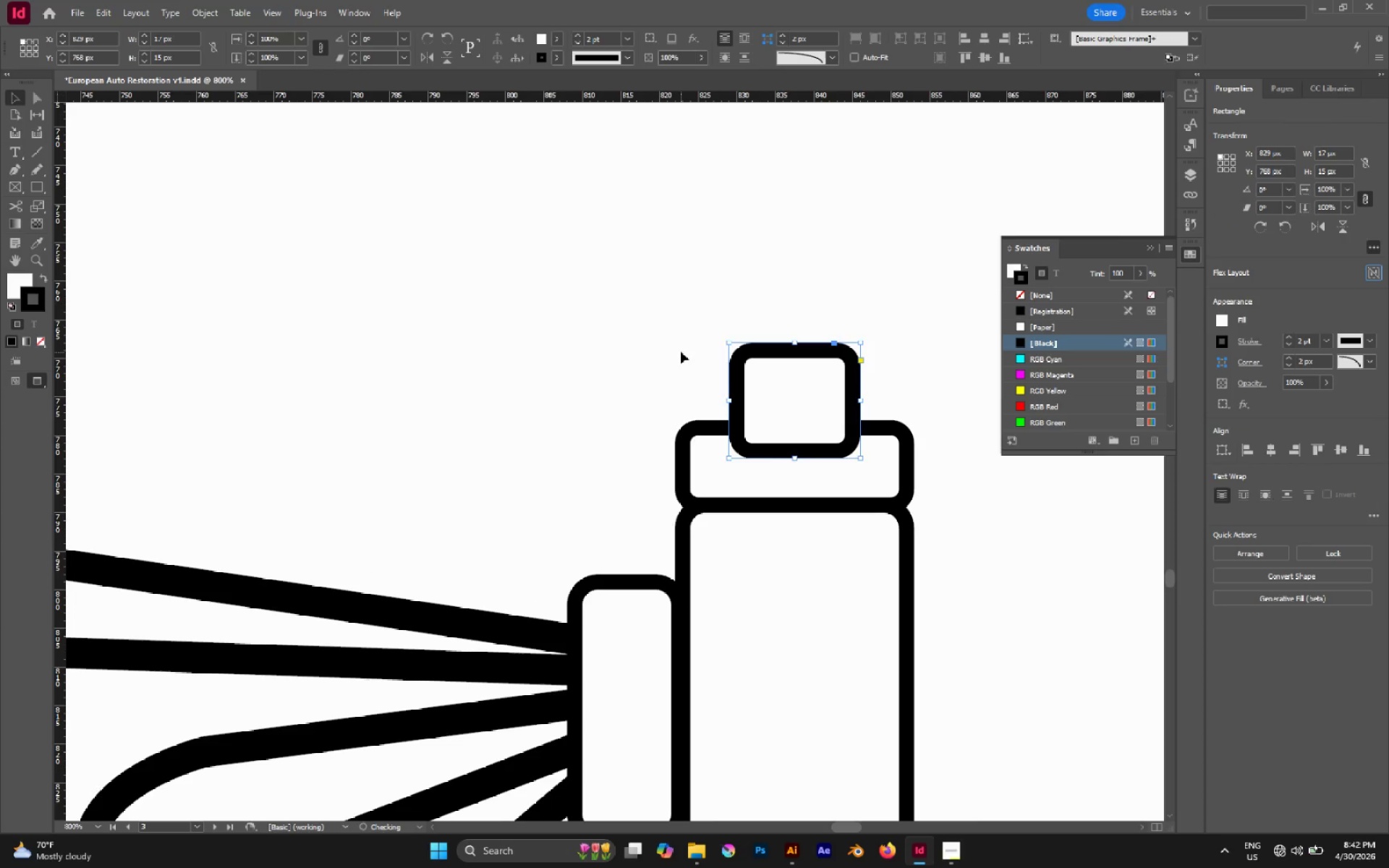 
left_click_drag(start_coordinate=[681, 352], to_coordinate=[780, 466])
 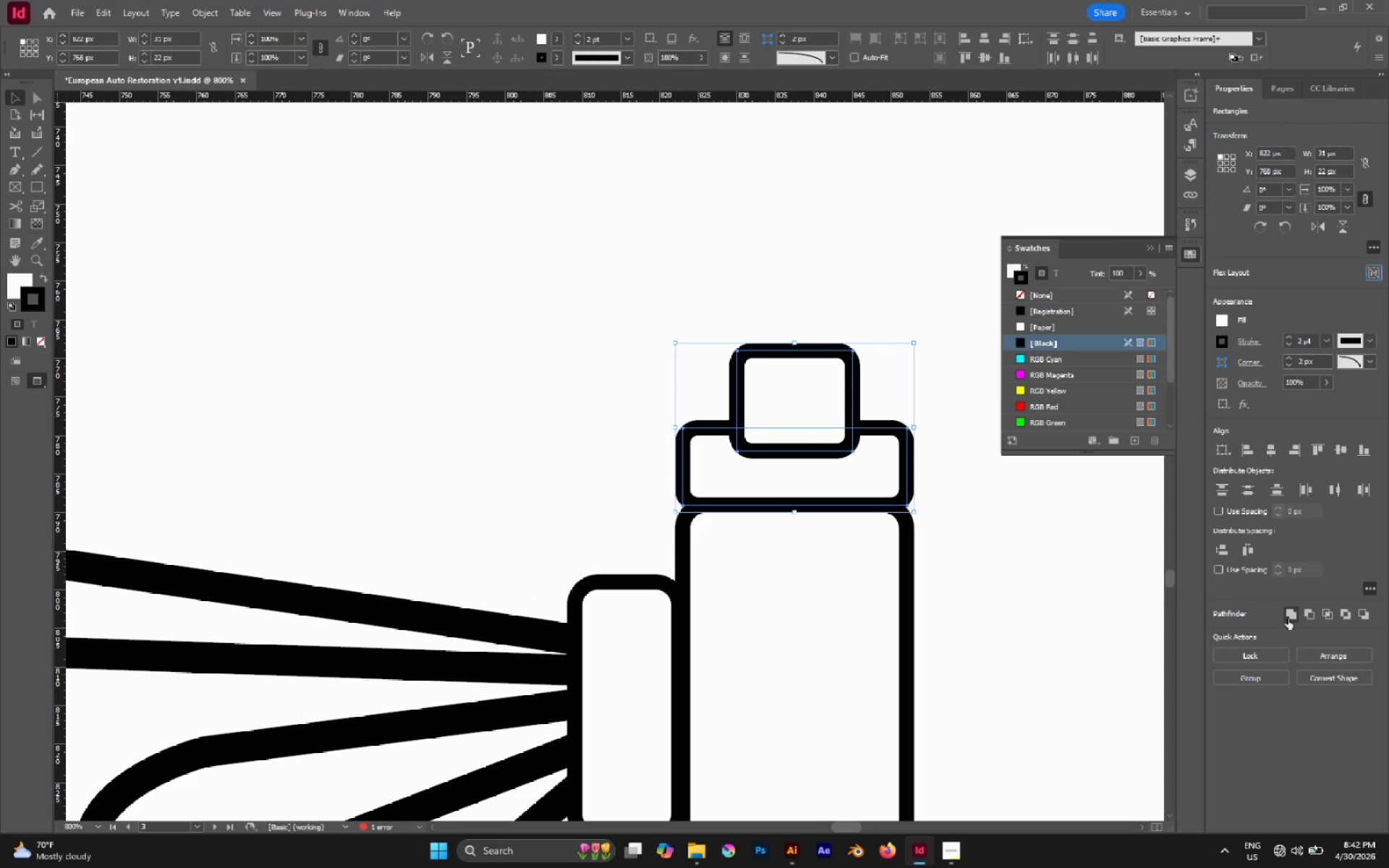 
left_click([1288, 618])
 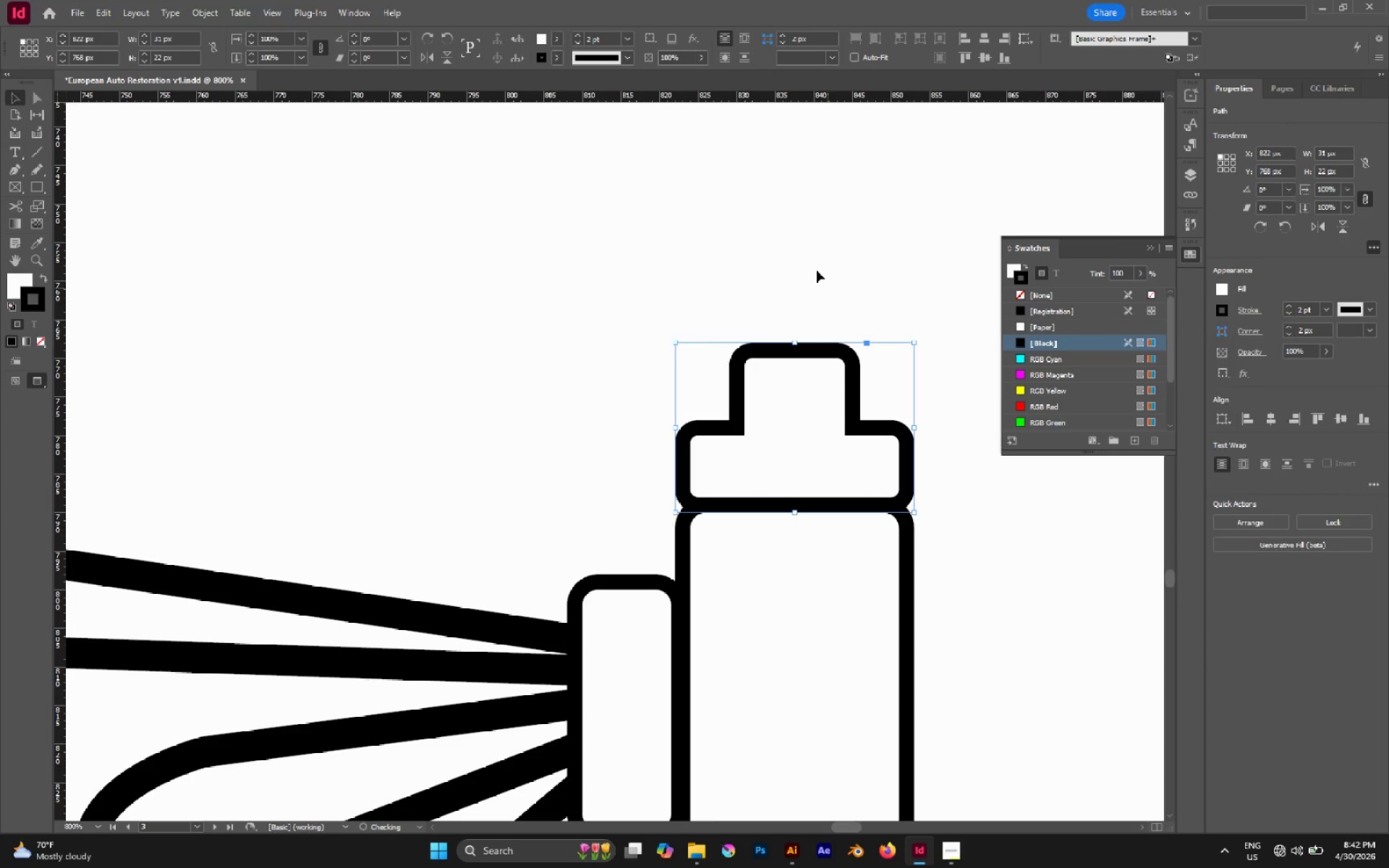 
left_click([817, 269])
 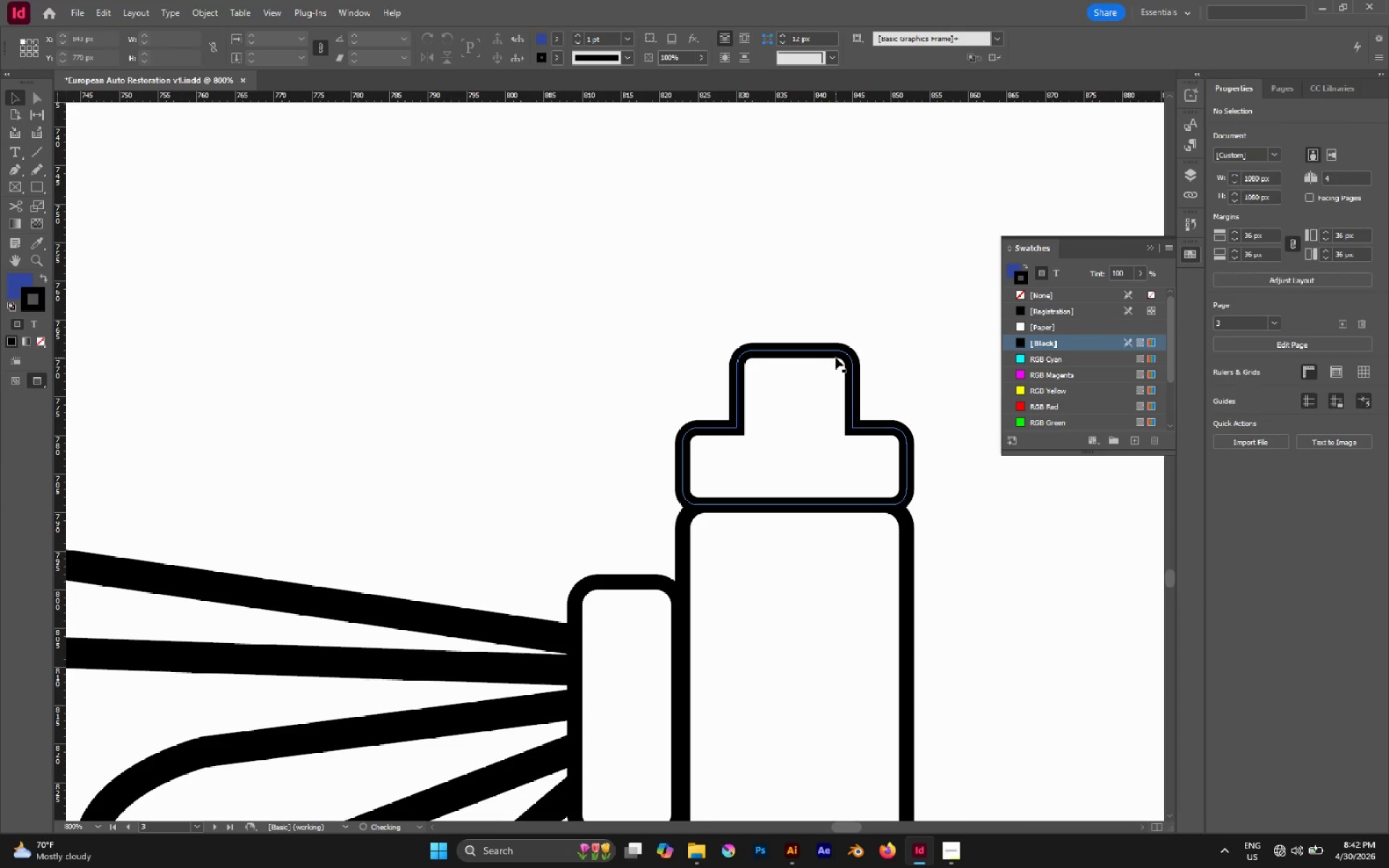 
hold_key(key=AltLeft, duration=0.61)
scroll: coordinate [835, 357], scroll_direction: down, amount: 3.0
 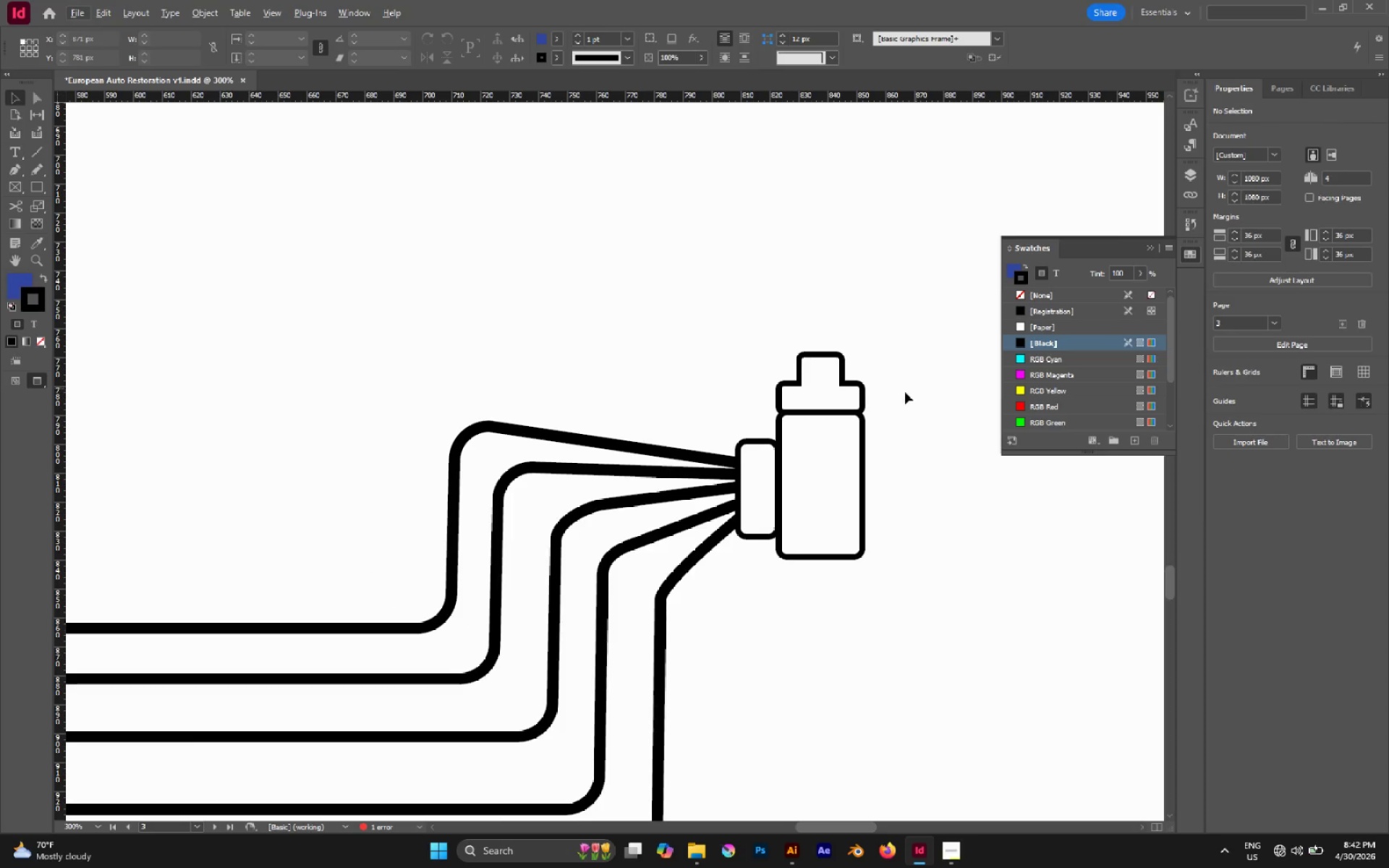 
left_click([851, 391])
 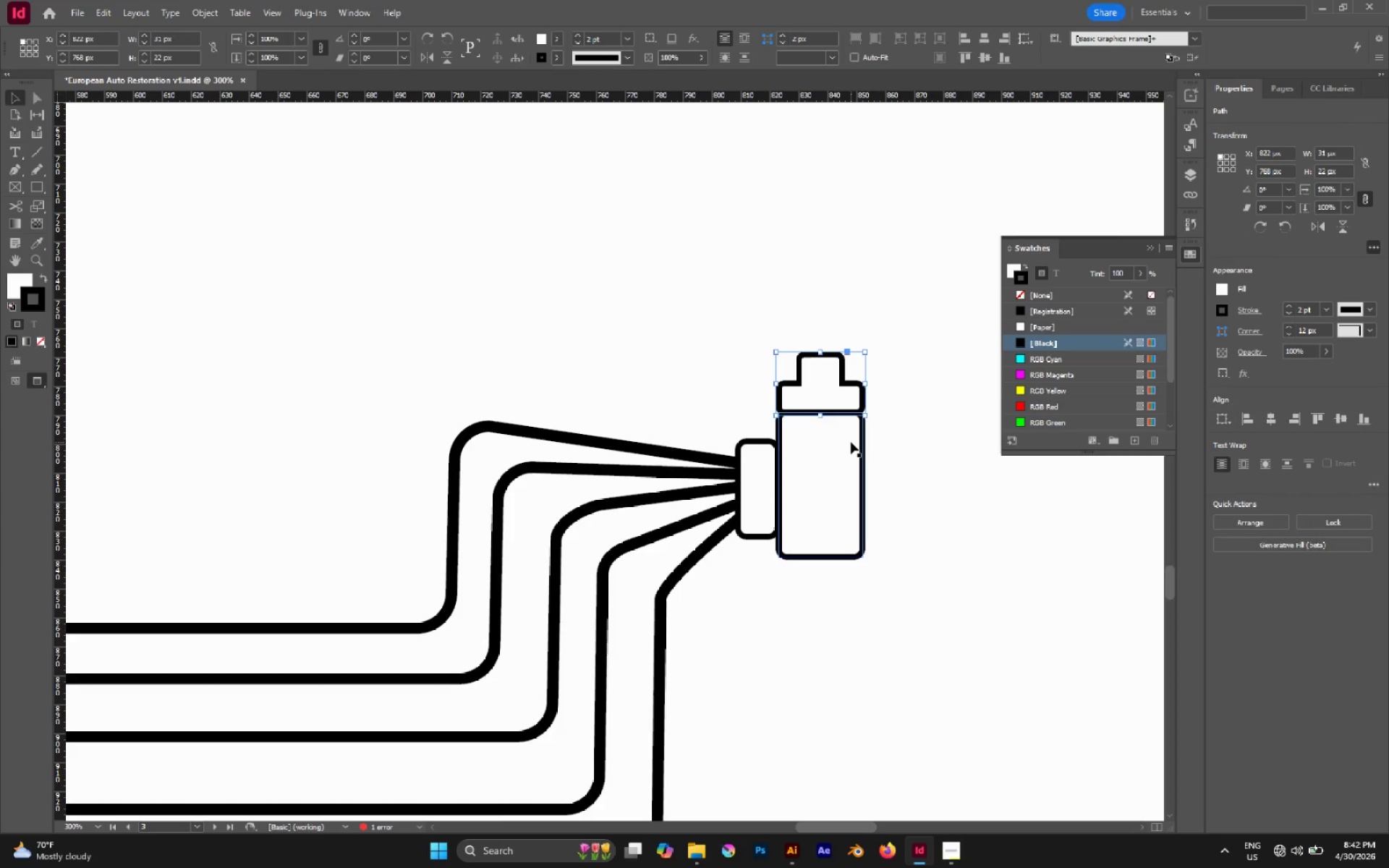 
left_click([851, 442])
 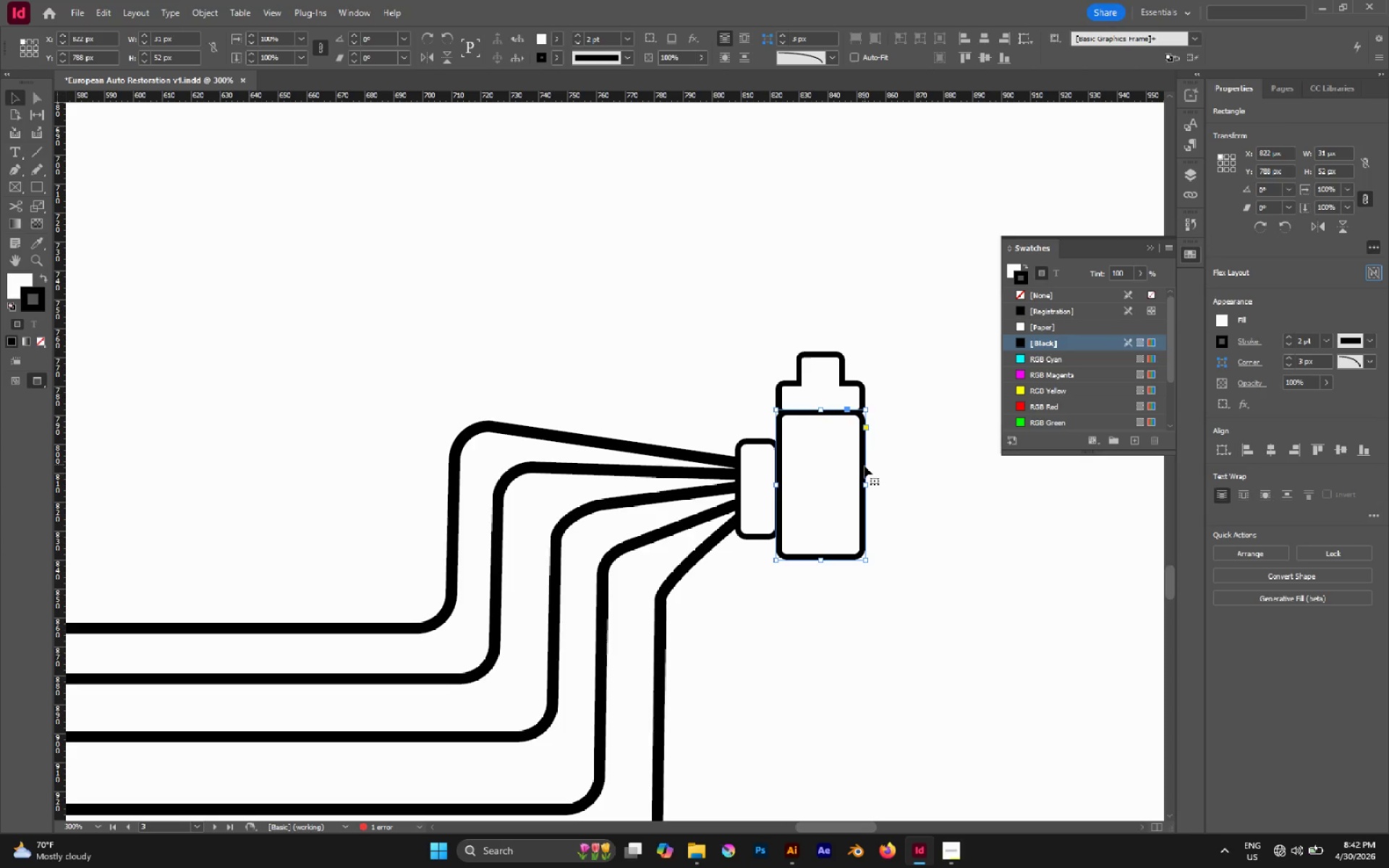 
left_click([857, 383])
 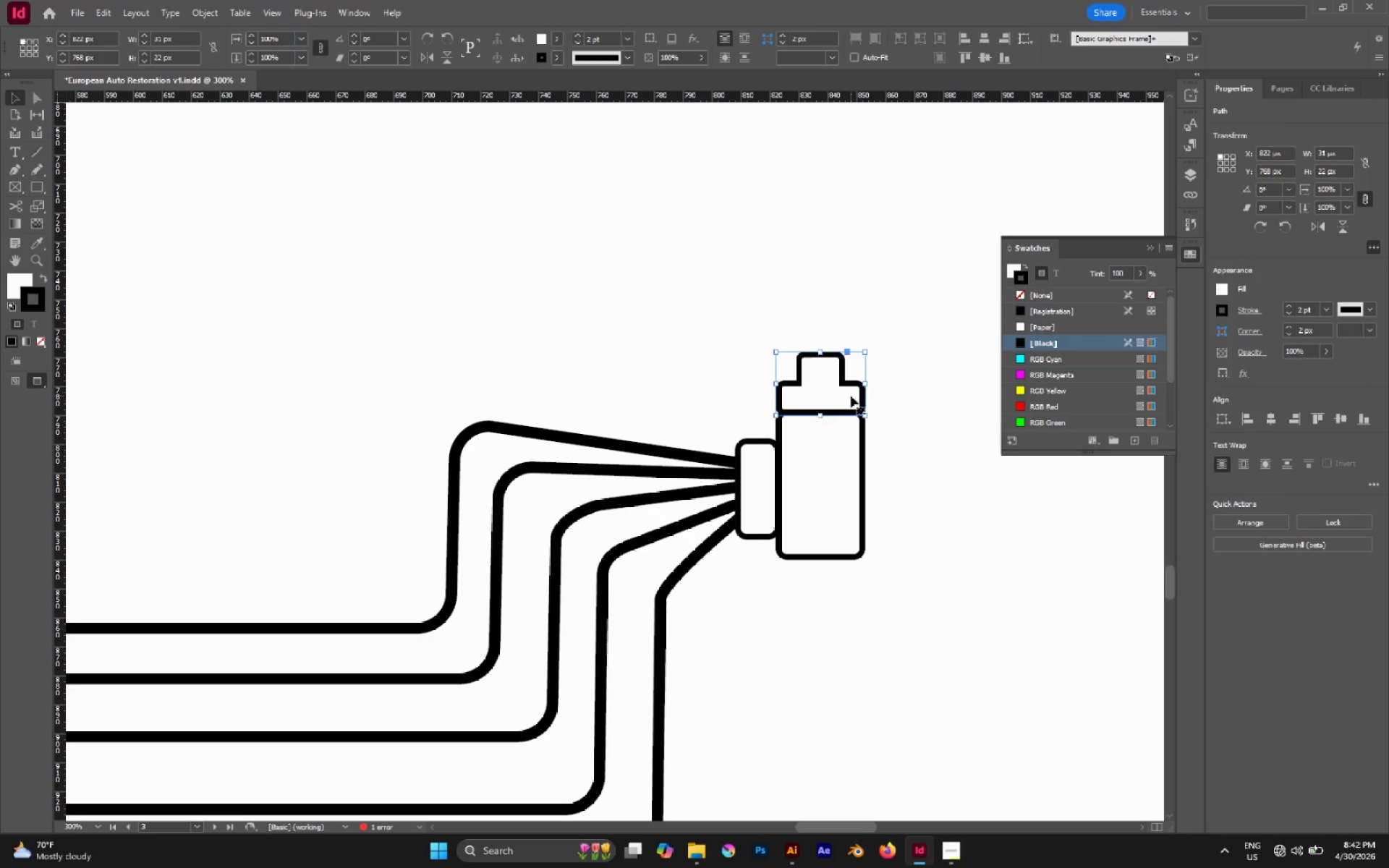 
left_click_drag(start_coordinate=[851, 396], to_coordinate=[851, 357])
 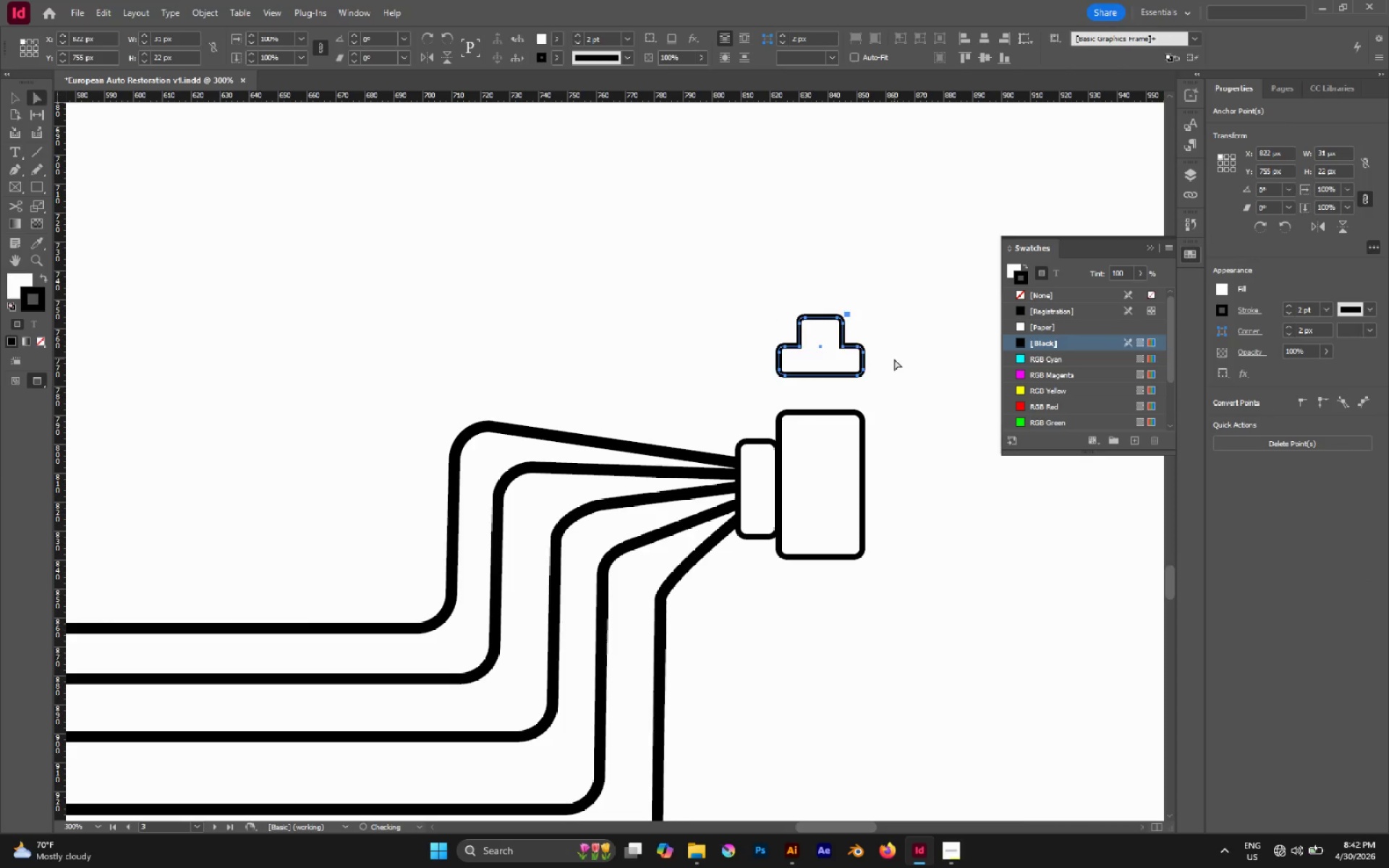 
hold_key(key=ShiftLeft, duration=0.5)
 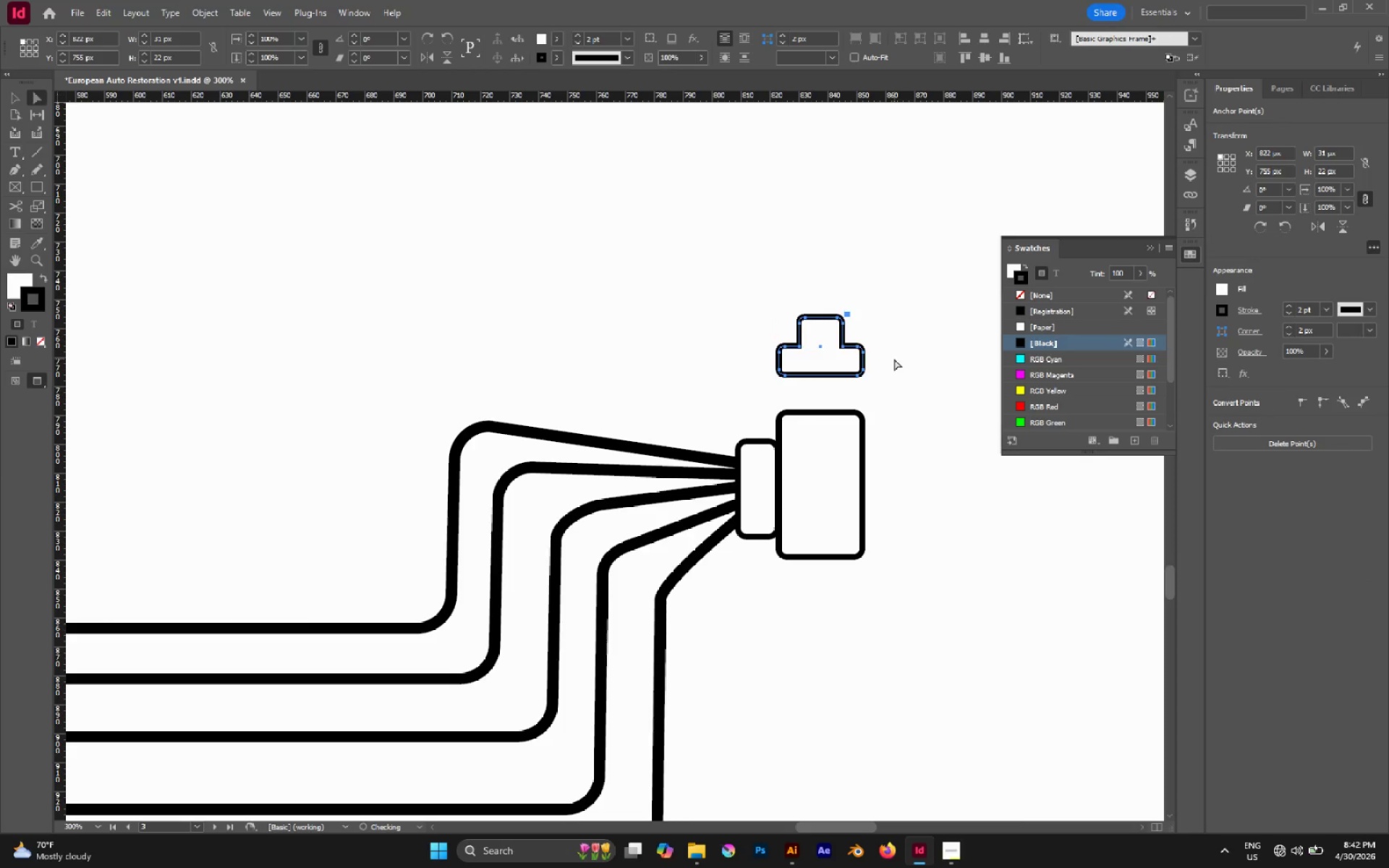 
key(A)
 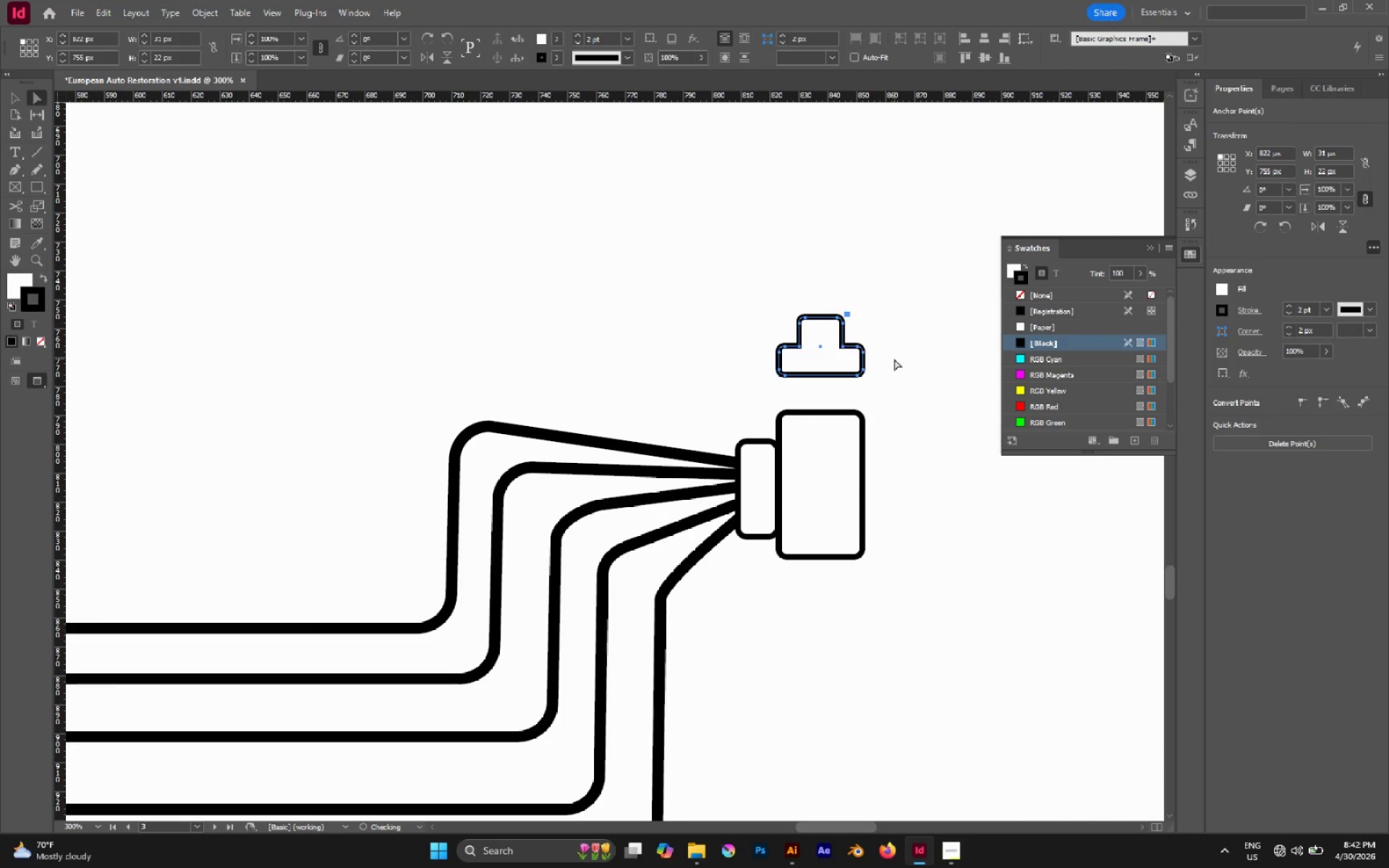 
left_click([894, 359])
 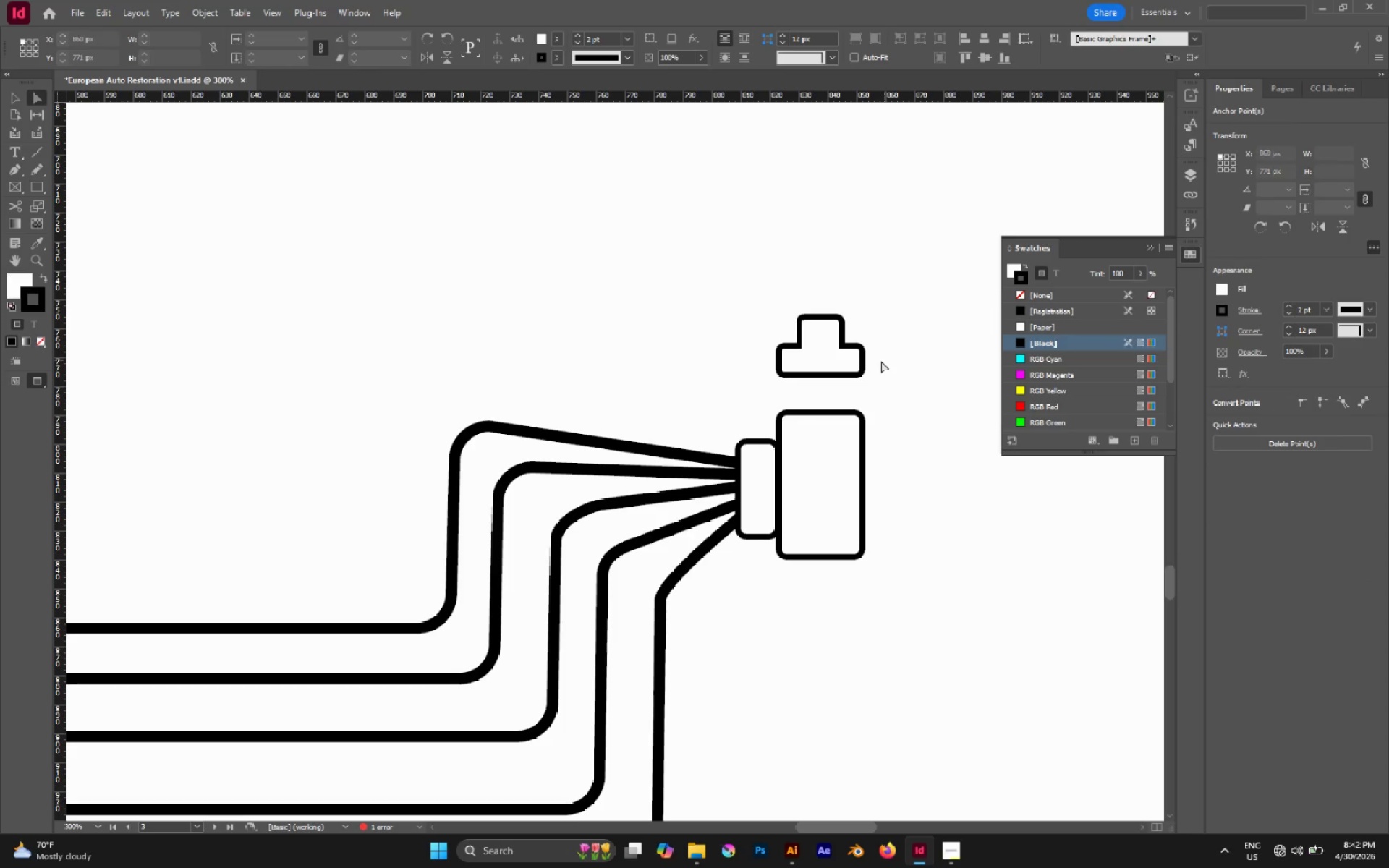 
left_click_drag(start_coordinate=[878, 362], to_coordinate=[760, 388])
 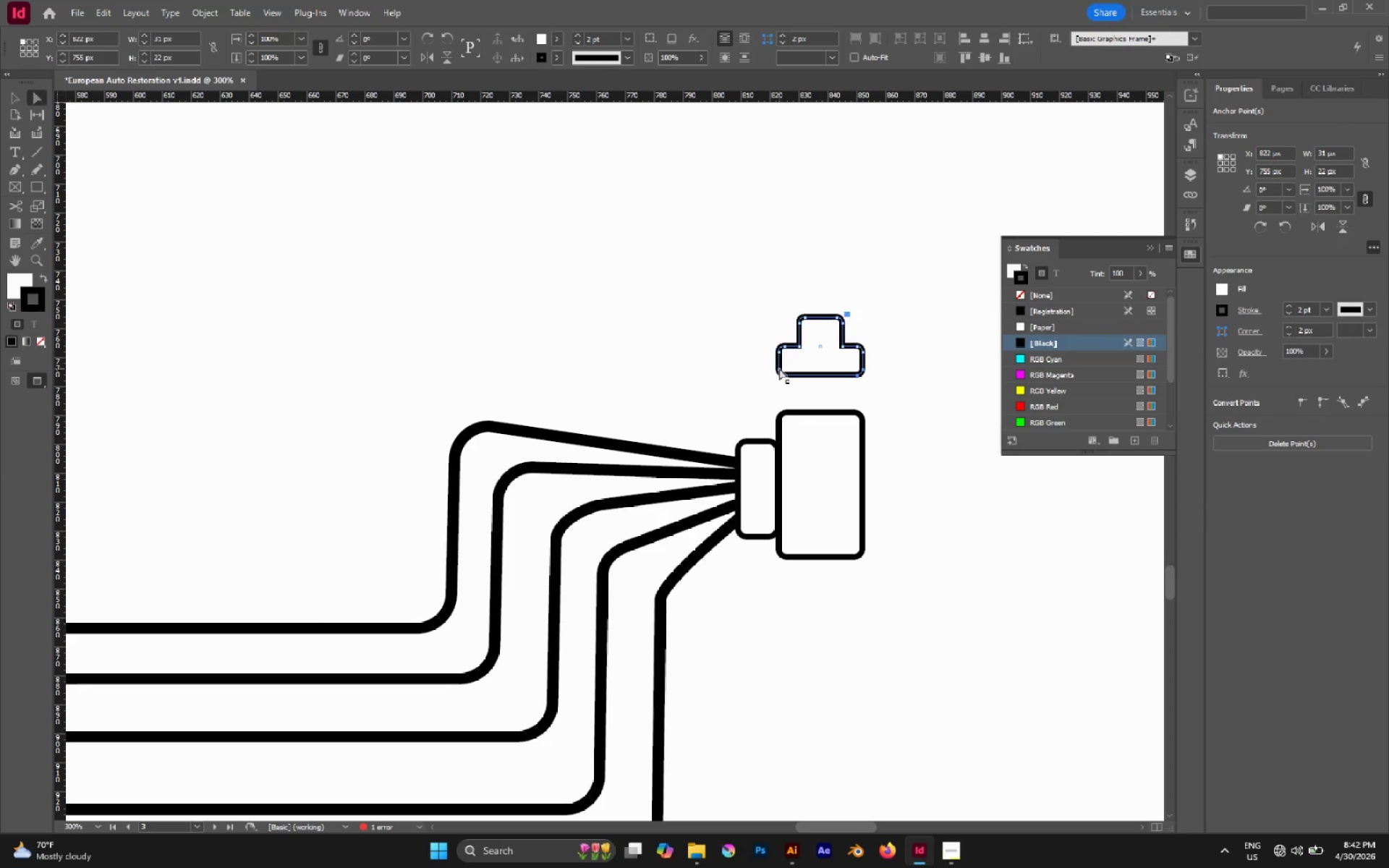 
left_click_drag(start_coordinate=[779, 368], to_coordinate=[780, 514])
 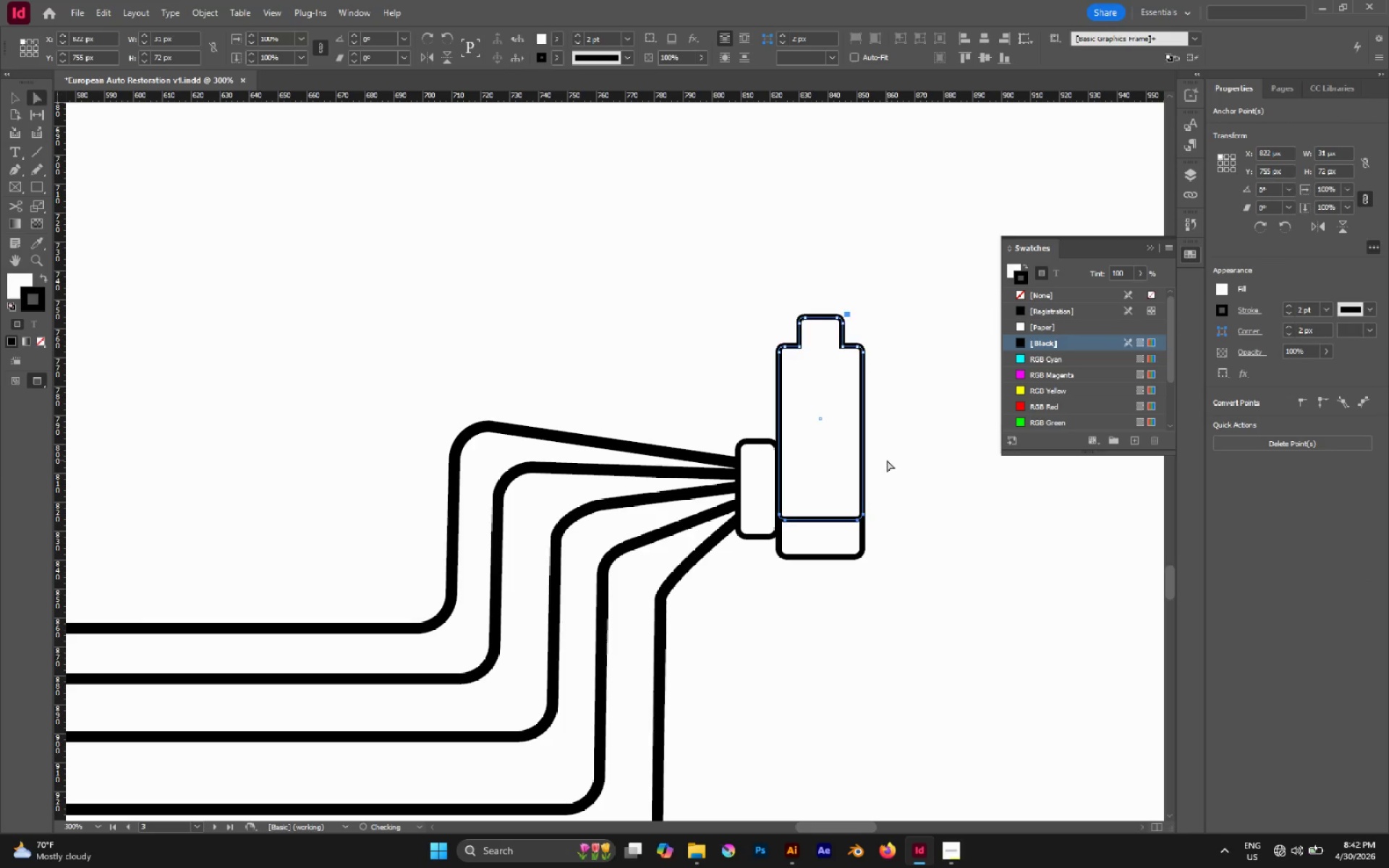 
hold_key(key=ShiftLeft, duration=1.14)
 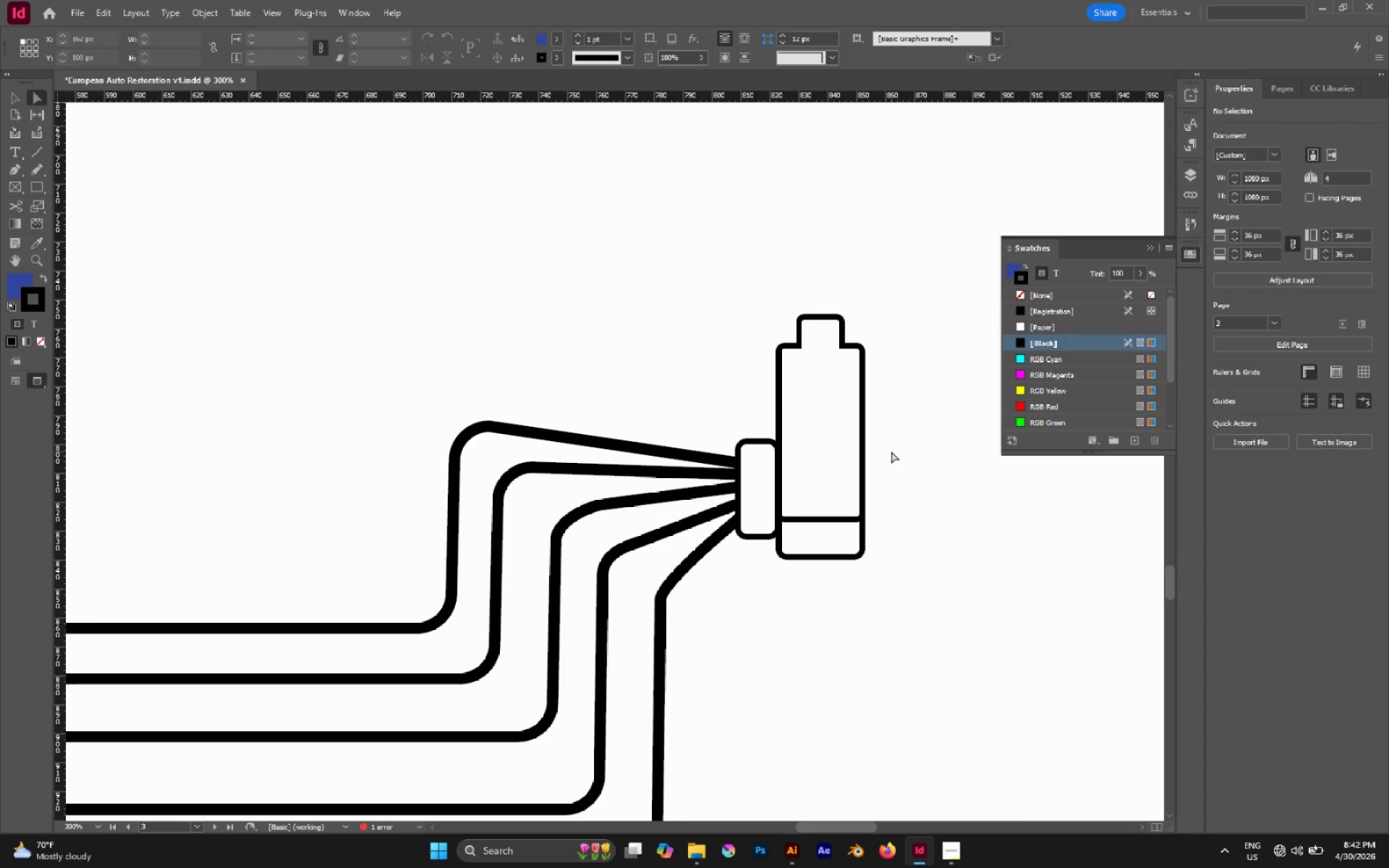 
key(V)
 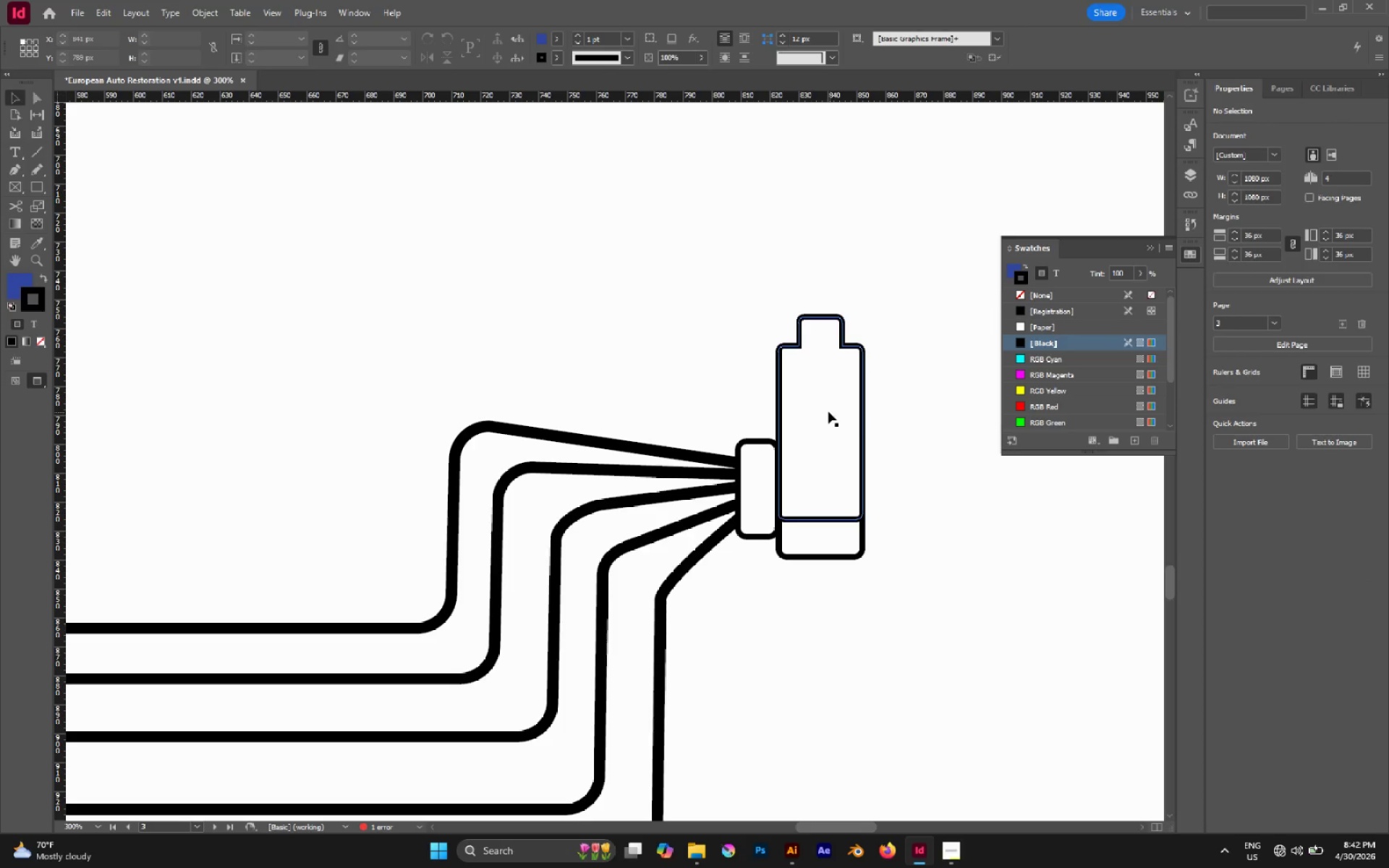 
left_click_drag(start_coordinate=[828, 412], to_coordinate=[830, 431])
 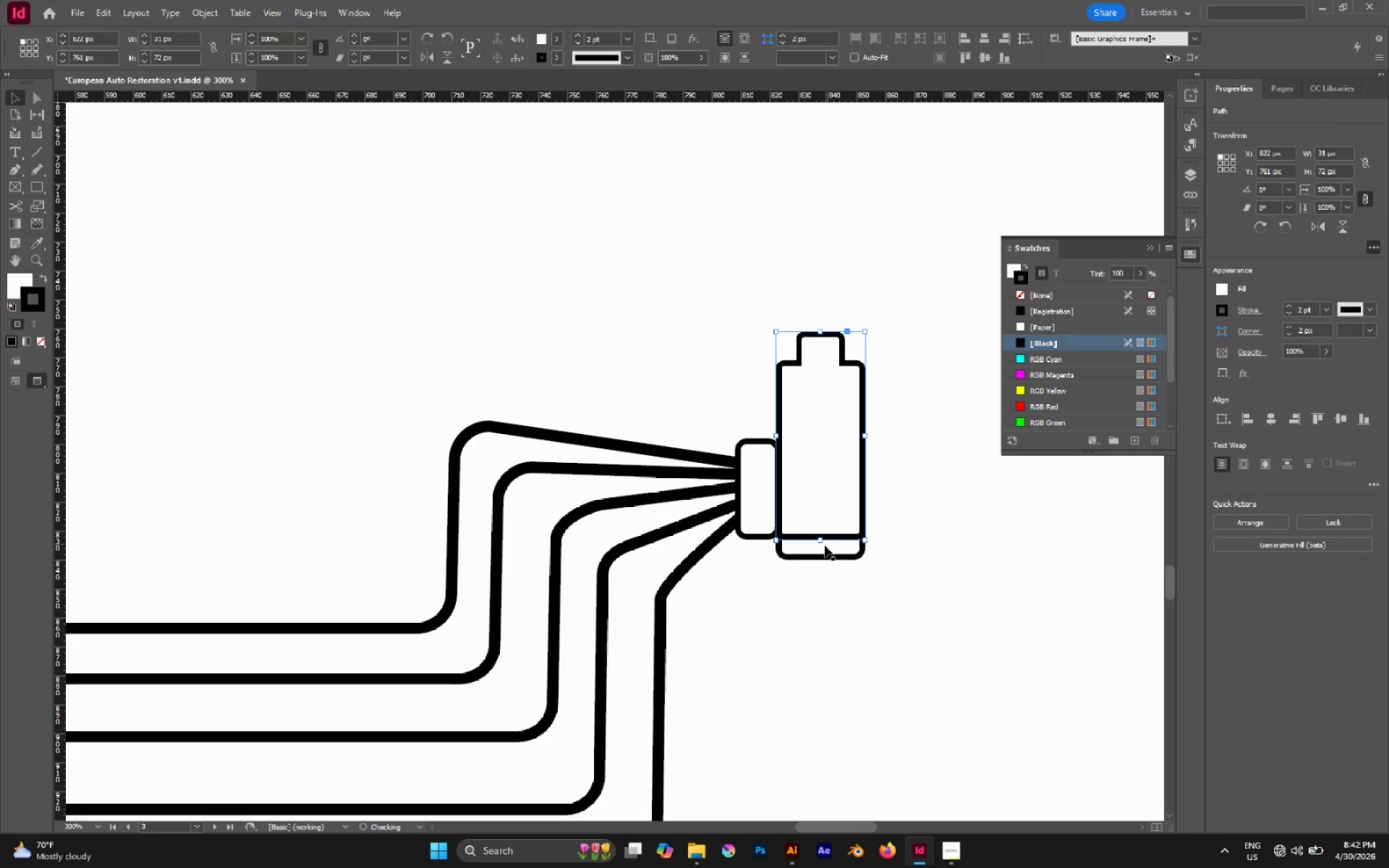 
hold_key(key=ShiftLeft, duration=0.77)
 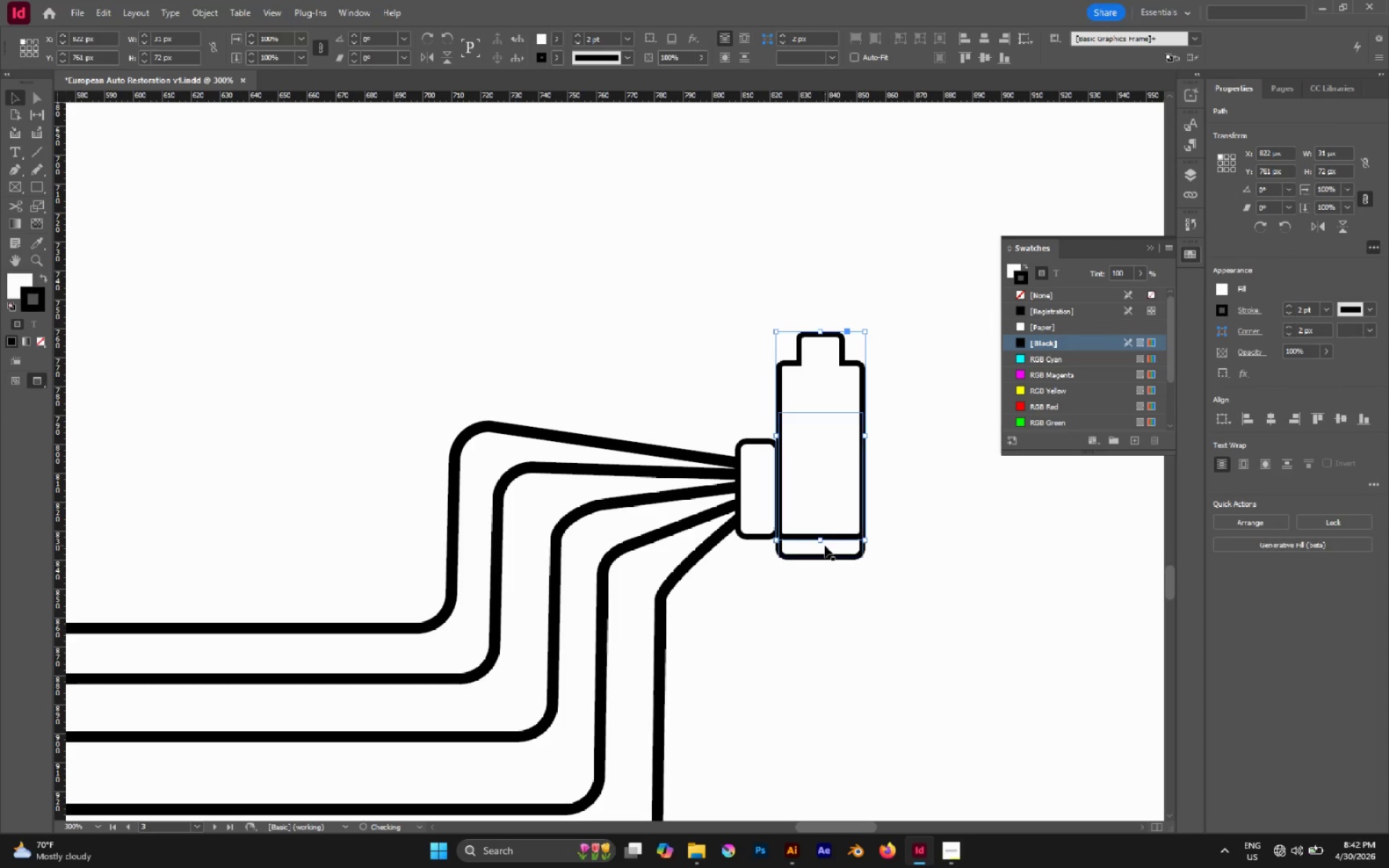 
left_click([825, 545])
 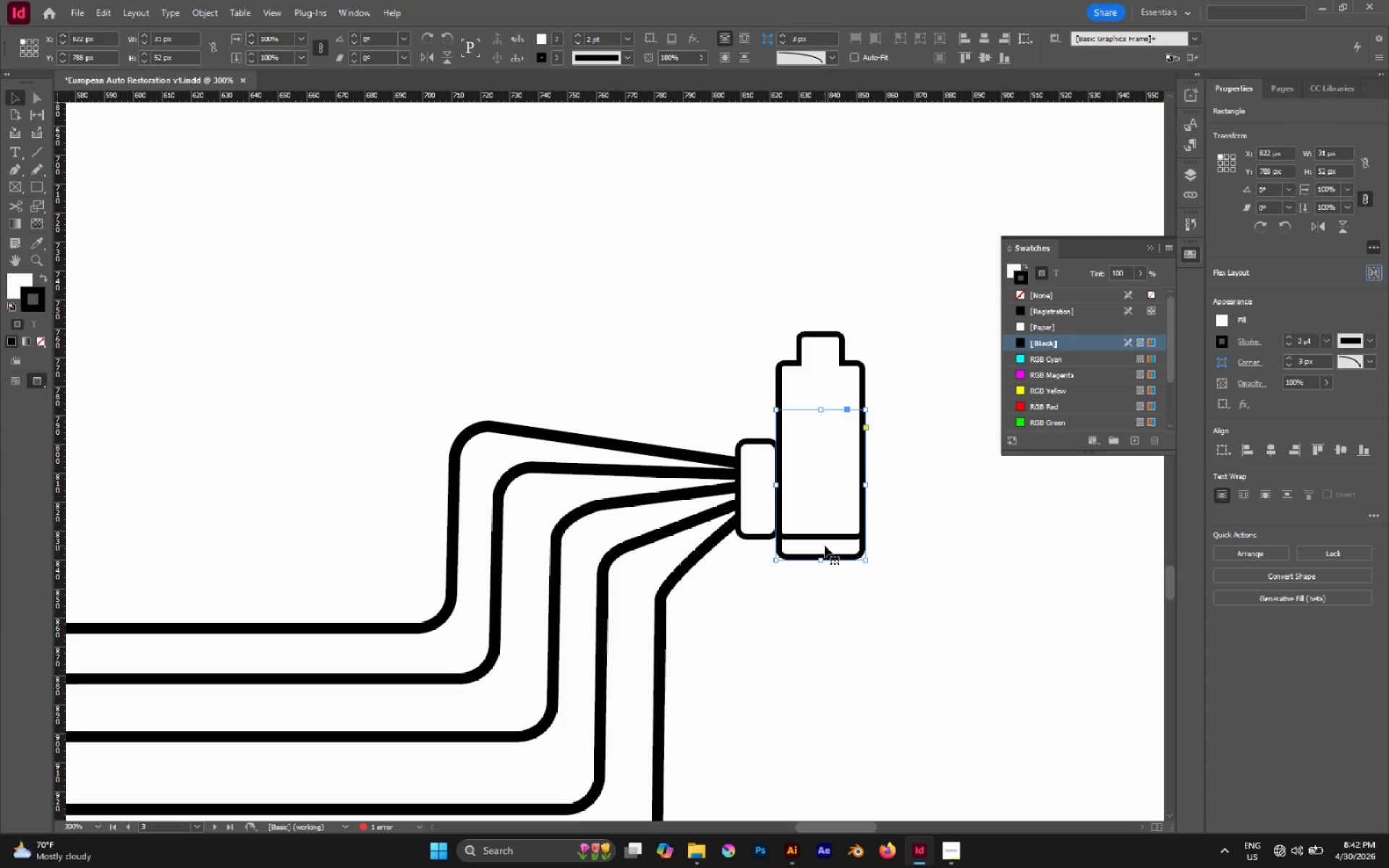 
key(Delete)
 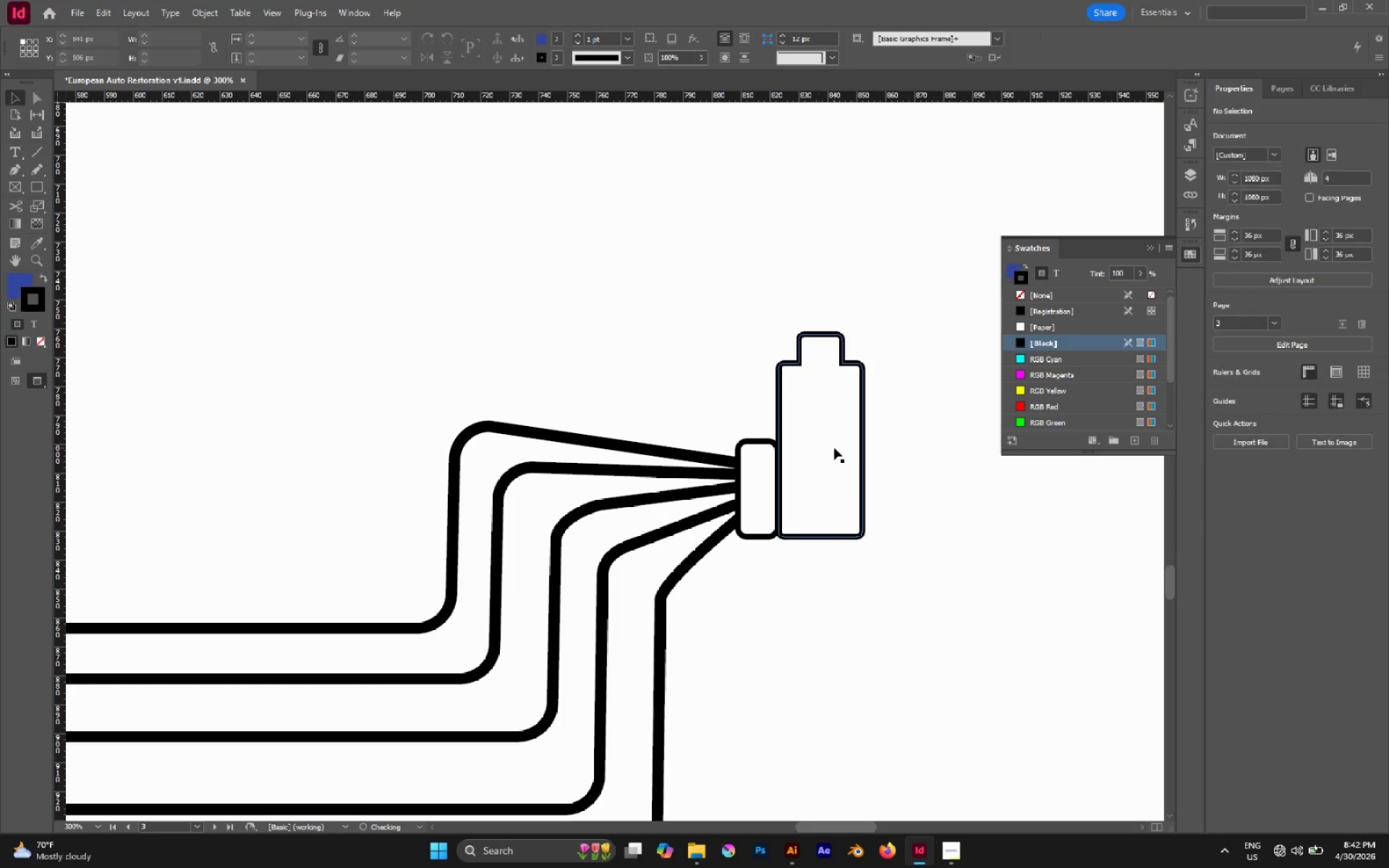 
left_click_drag(start_coordinate=[834, 448], to_coordinate=[837, 485])
 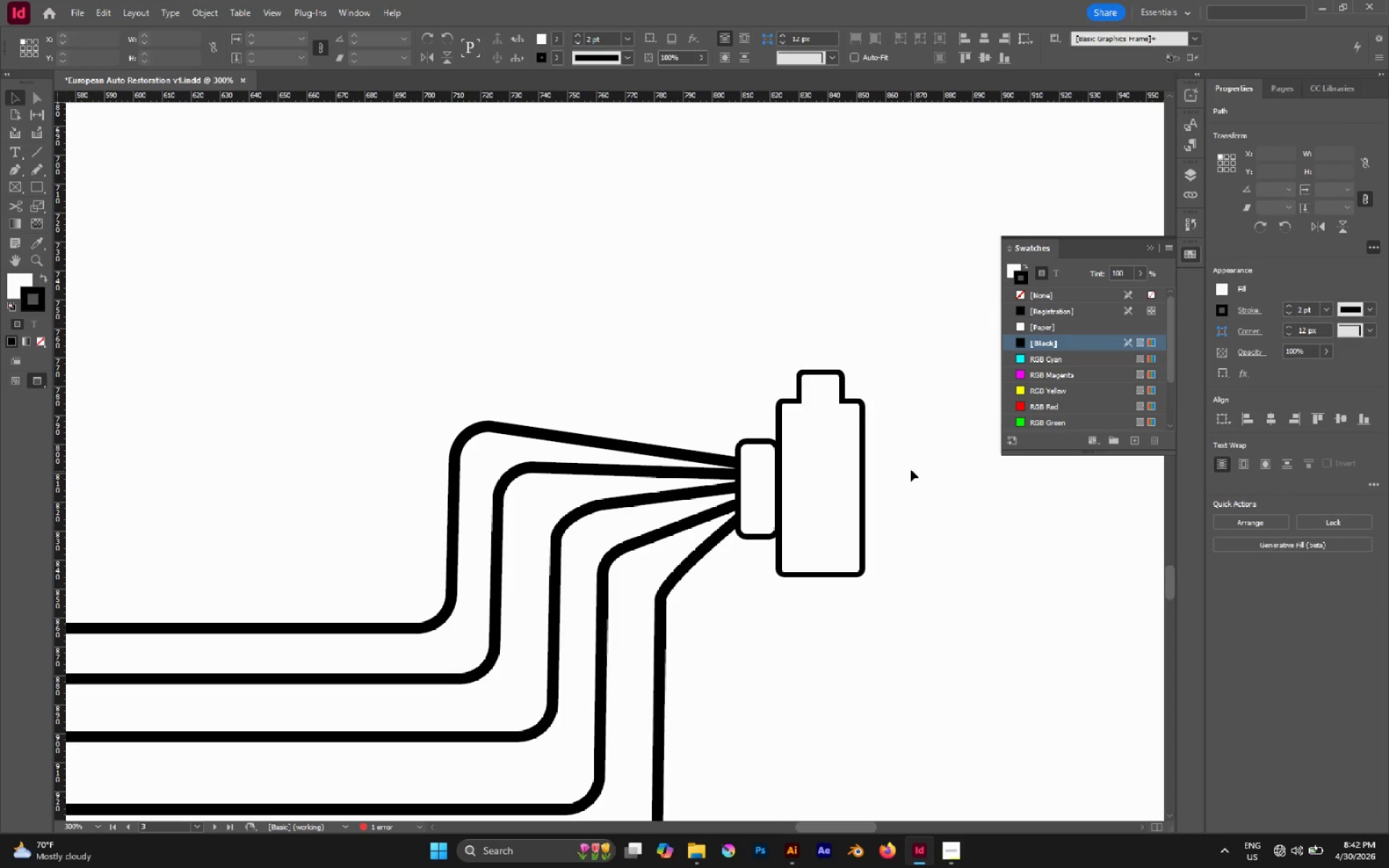 
hold_key(key=ShiftLeft, duration=2.75)
 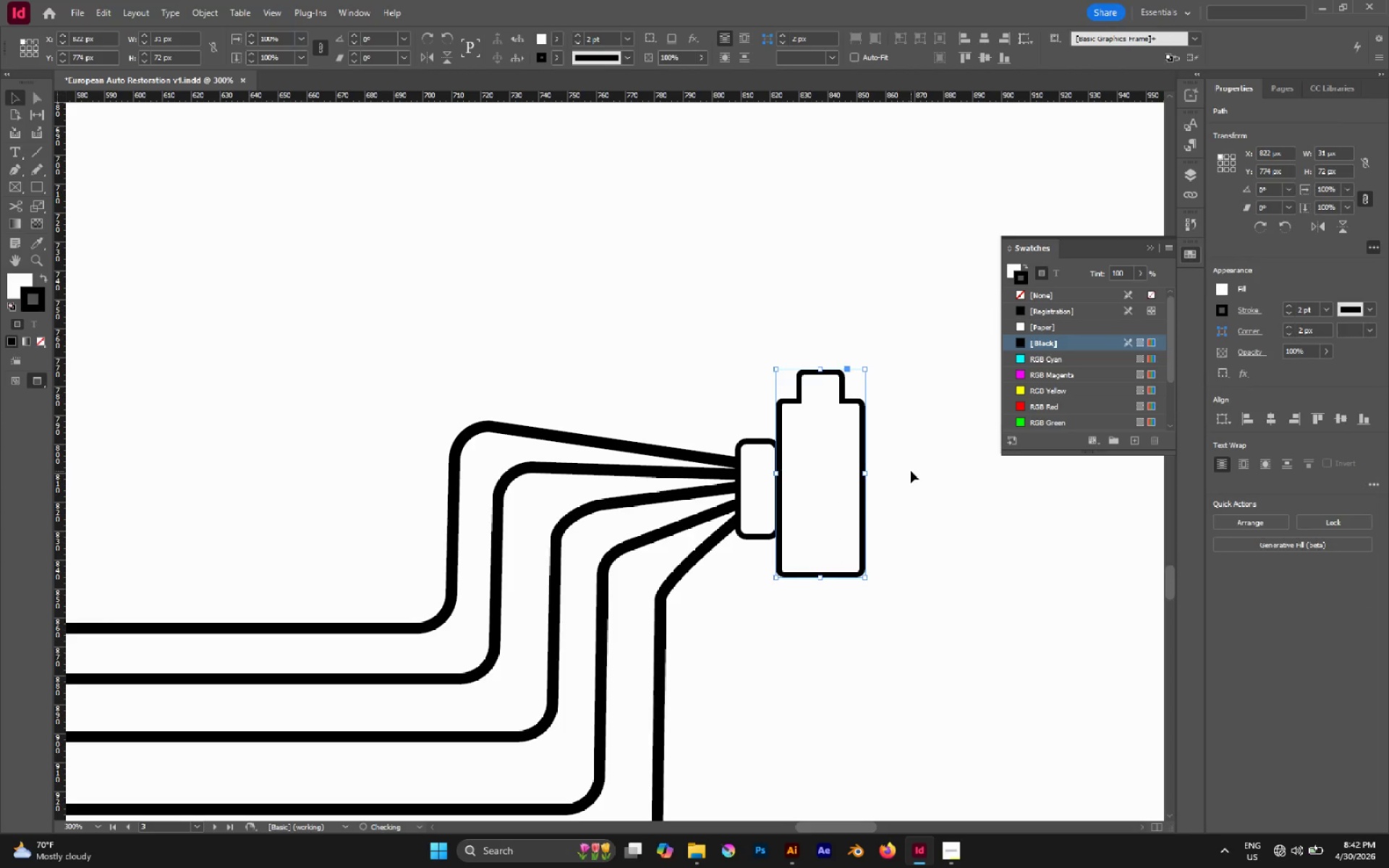 
left_click([911, 471])
 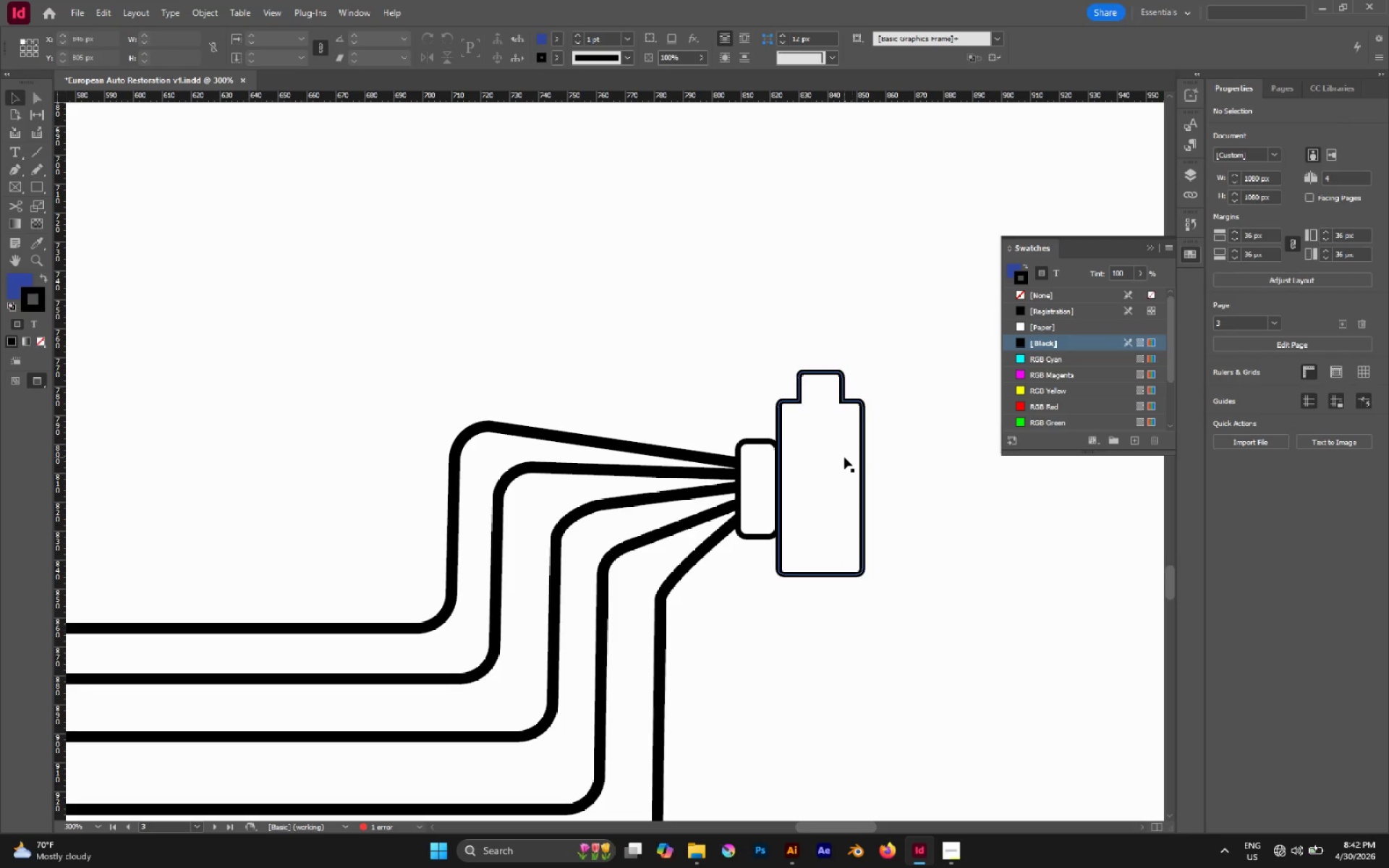 
left_click([844, 457])
 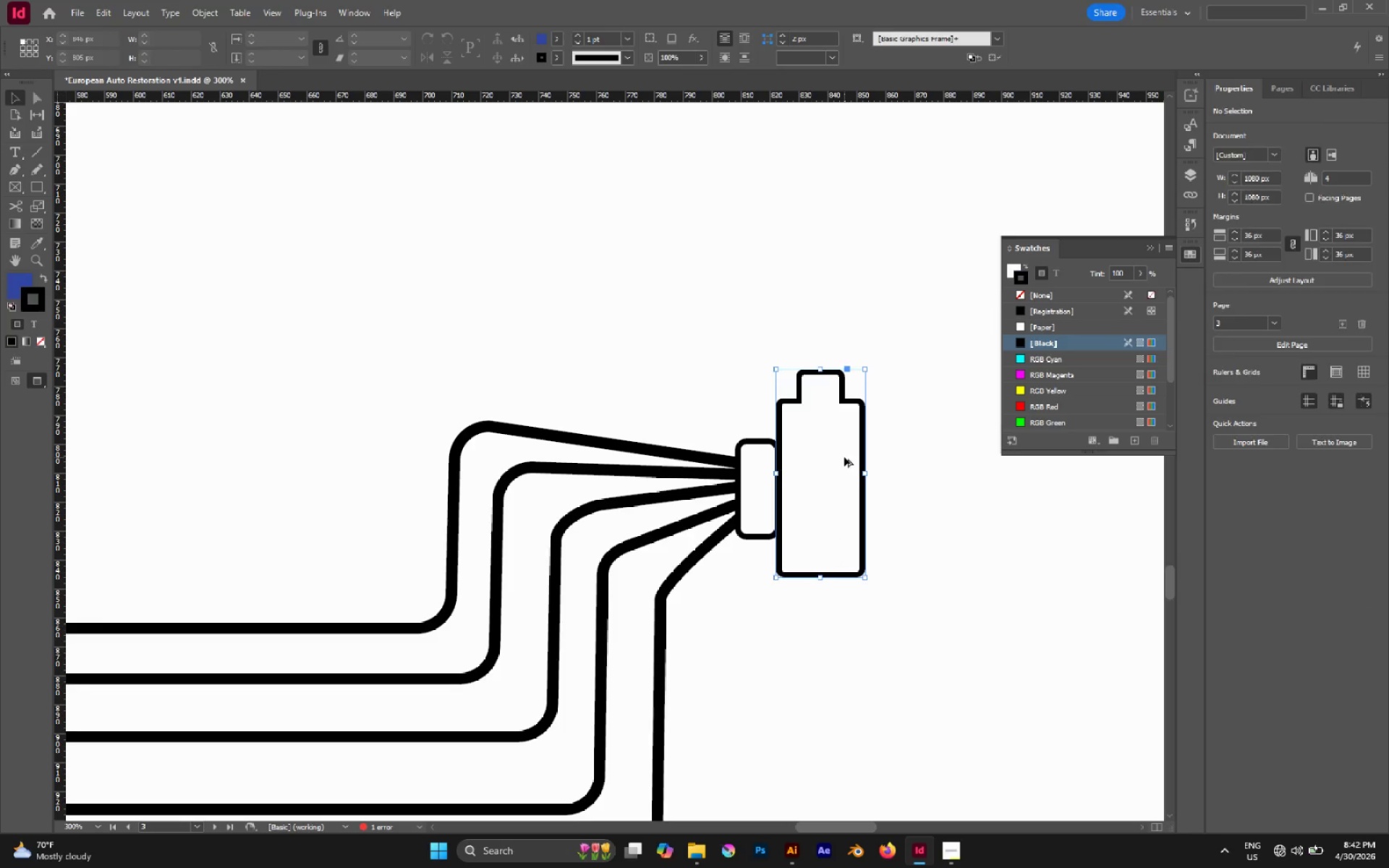 
hold_key(key=AltLeft, duration=0.64)
 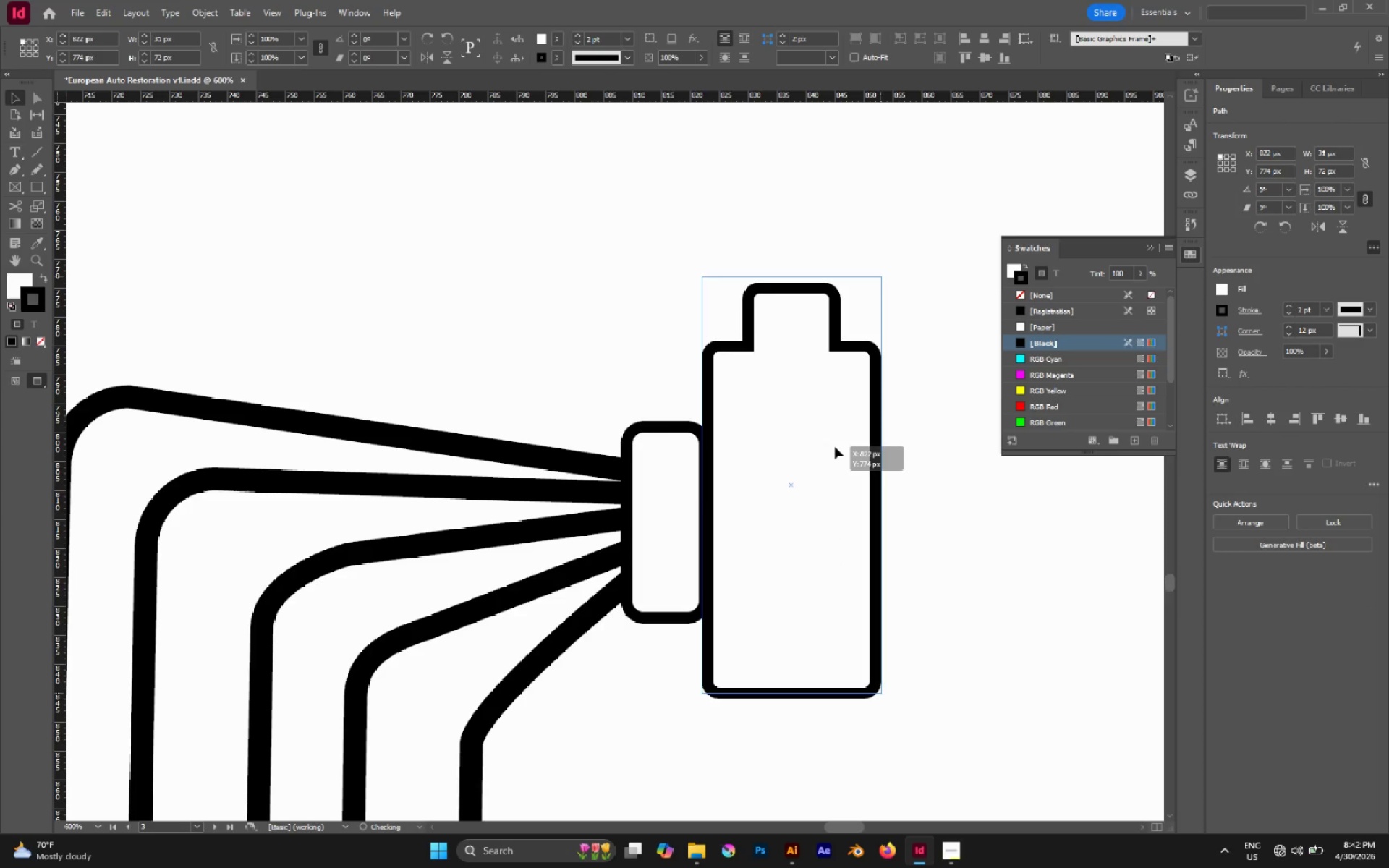 
left_click_drag(start_coordinate=[838, 454], to_coordinate=[833, 440])
 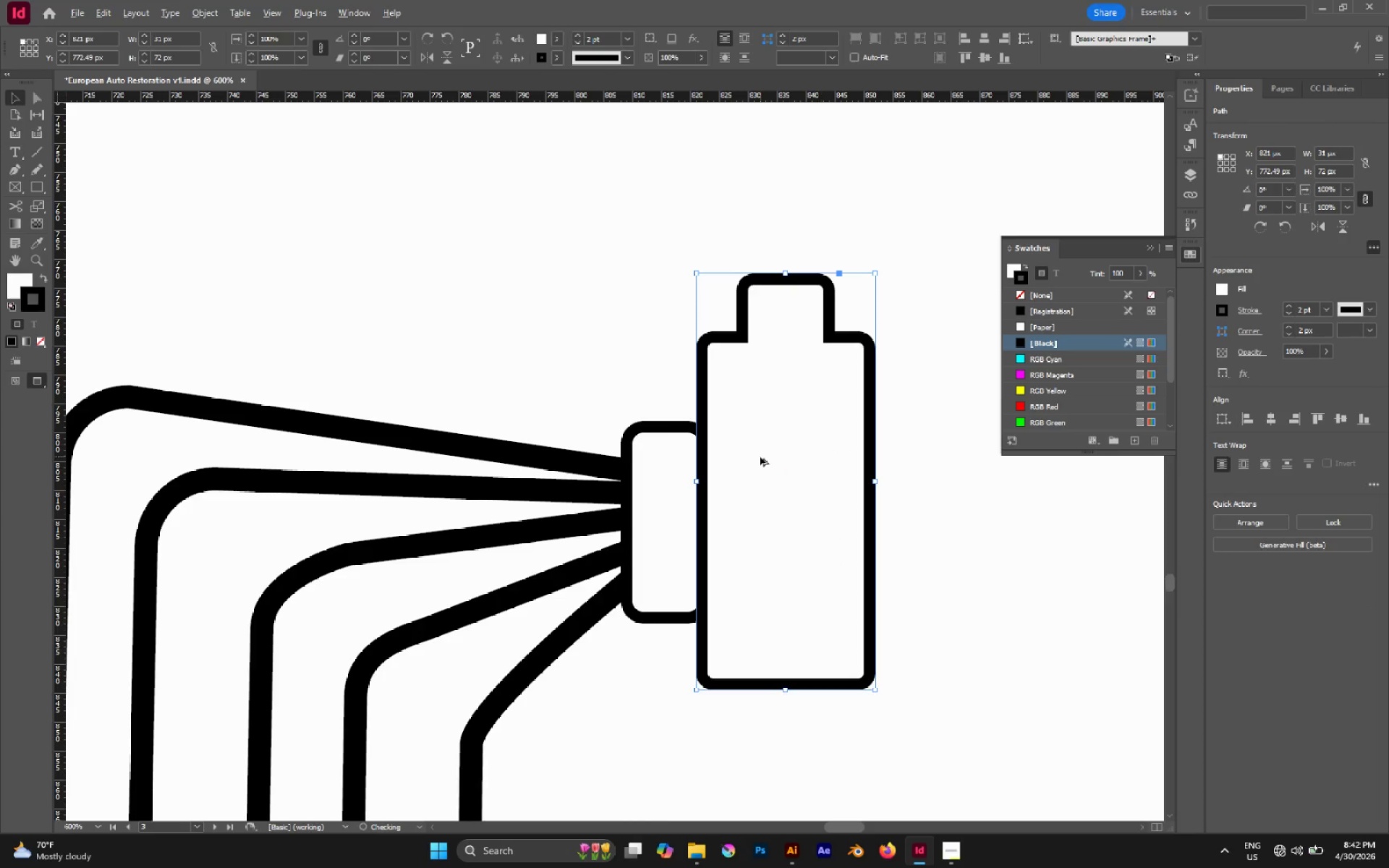 
scroll: coordinate [849, 456], scroll_direction: up, amount: 2.0
 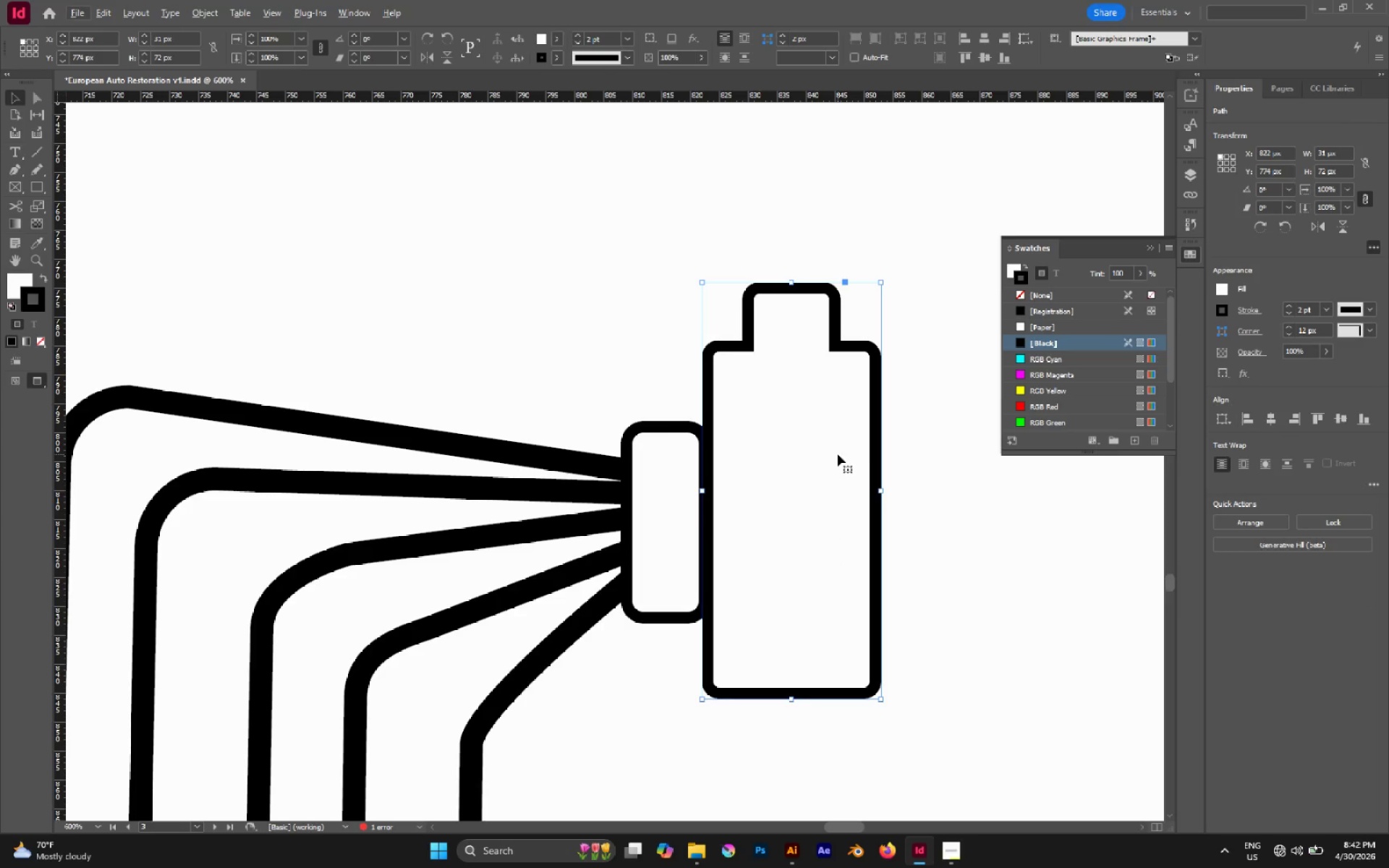 
hold_key(key=AltLeft, duration=0.41)
 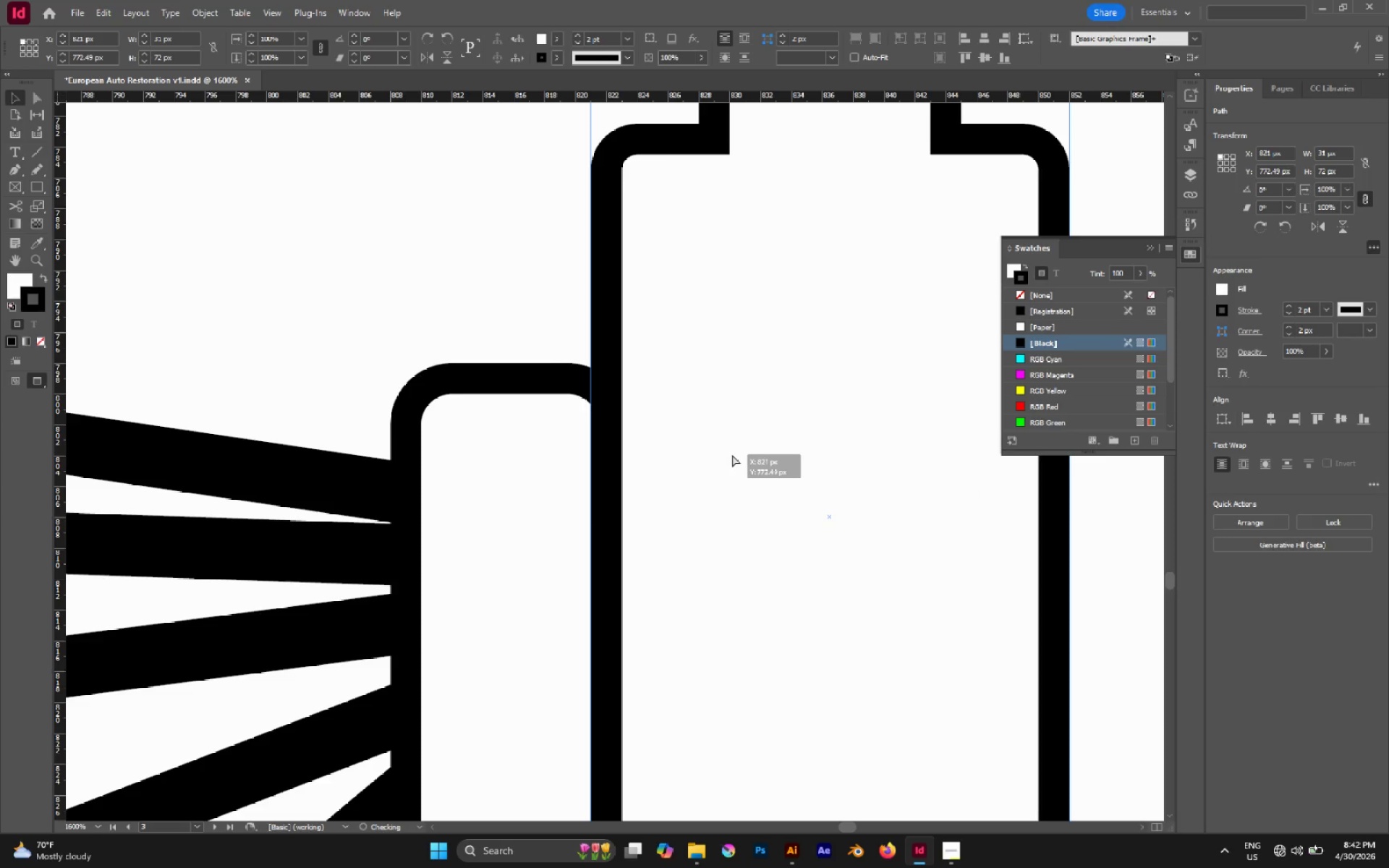 
left_click_drag(start_coordinate=[726, 455], to_coordinate=[733, 455])
 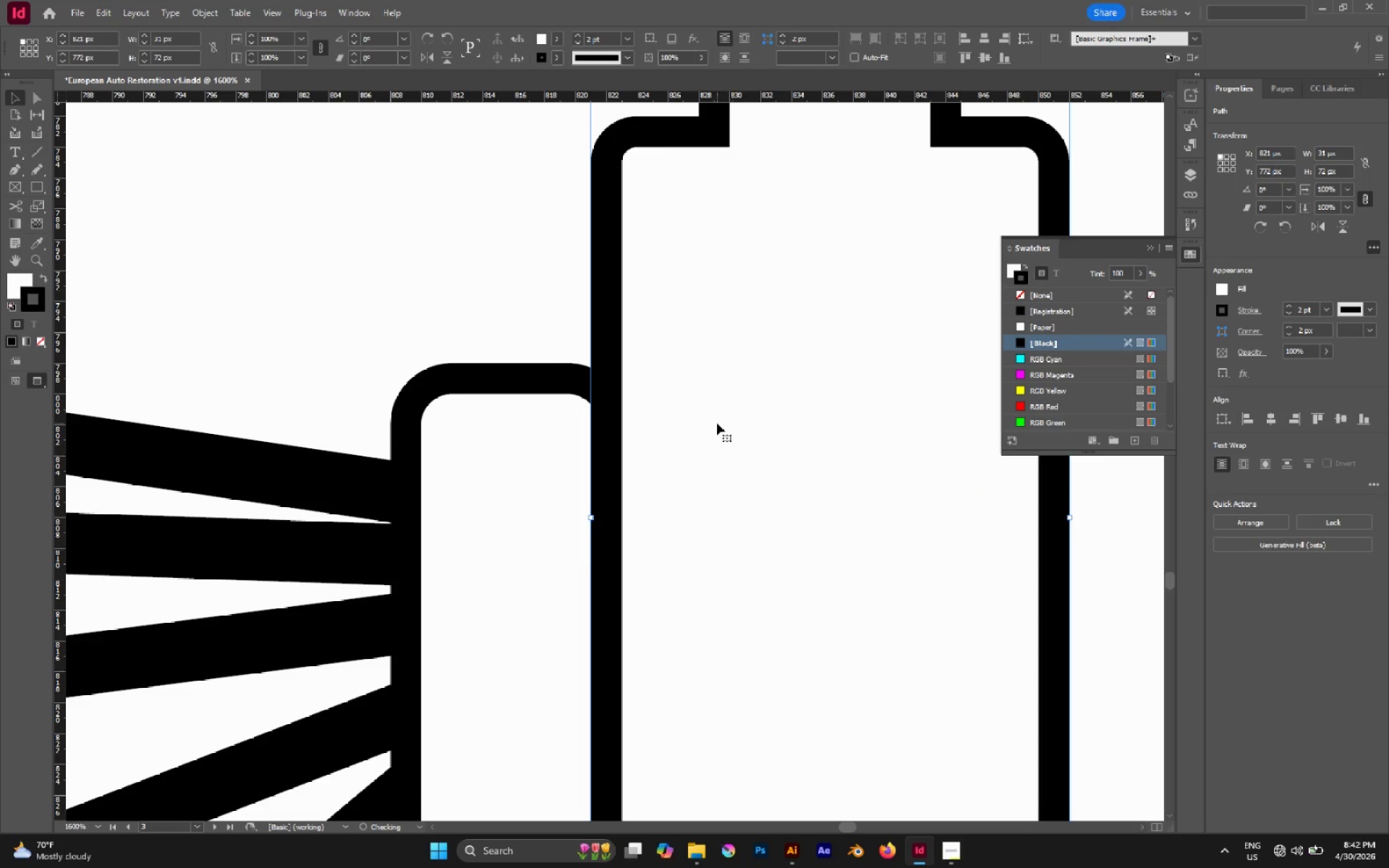 
scroll: coordinate [760, 456], scroll_direction: up, amount: 3.0
 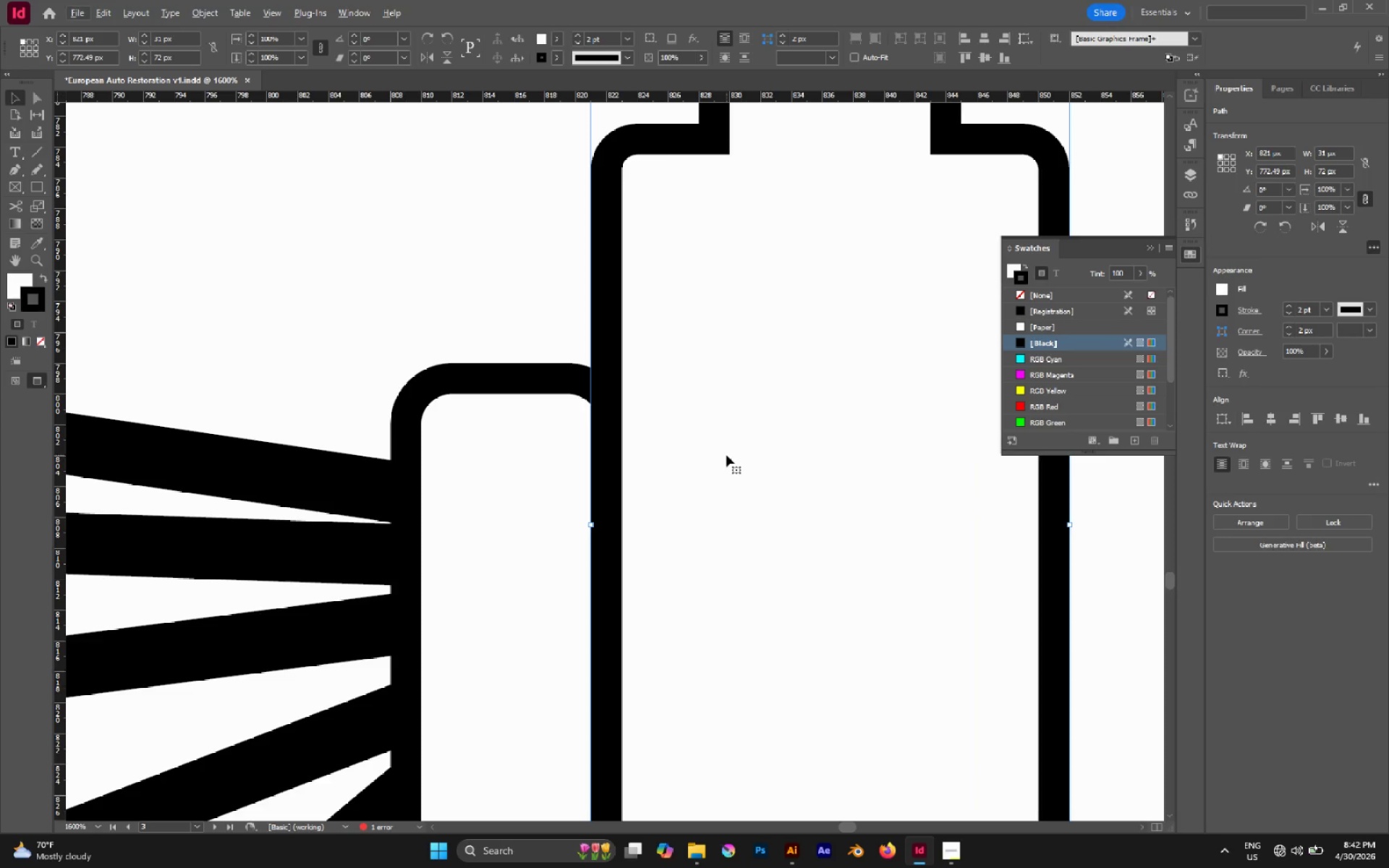 
left_click_drag(start_coordinate=[717, 423], to_coordinate=[728, 424])
 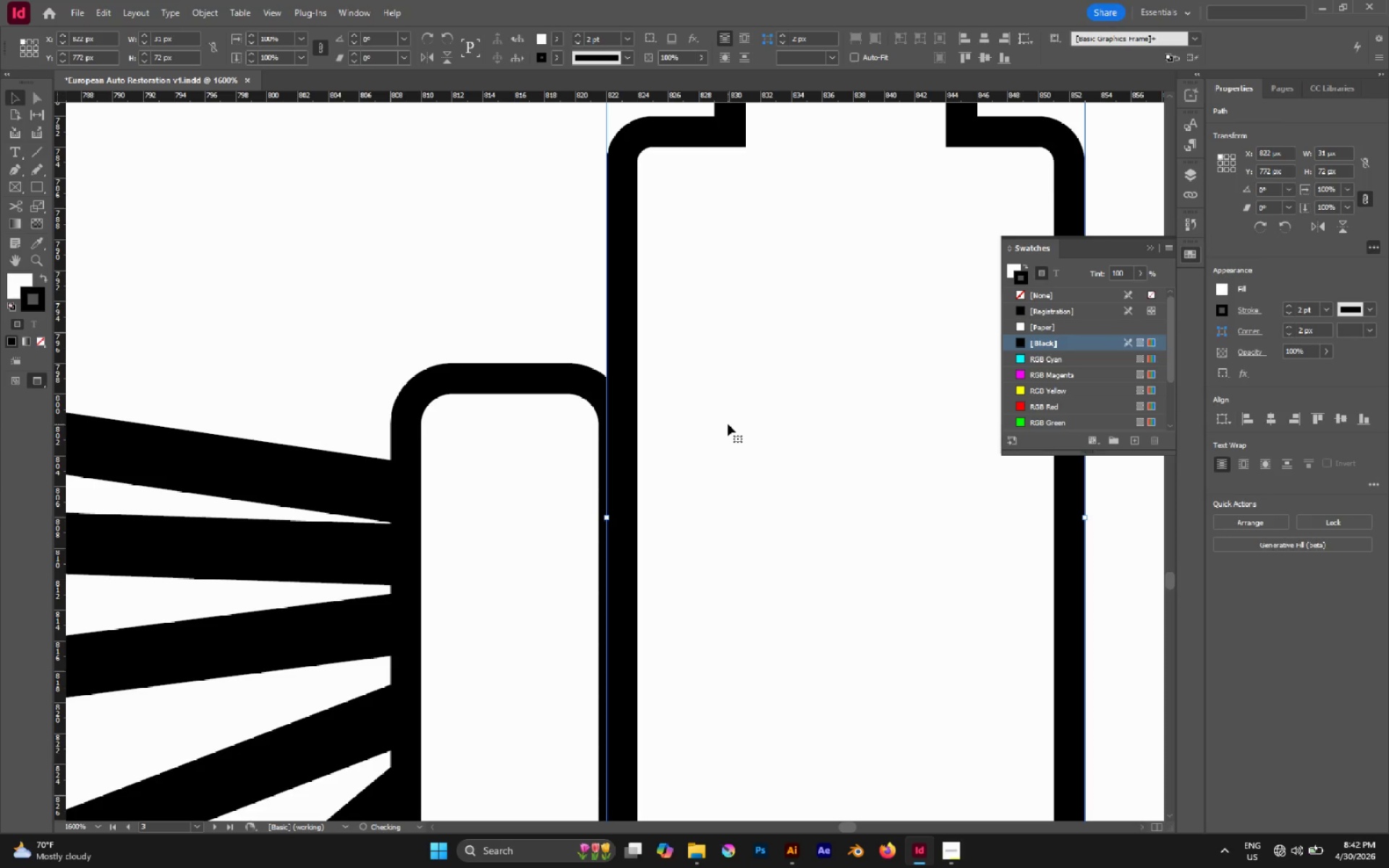 
left_click_drag(start_coordinate=[728, 425], to_coordinate=[722, 422])
 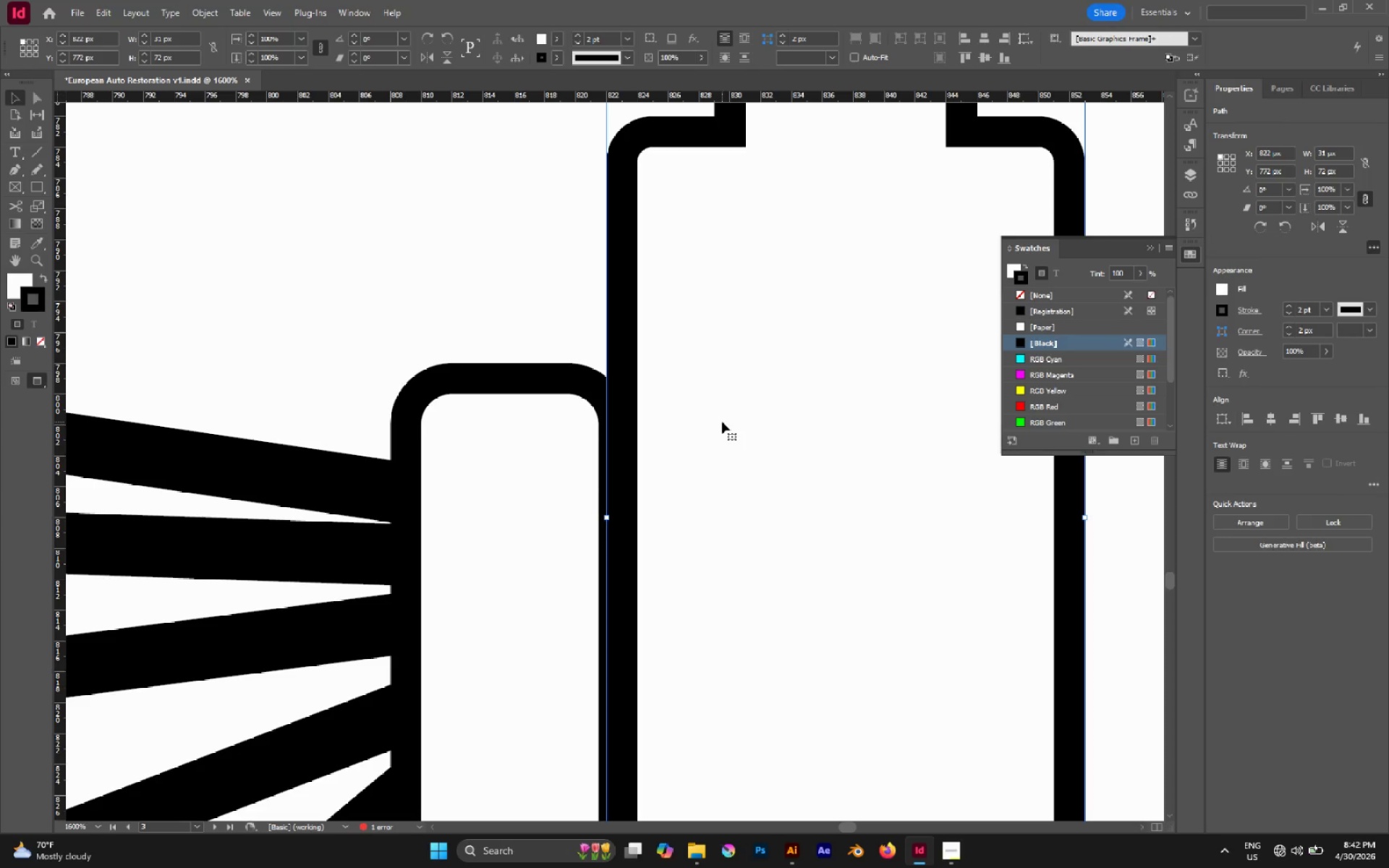 
key(ArrowLeft)
 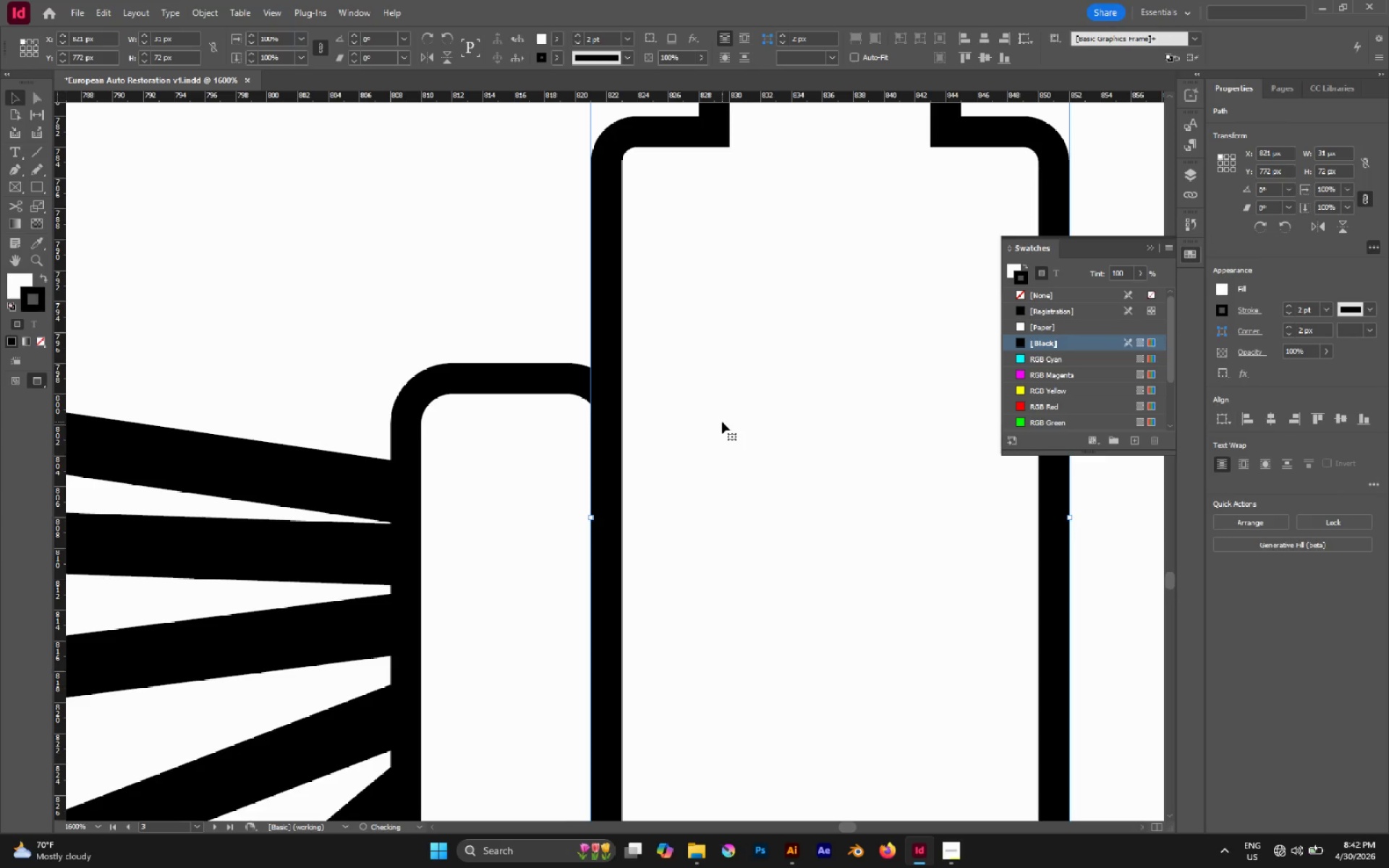 
key(ArrowRight)
 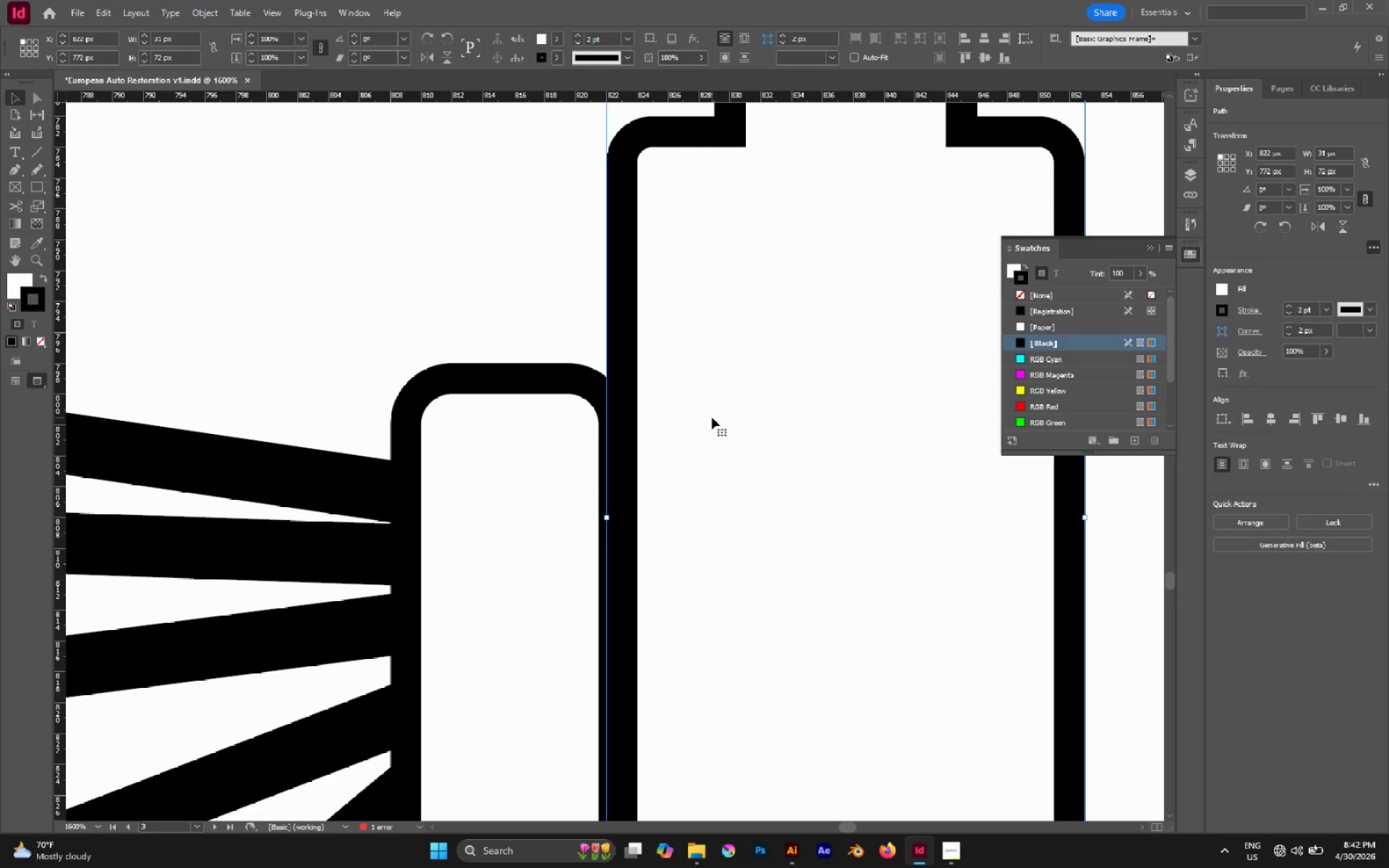 
hold_key(key=AltLeft, duration=0.78)
 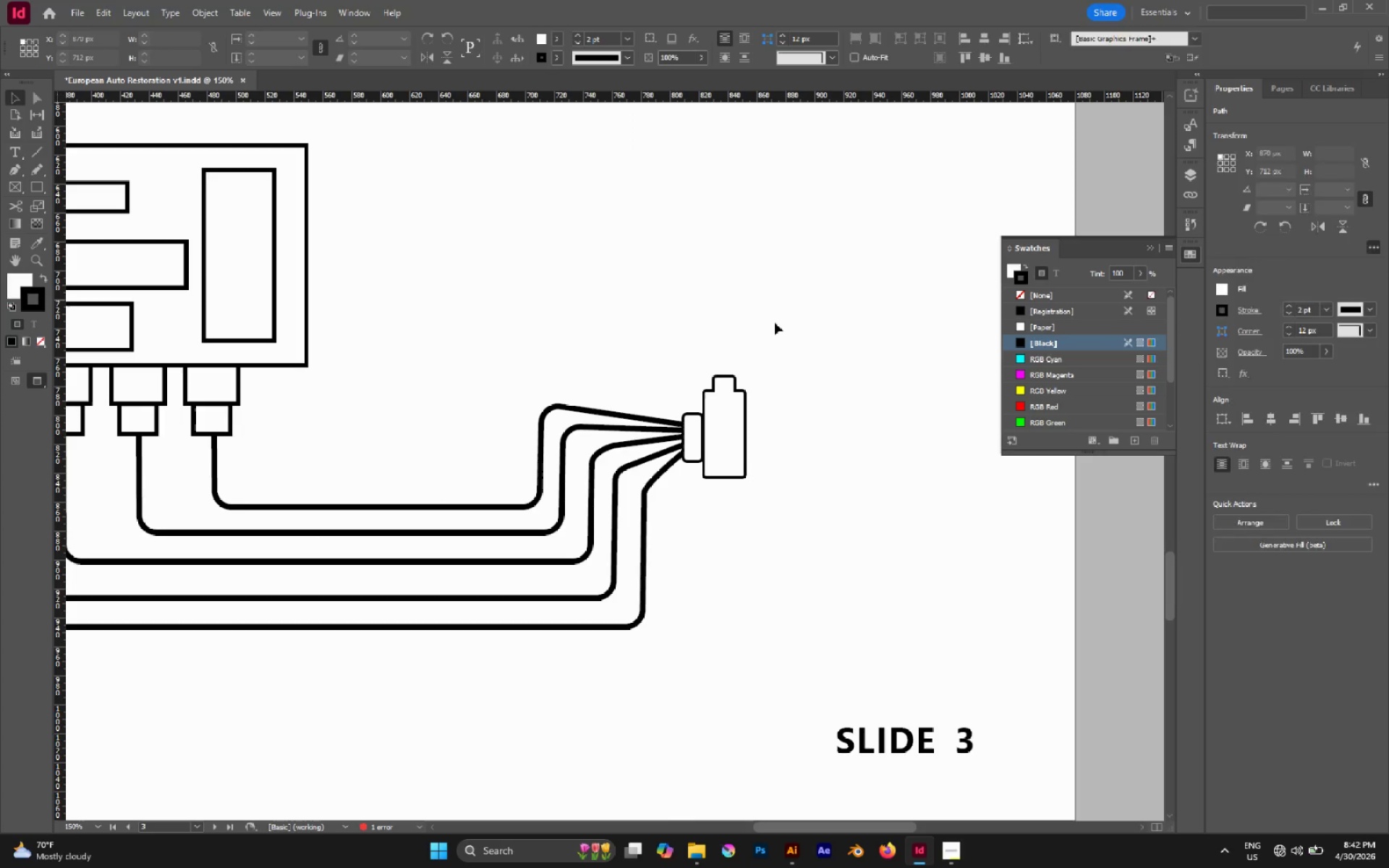 
left_click([771, 286])
 